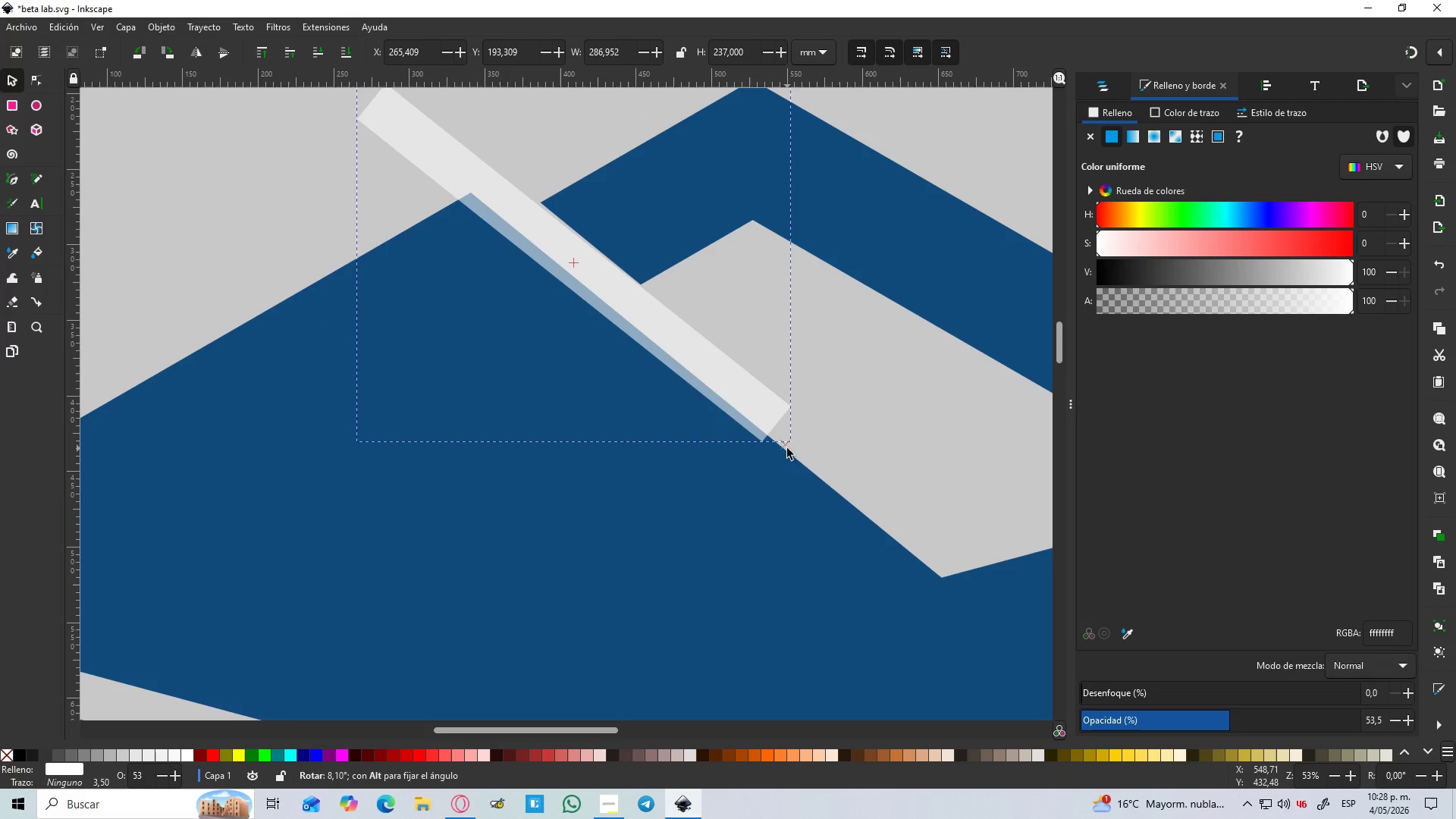 
left_click_drag(start_coordinate=[689, 359], to_coordinate=[706, 353])
 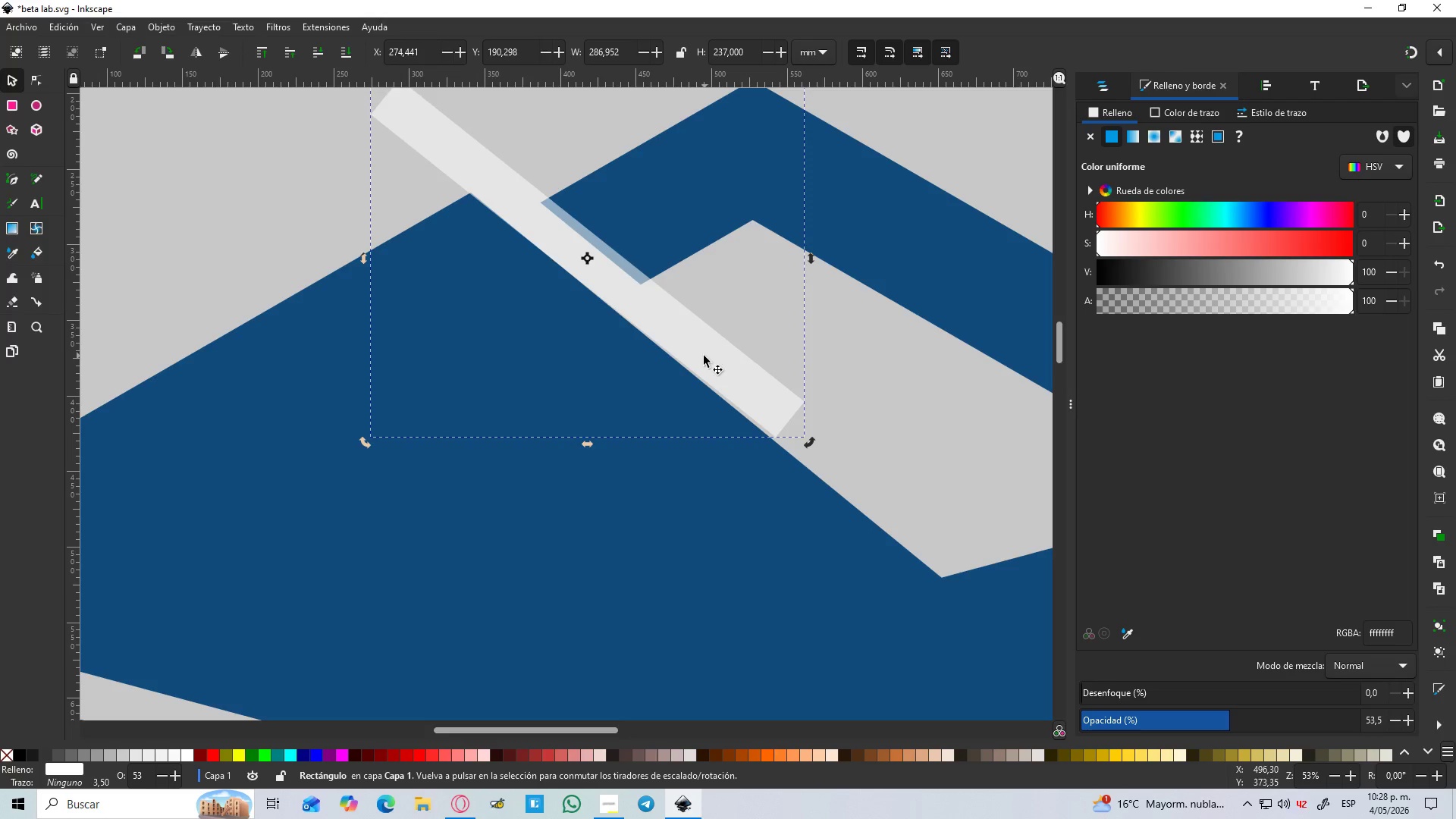 
hold_key(key=ControlLeft, duration=1.5)
scroll: coordinate [674, 301], scroll_direction: up, amount: 4.0
 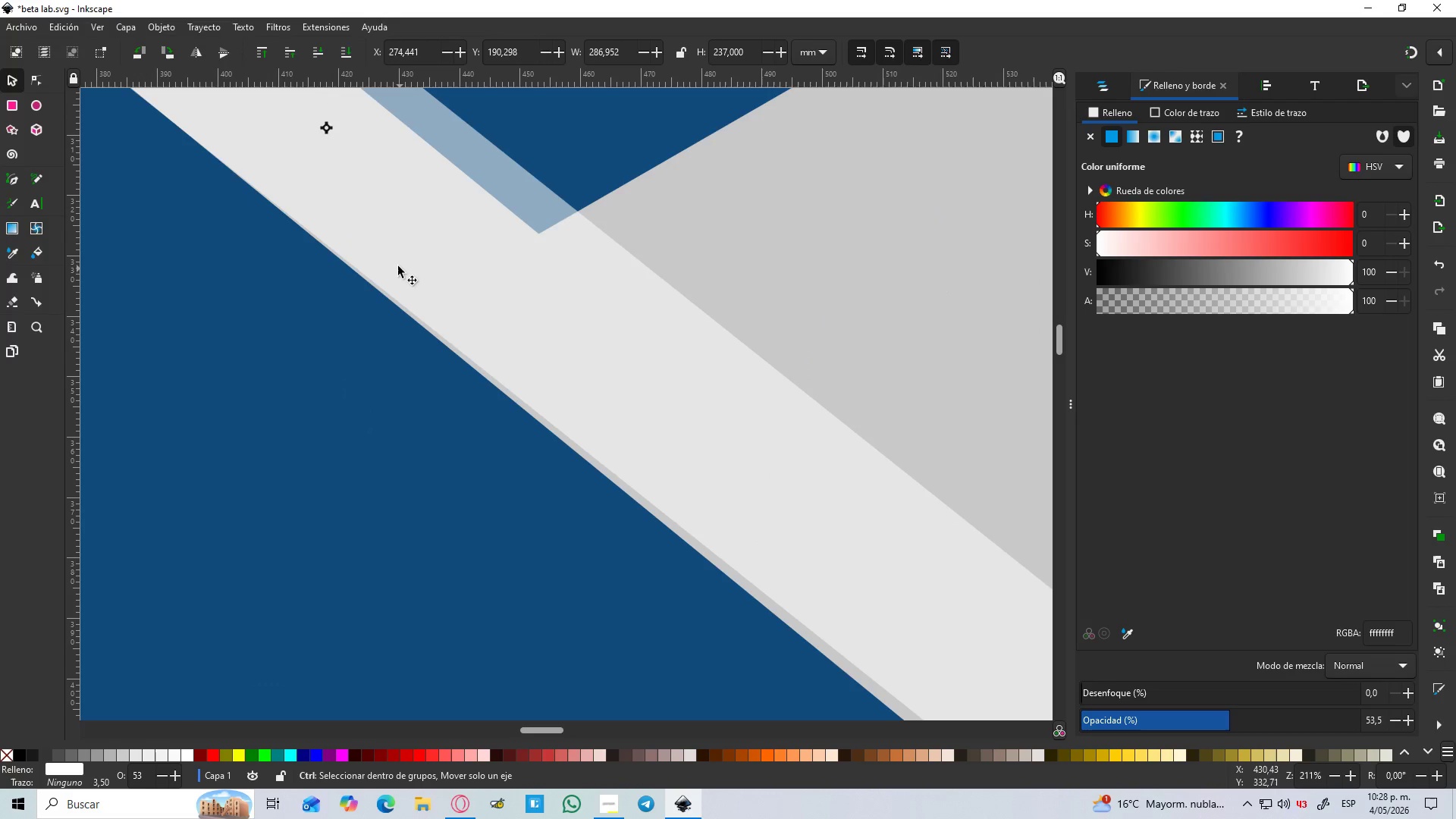 
hold_key(key=ControlLeft, duration=1.53)
 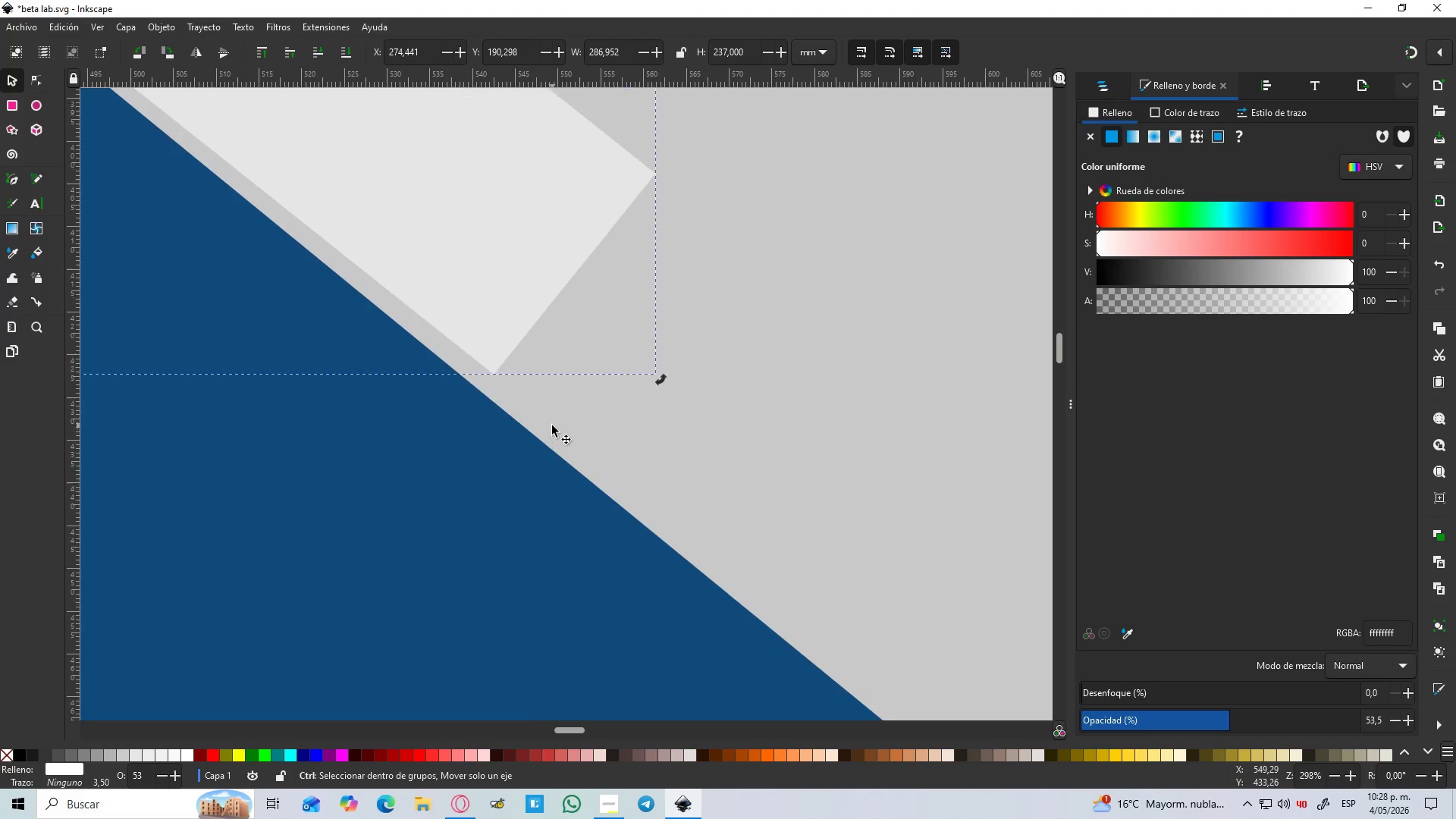 
scroll: coordinate [398, 265], scroll_direction: up, amount: 1.0
 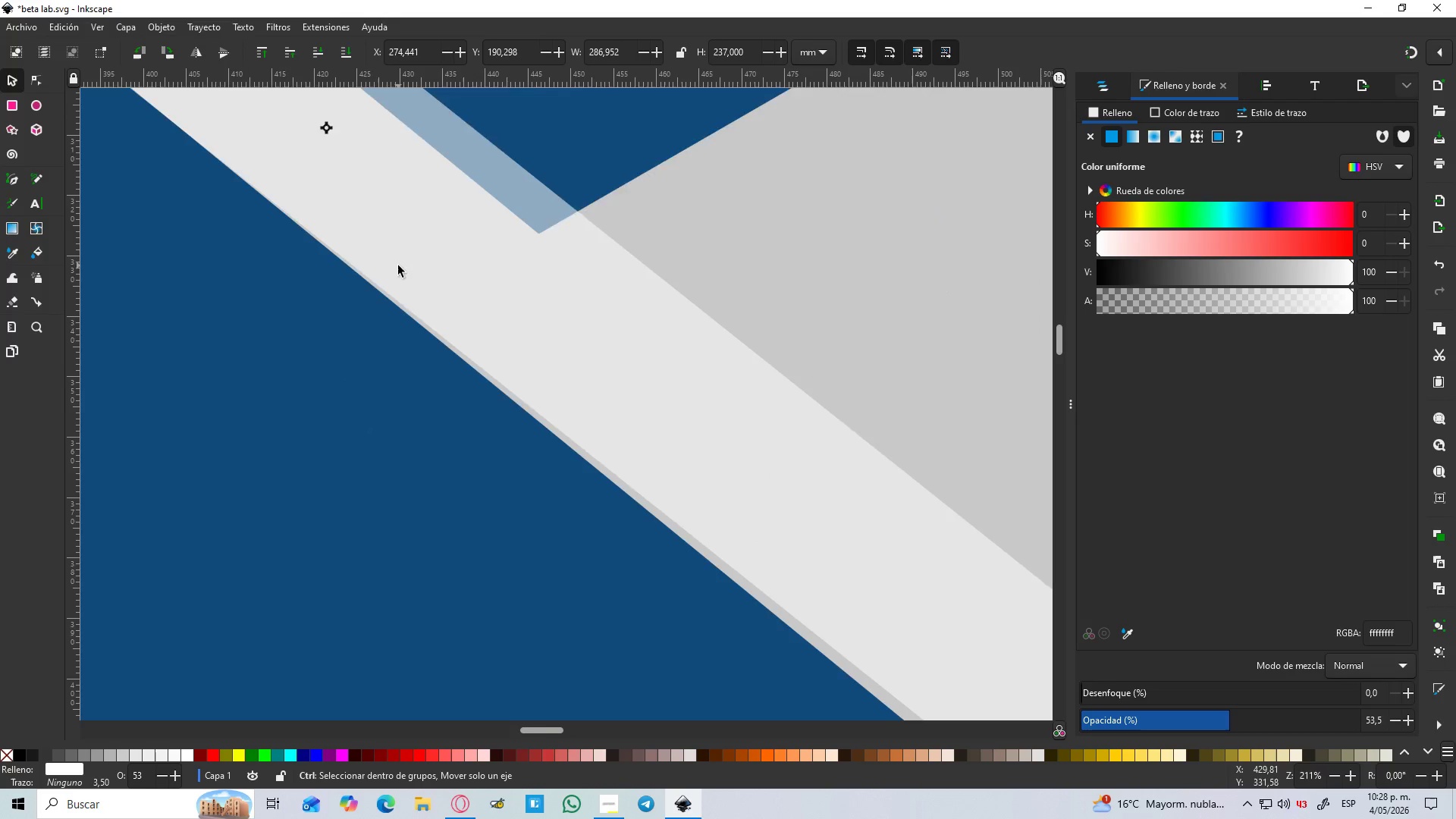 
scroll: coordinate [405, 290], scroll_direction: down, amount: 5.0
 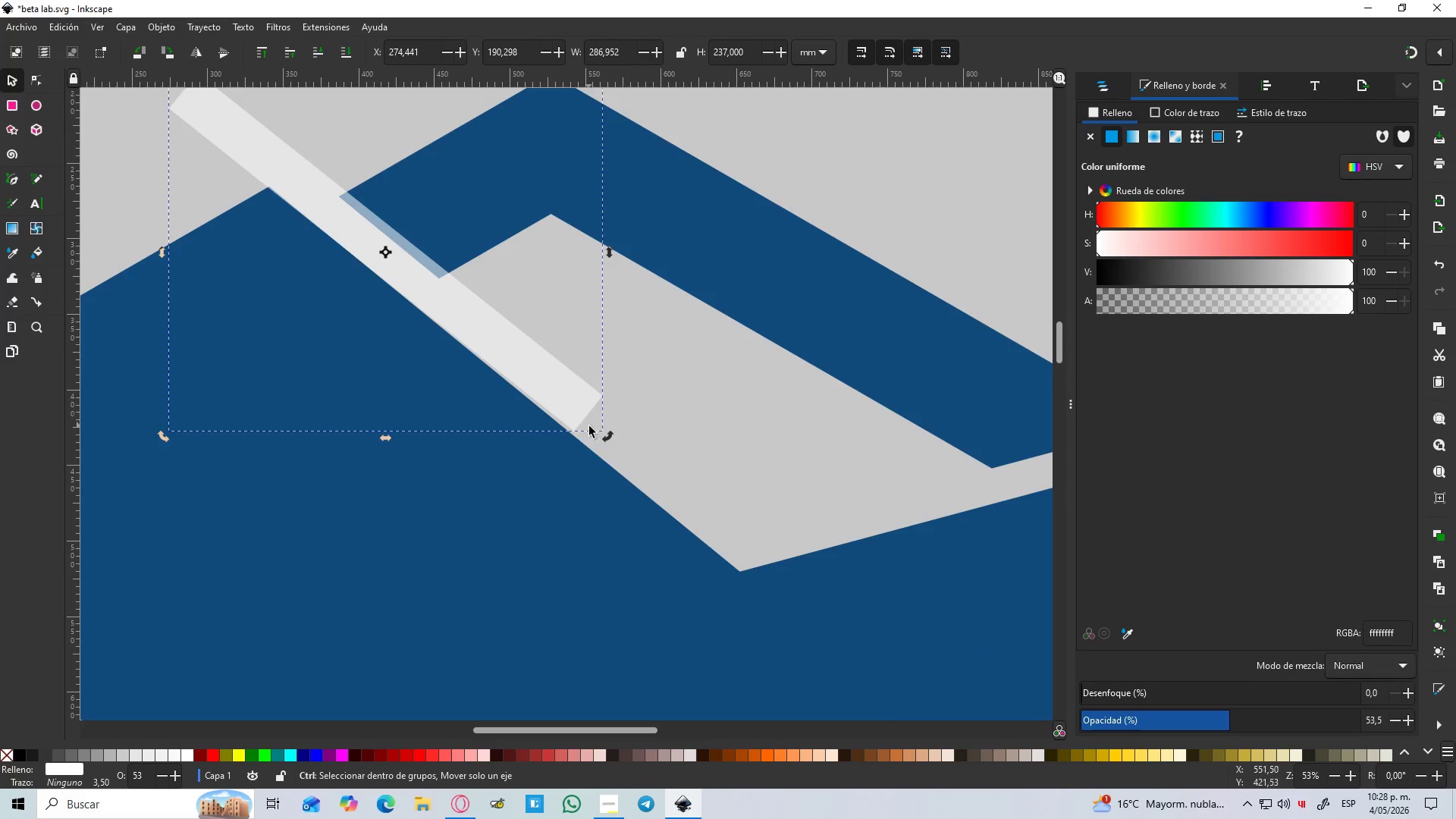 
hold_key(key=ControlLeft, duration=0.84)
 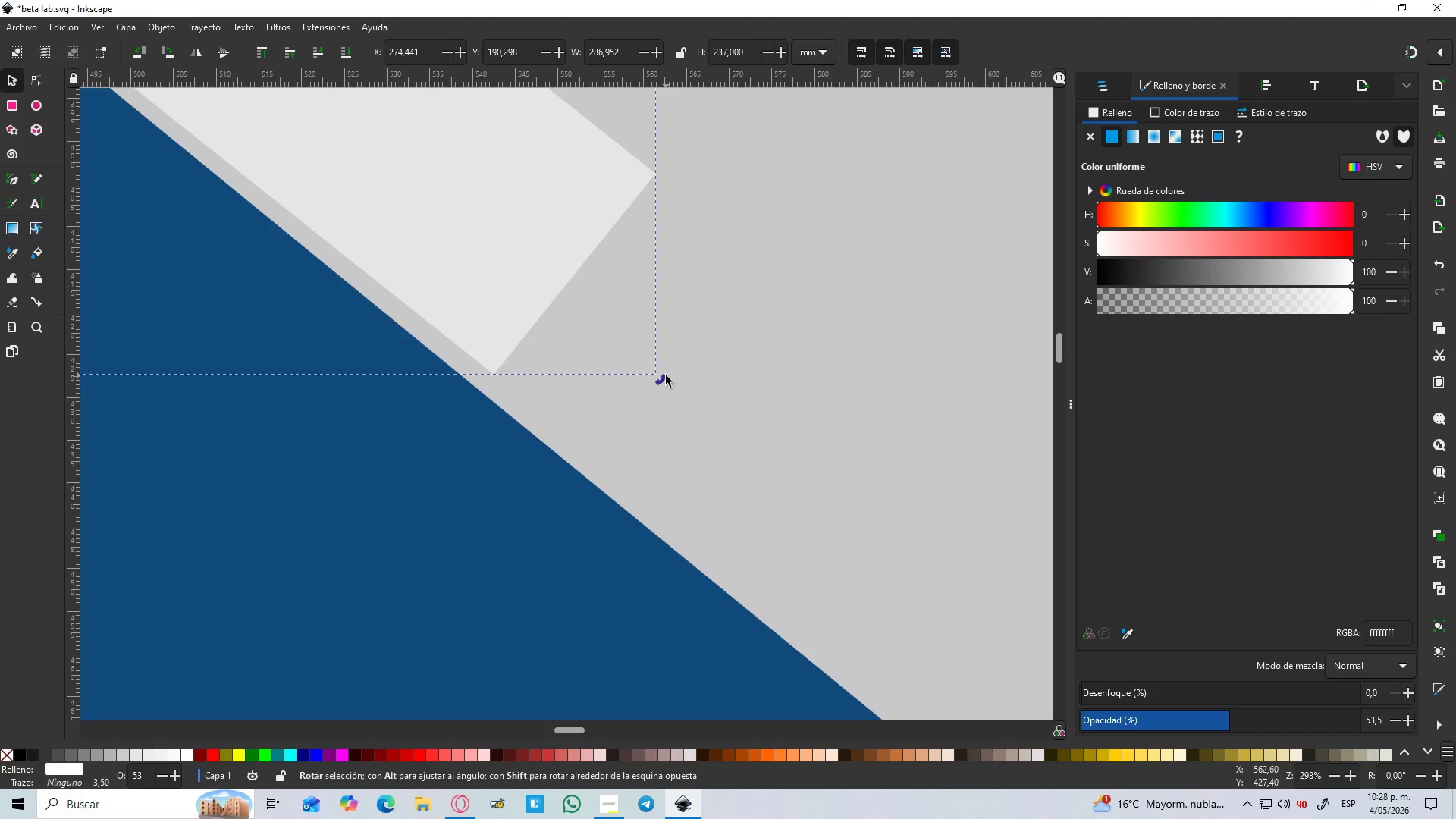 
hold_key(key=ControlLeft, duration=2.95)
 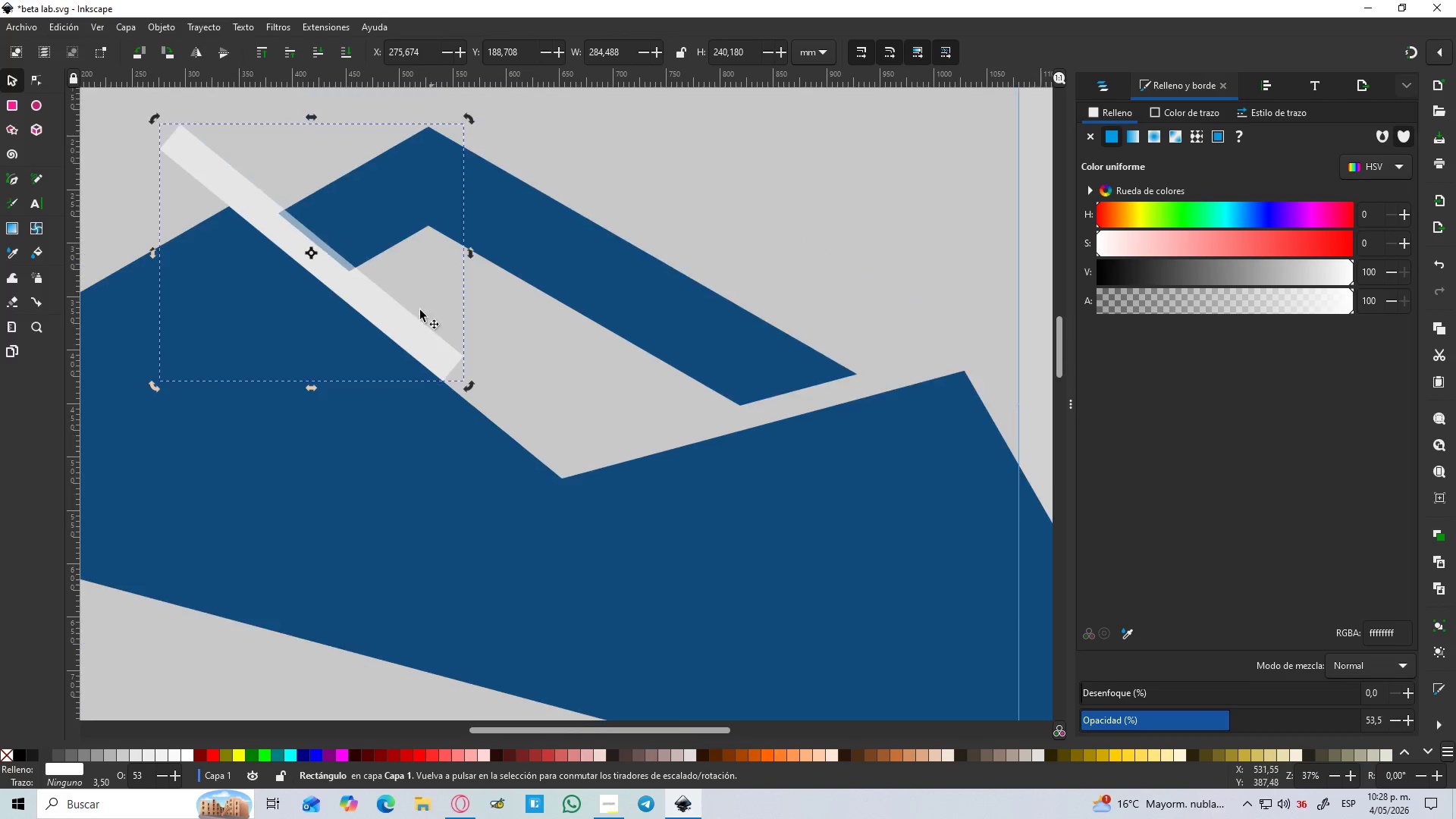 
scroll: coordinate [552, 425], scroll_direction: up, amount: 5.0
 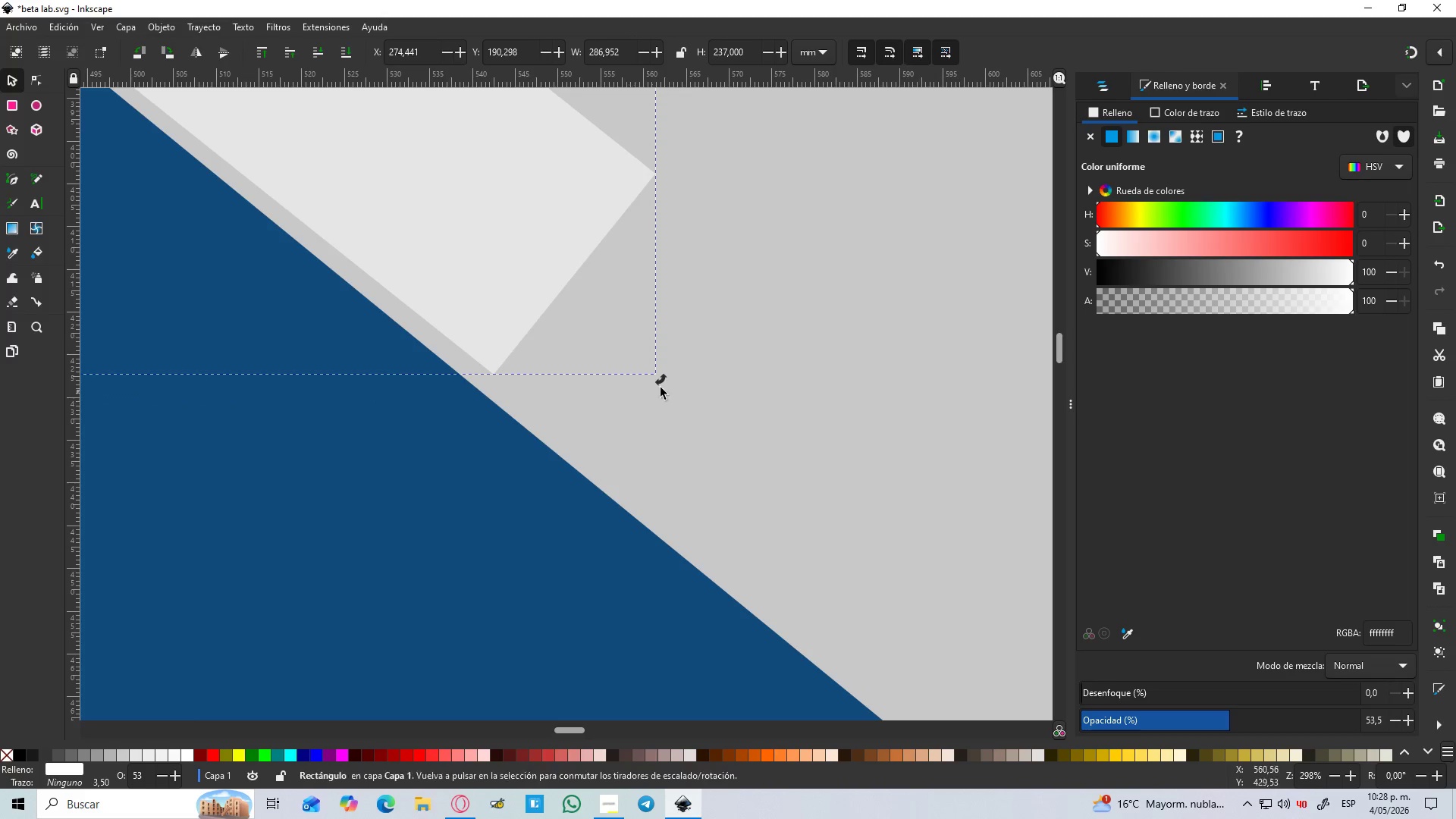 
left_click_drag(start_coordinate=[665, 375], to_coordinate=[657, 395])
 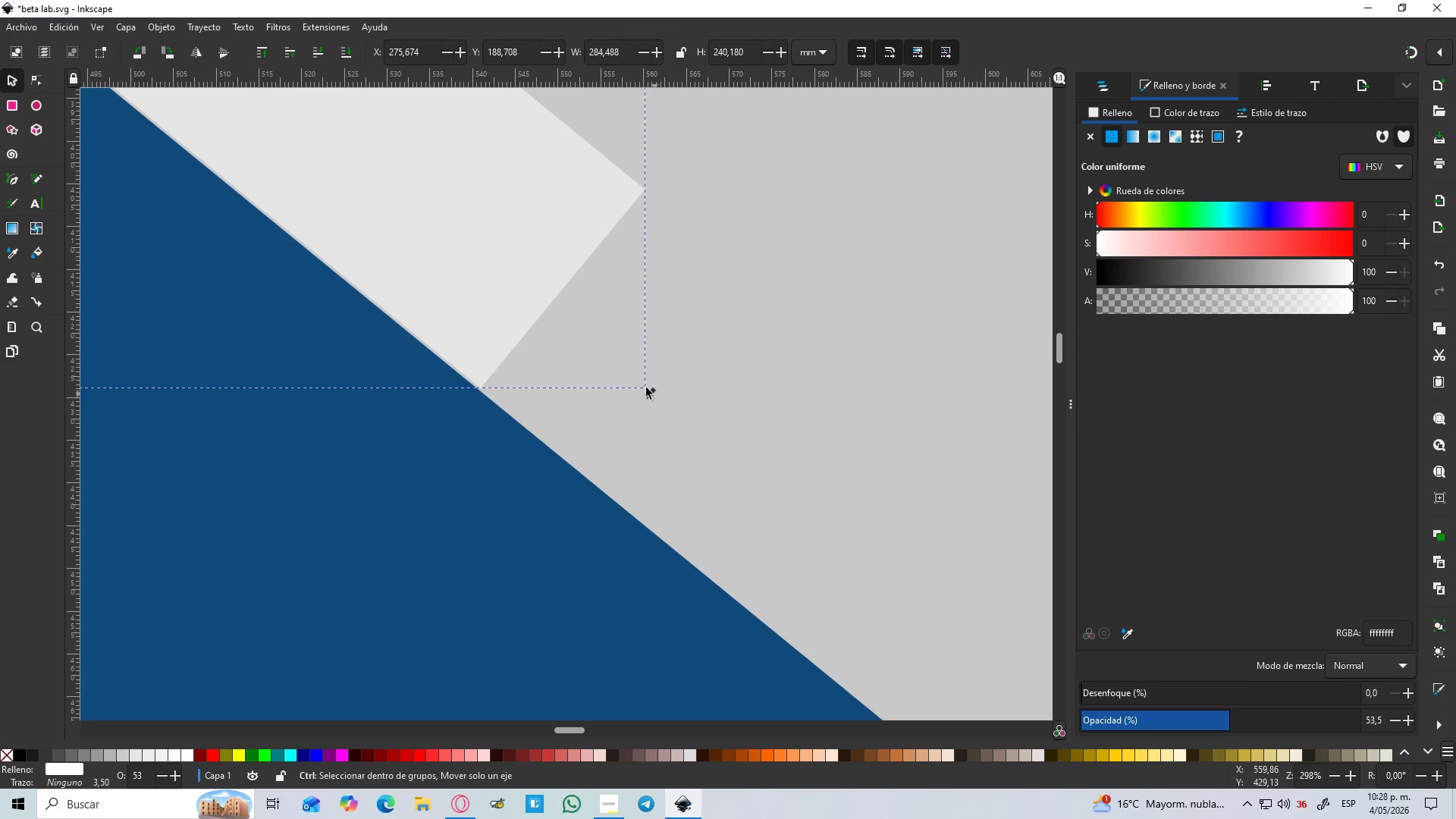 
hold_key(key=ControlLeft, duration=1.11)
scroll: coordinate [435, 378], scroll_direction: down, amount: 6.0
 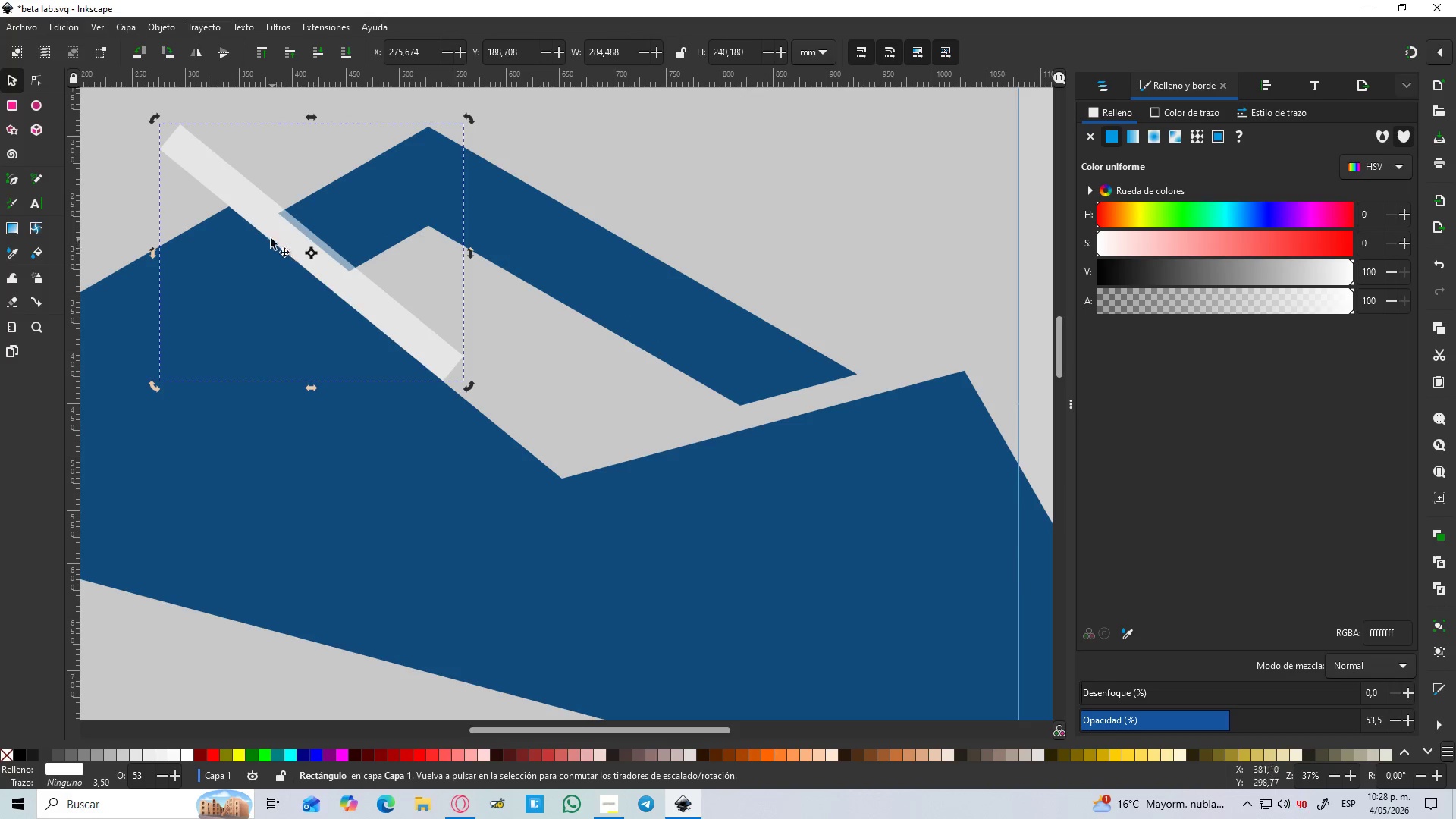 
hold_key(key=ControlLeft, duration=0.66)
scroll: coordinate [279, 226], scroll_direction: up, amount: 5.0
 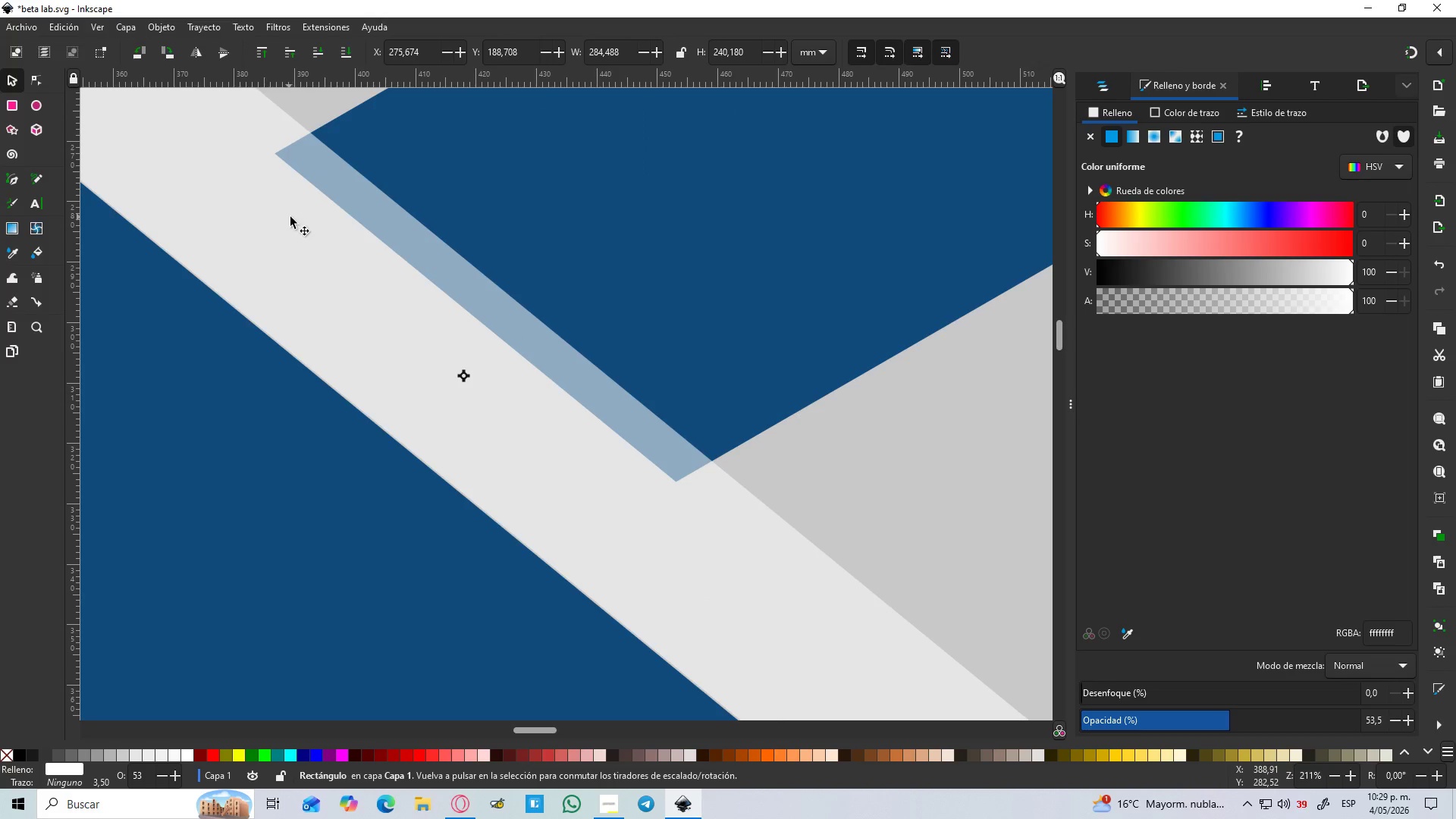 
hold_key(key=ShiftLeft, duration=0.47)
left_click([644, 228])
 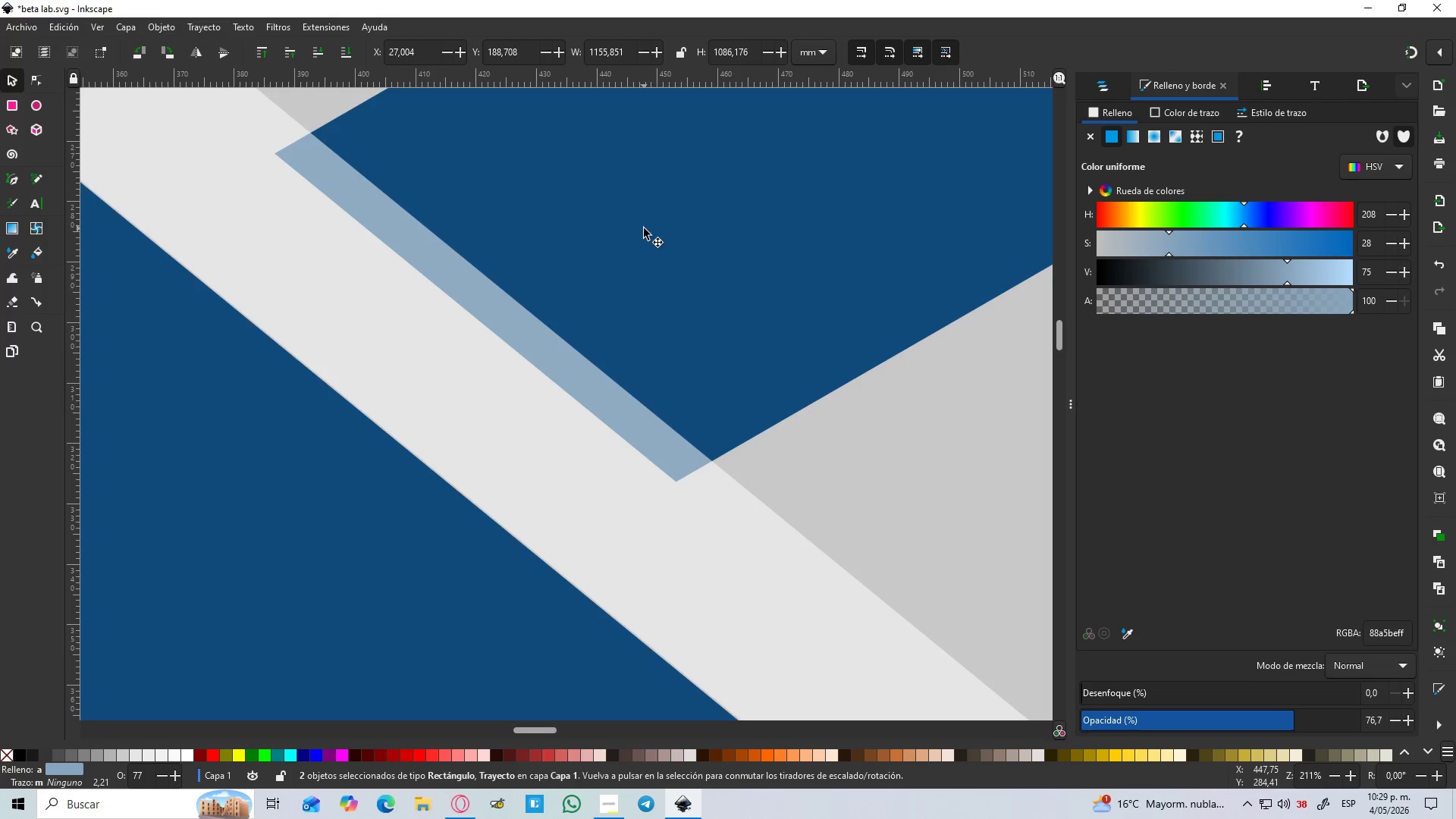 
hold_key(key=ControlLeft, duration=0.53)
scroll: coordinate [648, 228], scroll_direction: down, amount: 6.0
 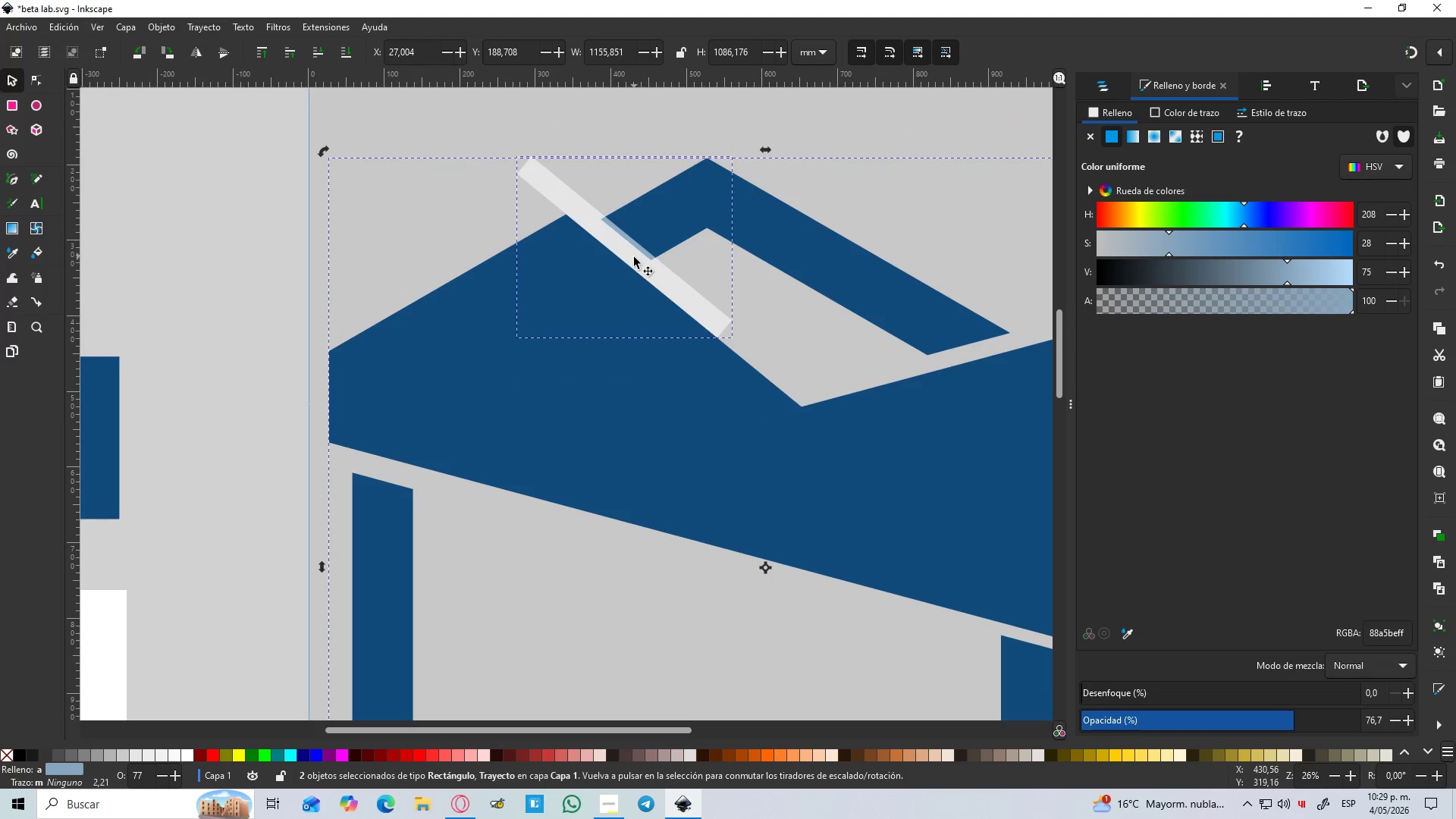 
key(Control+ControlLeft)
 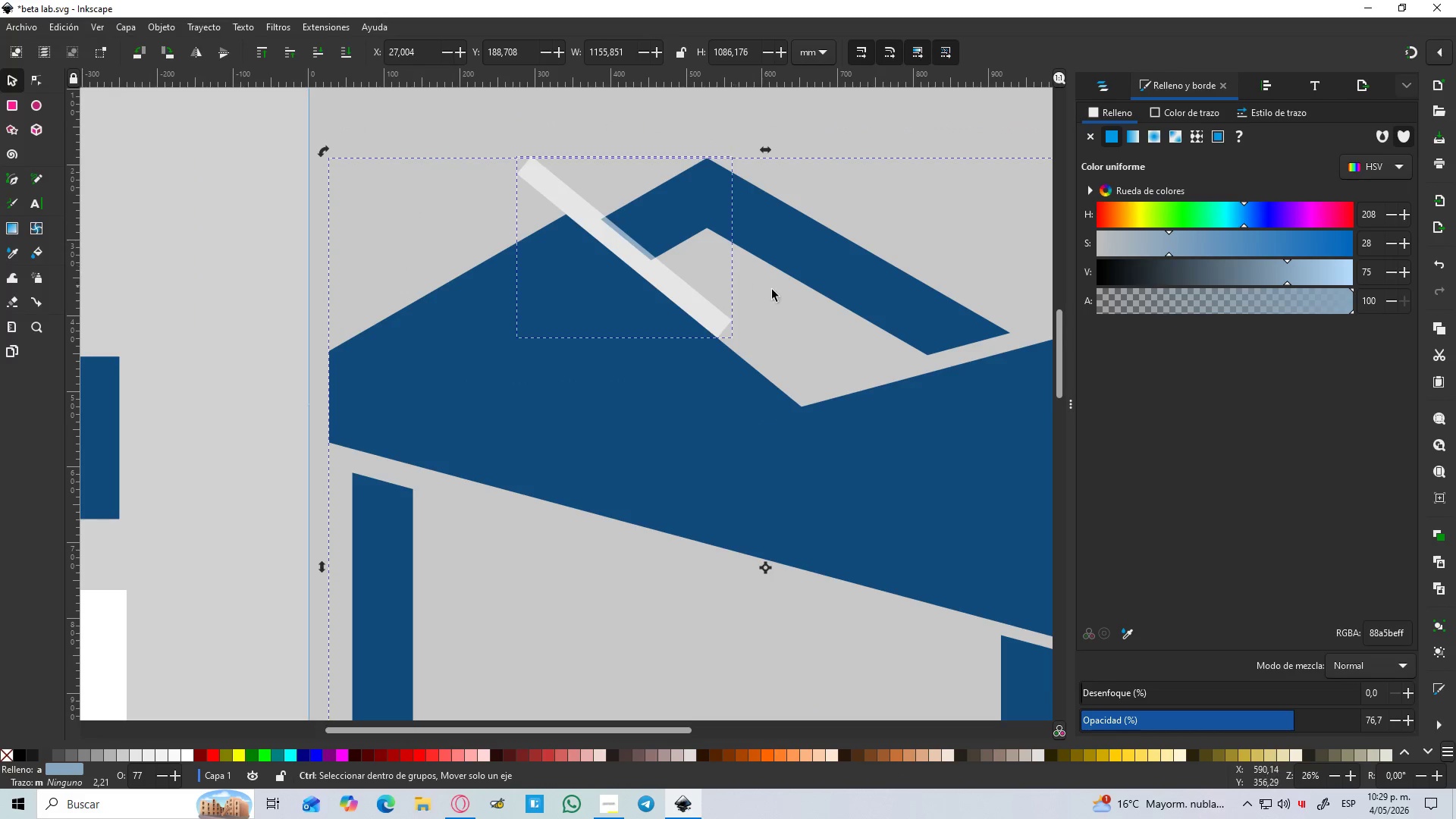 
left_click([799, 296])
 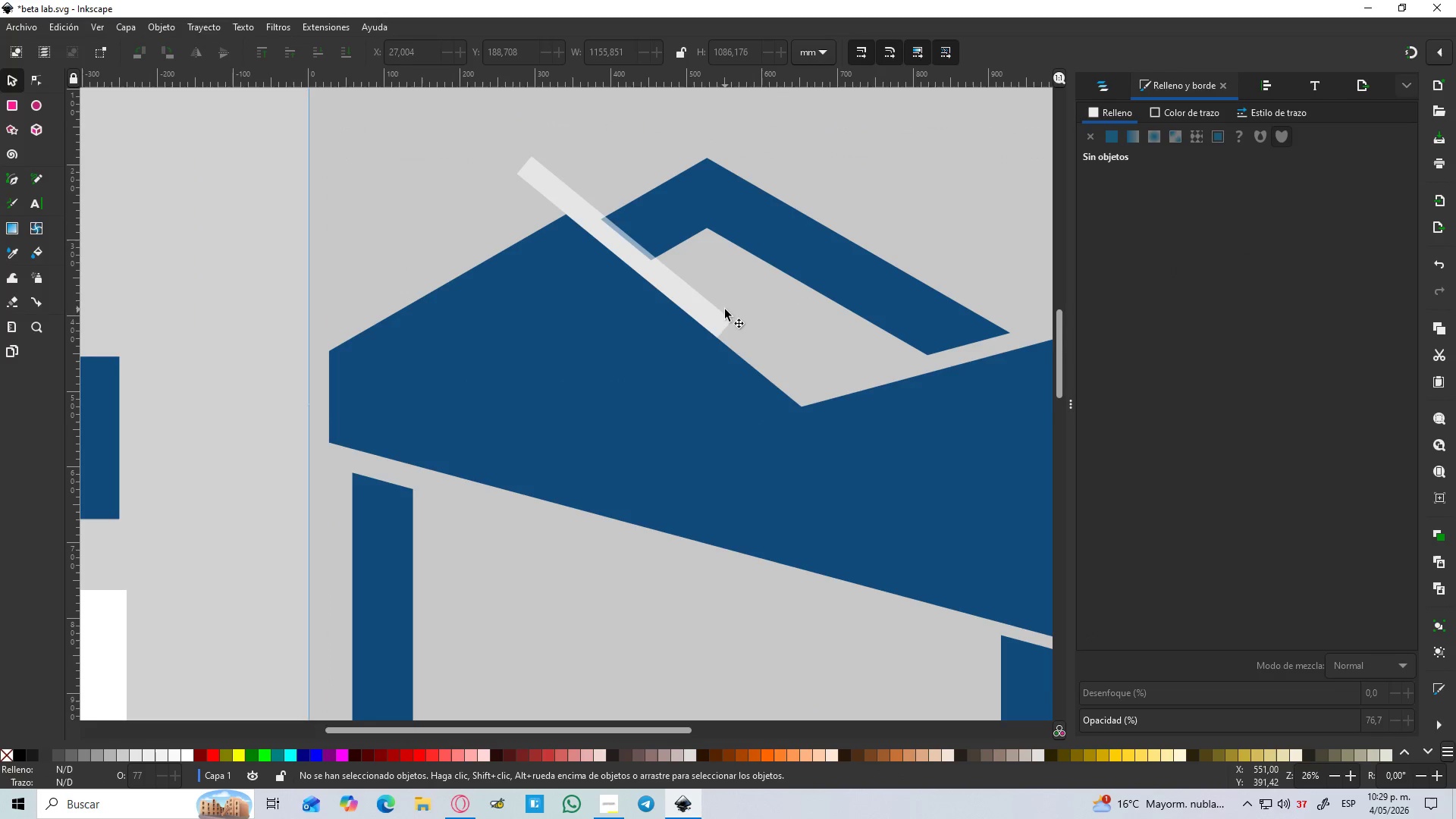 
left_click([715, 311])
 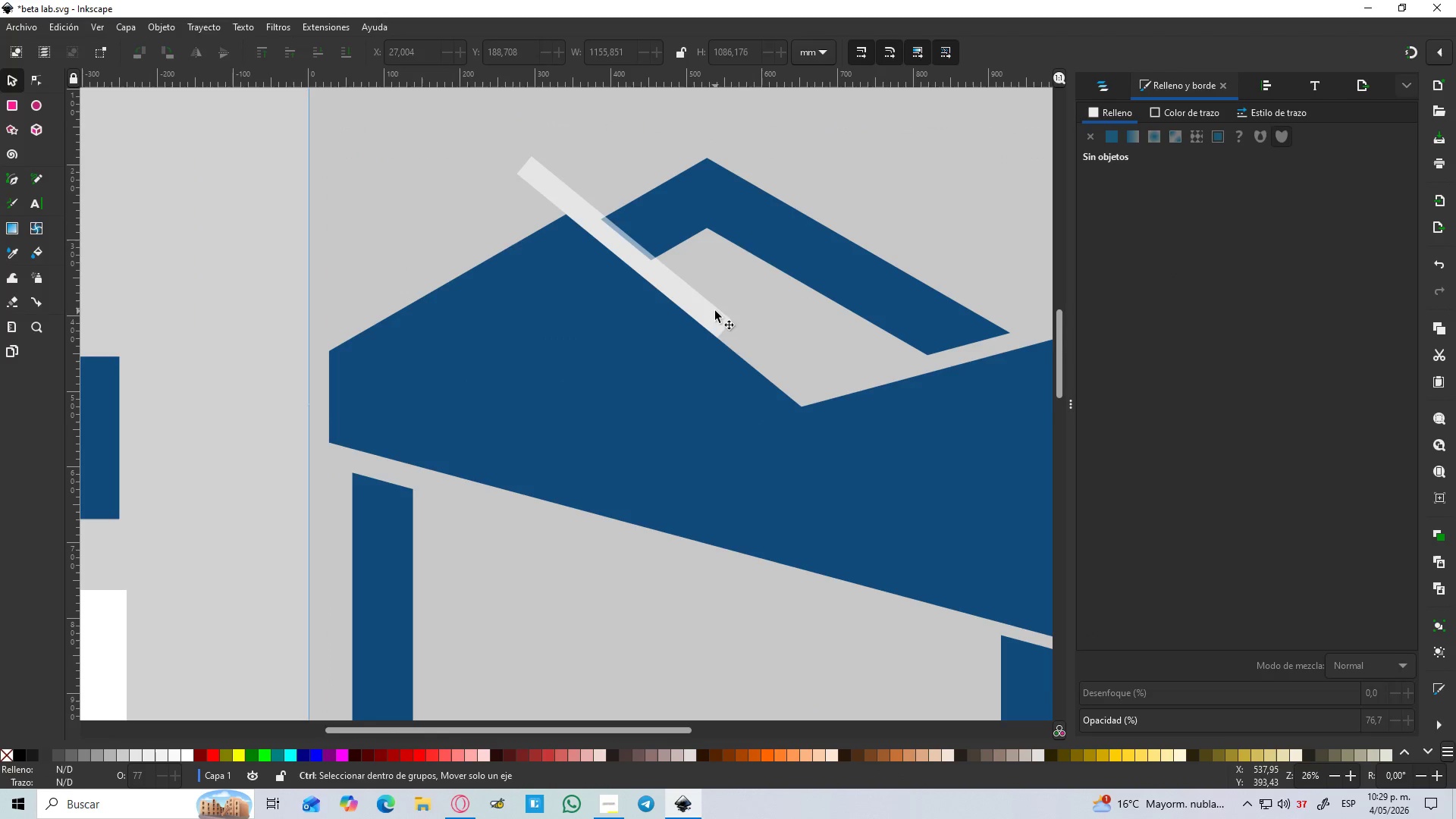 
key(Control+D)
 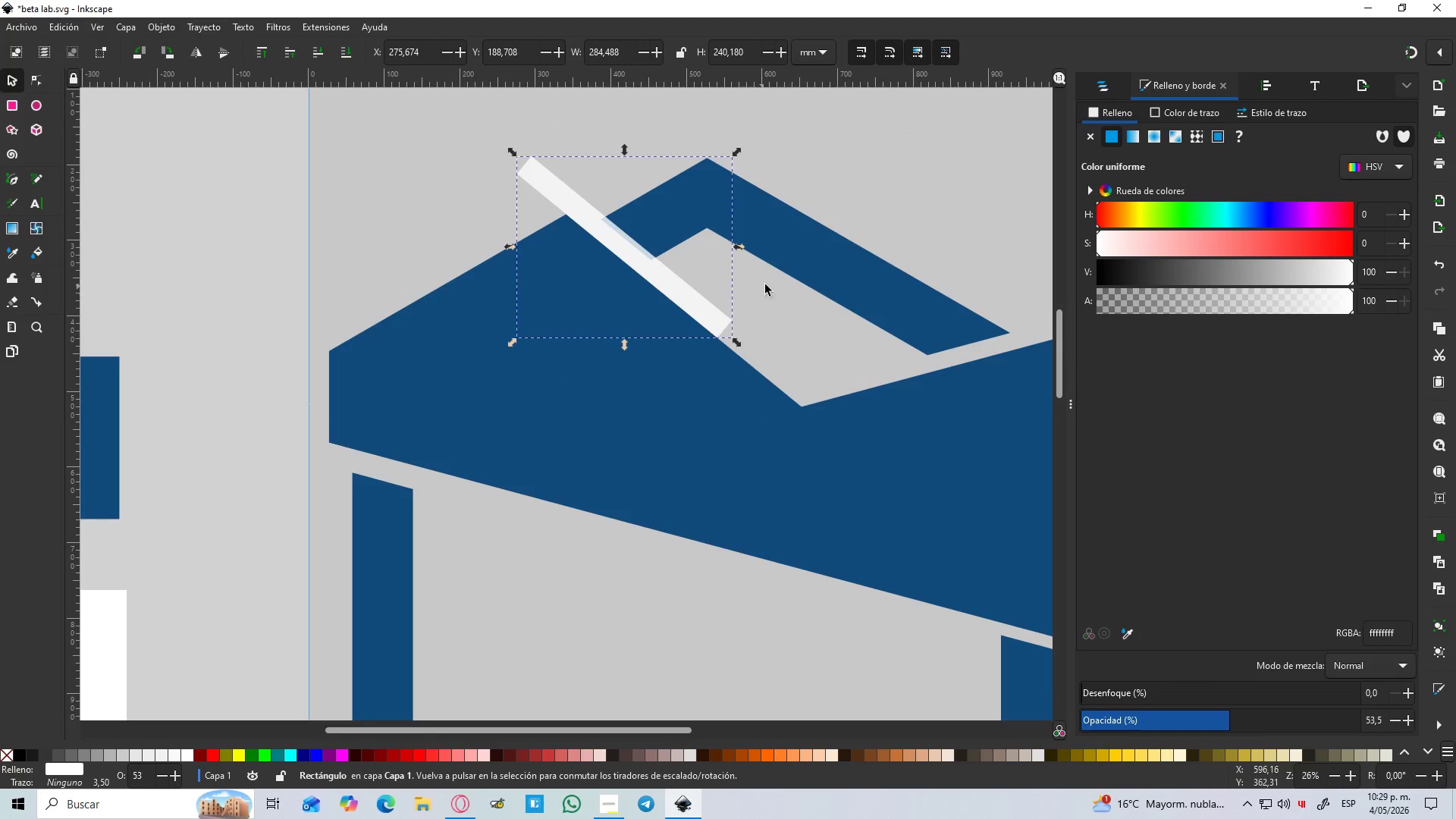 
hold_key(key=ShiftLeft, duration=0.72)
left_click([803, 234])
 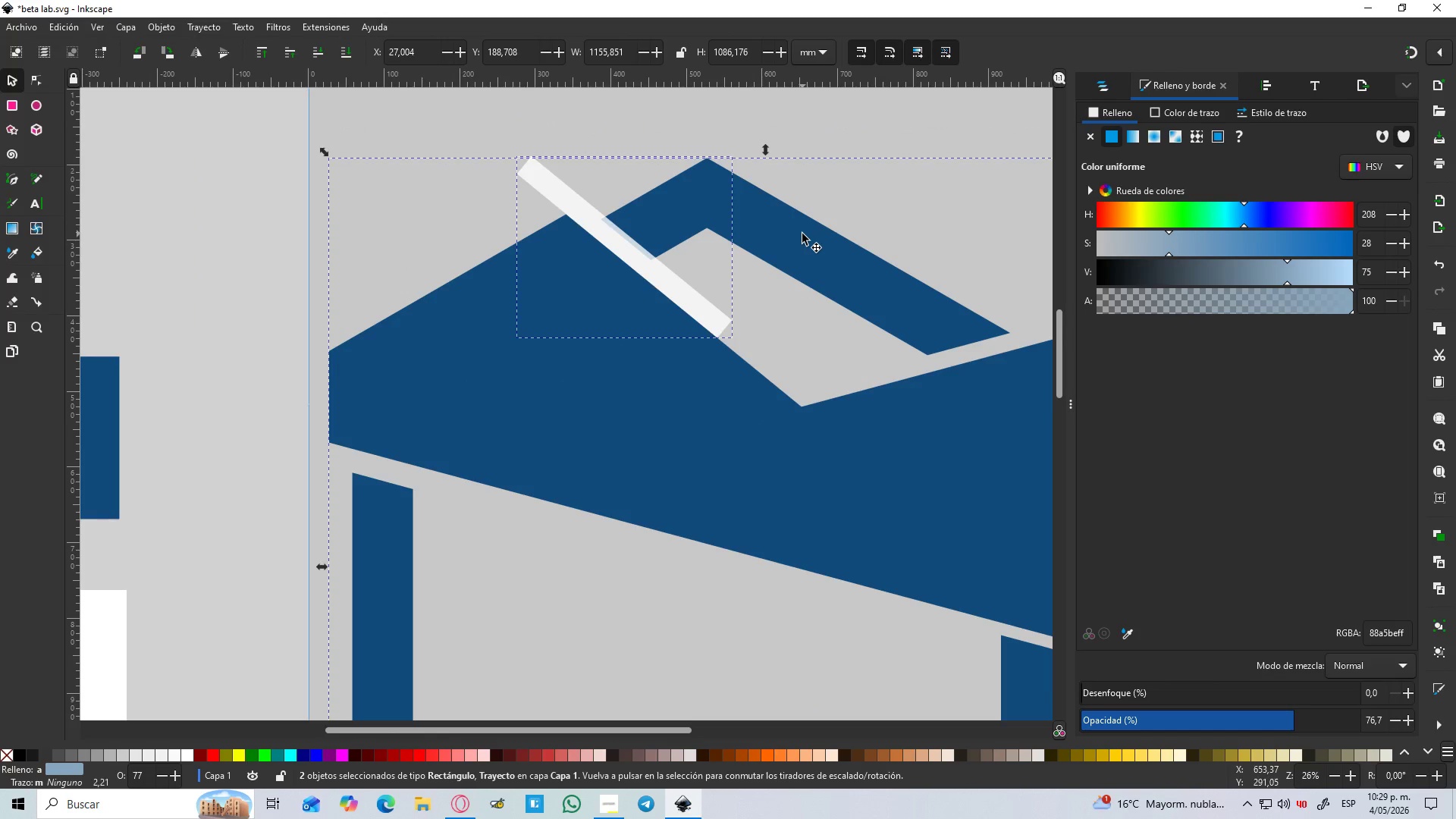 
key(Control+NumpadSubtract)
 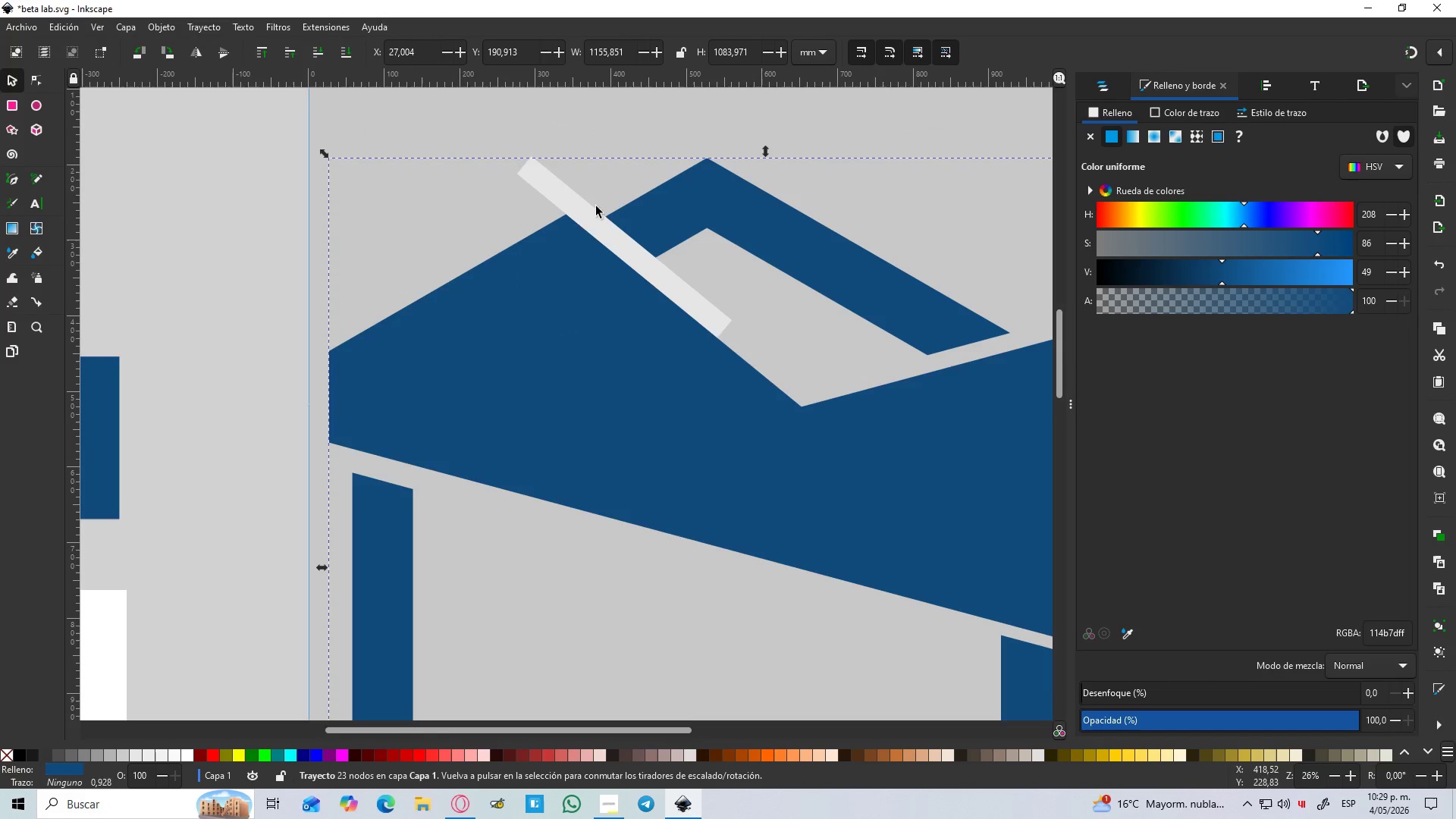 
left_click_drag(start_coordinate=[572, 210], to_coordinate=[887, 264])
 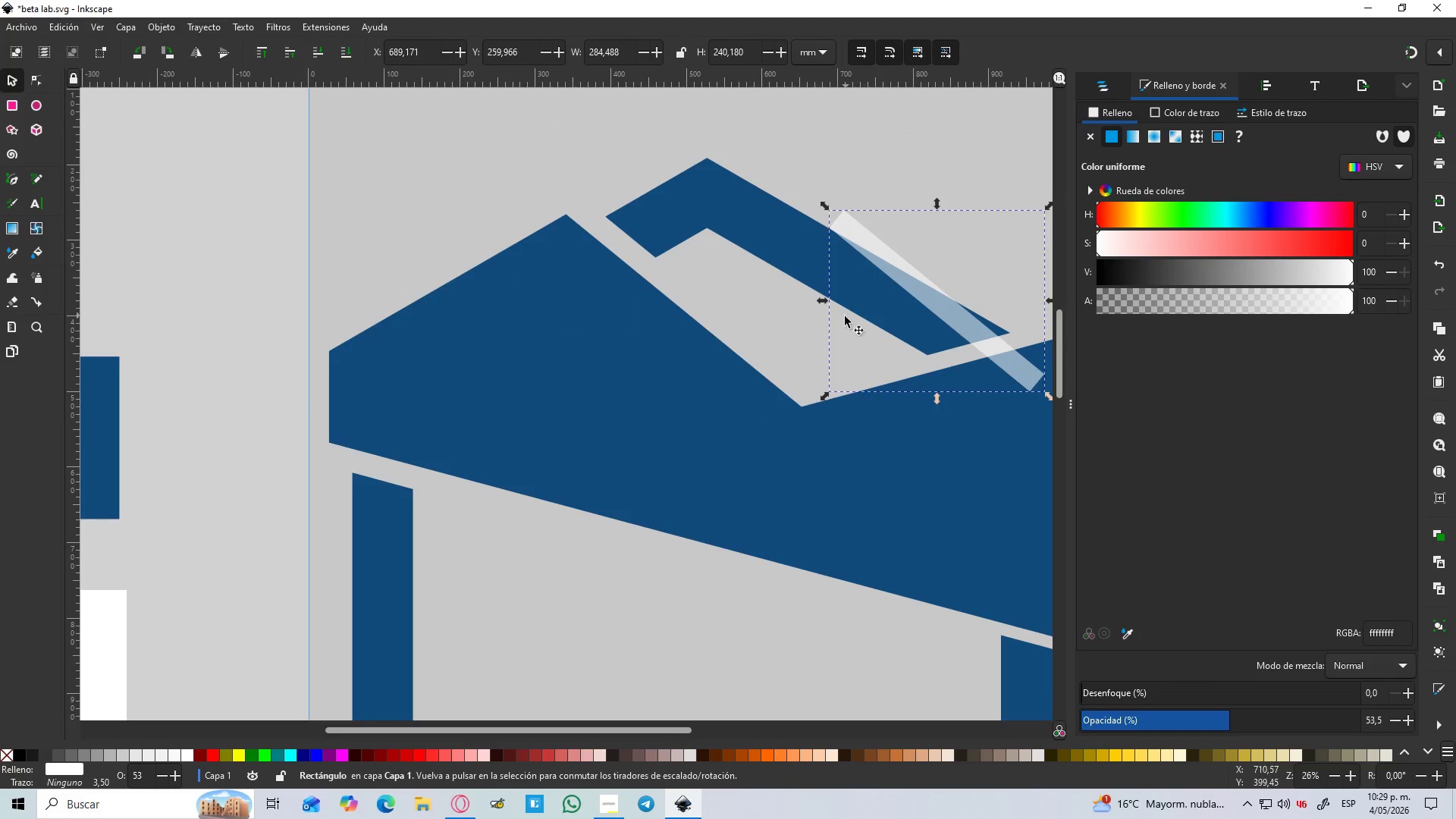 
hold_key(key=Space, duration=0.55)
 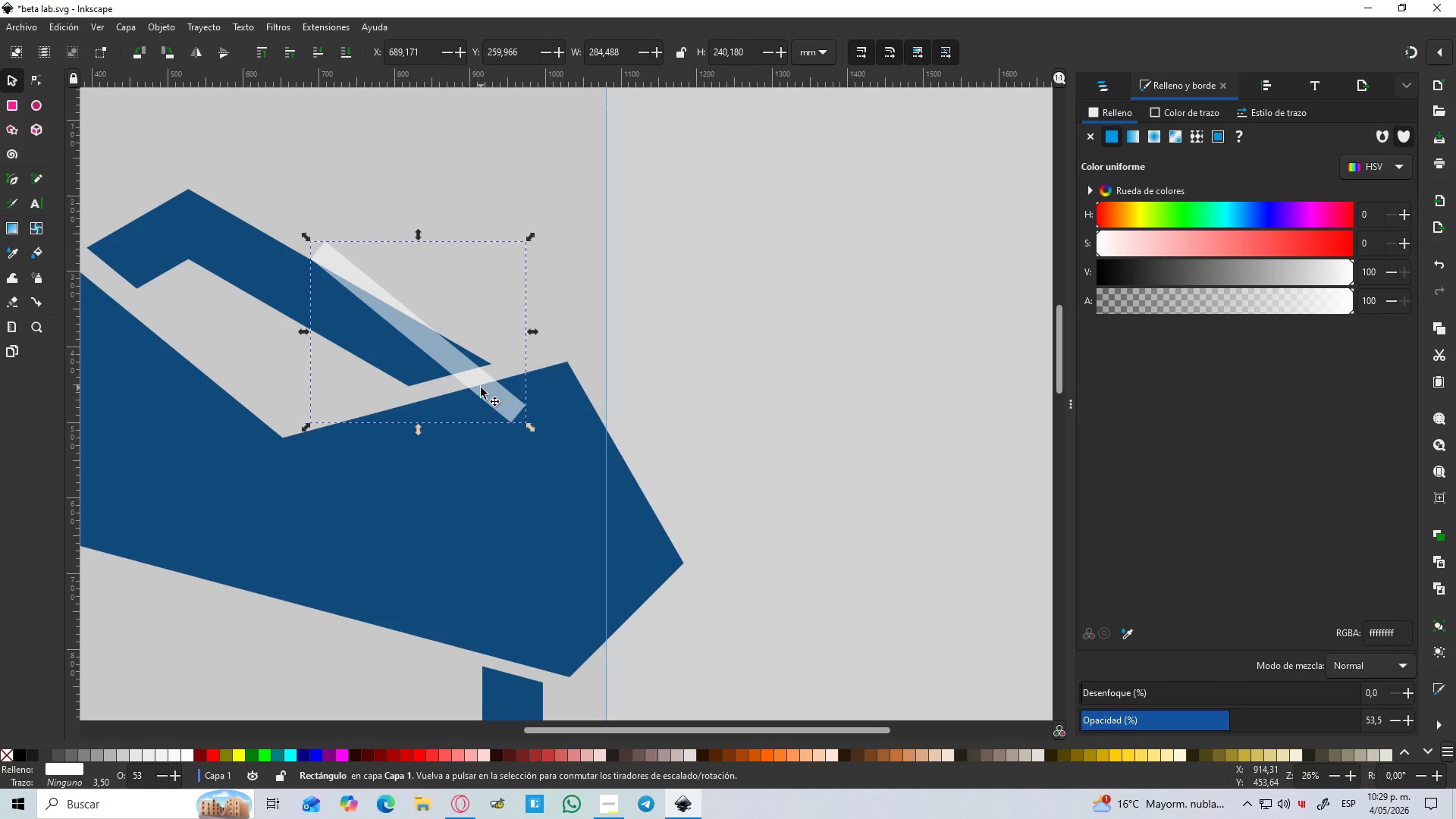 
left_click([481, 383])
 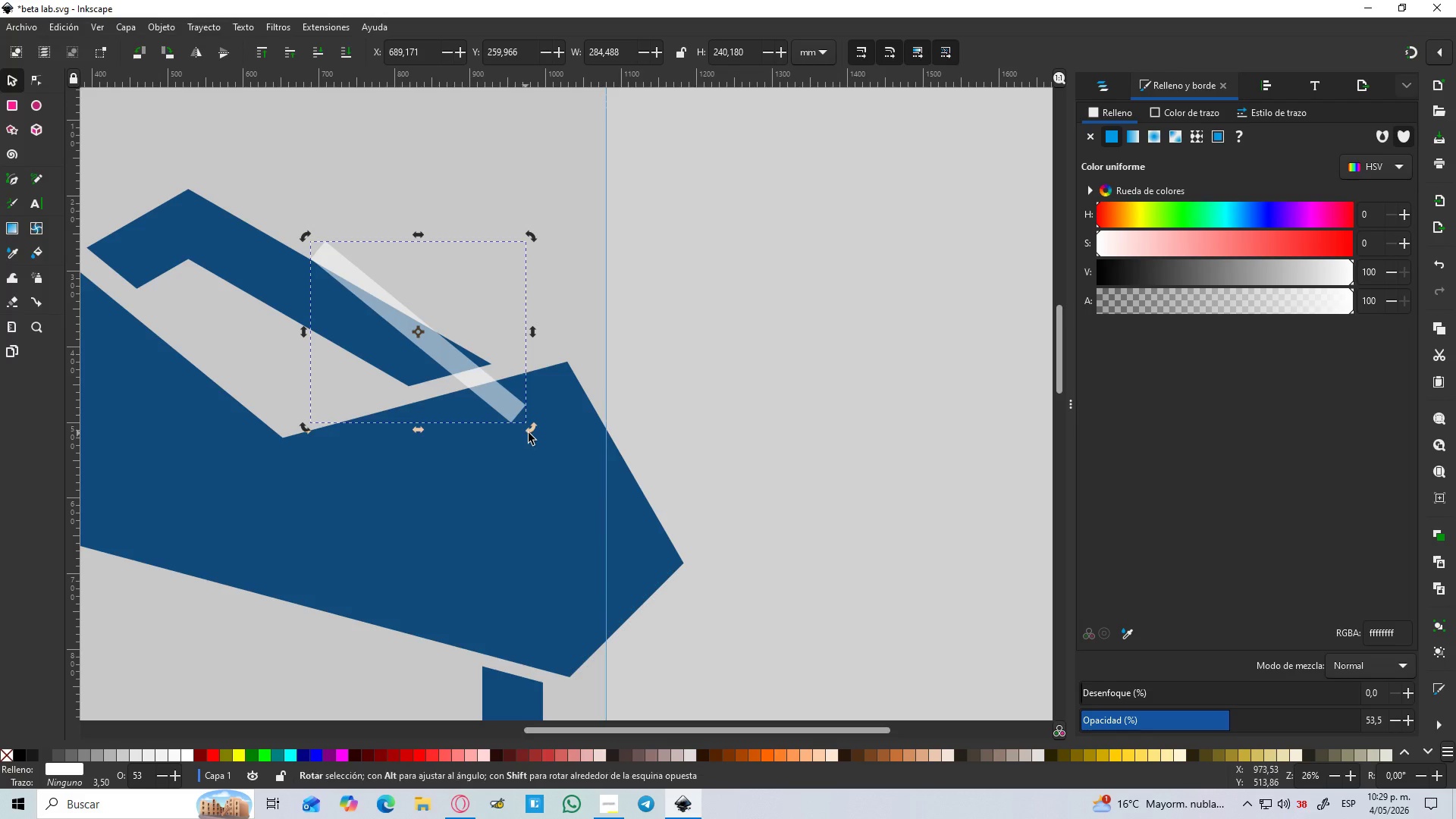 
left_click_drag(start_coordinate=[532, 433], to_coordinate=[592, 272])
 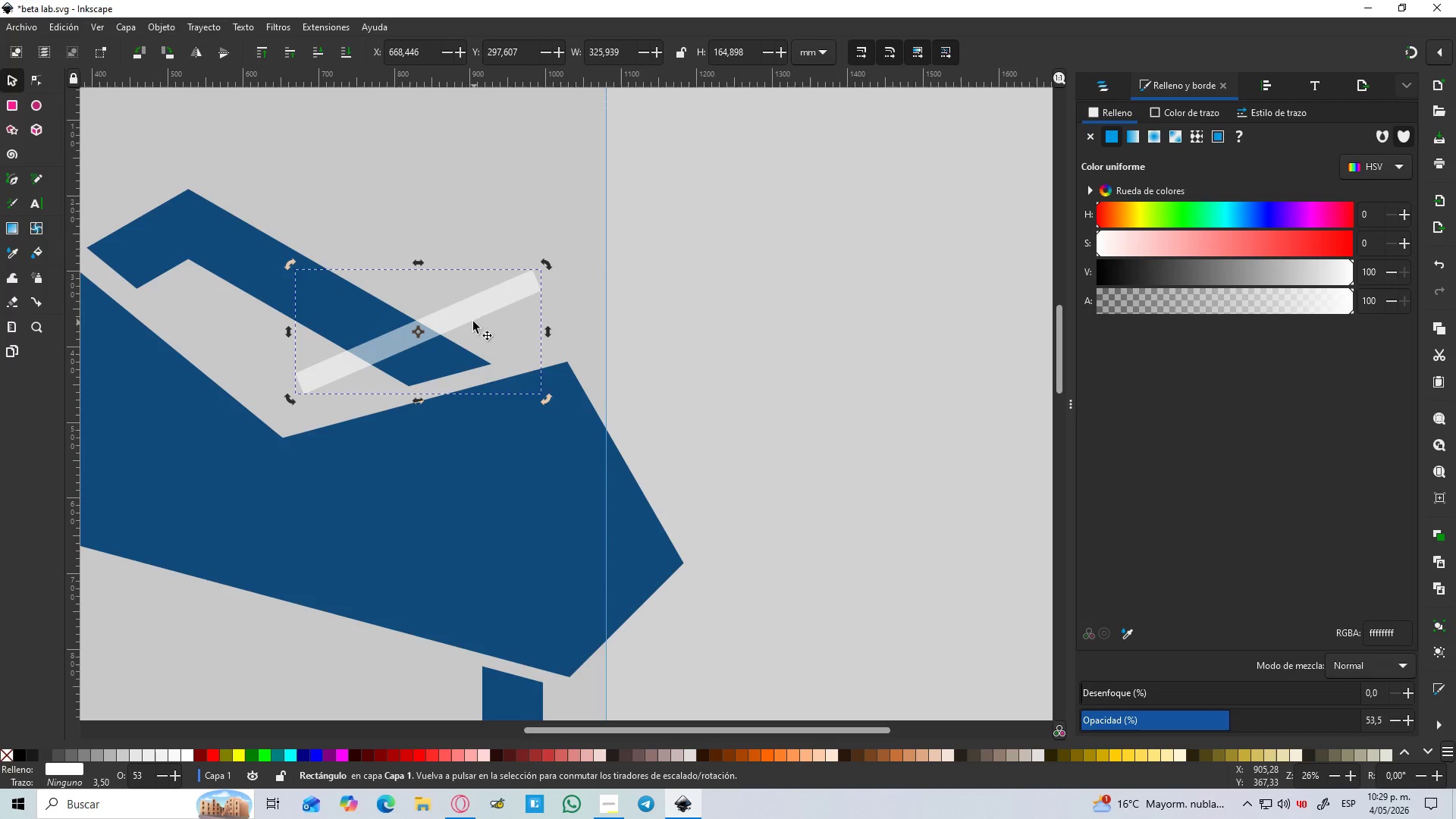 
left_click_drag(start_coordinate=[463, 312], to_coordinate=[497, 372])
 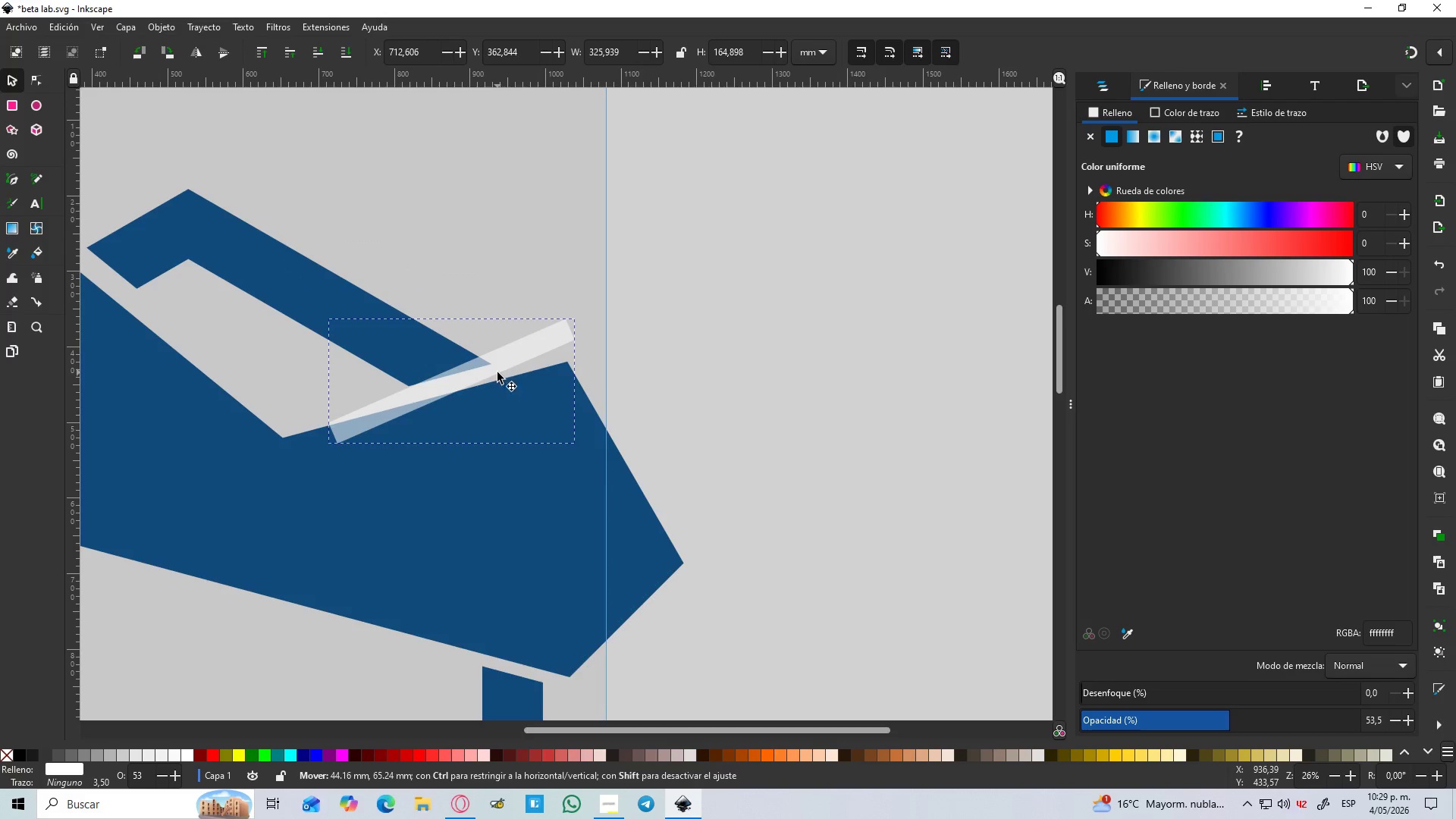 
hold_key(key=ControlLeft, duration=0.62)
scroll: coordinate [497, 369], scroll_direction: up, amount: 2.0
 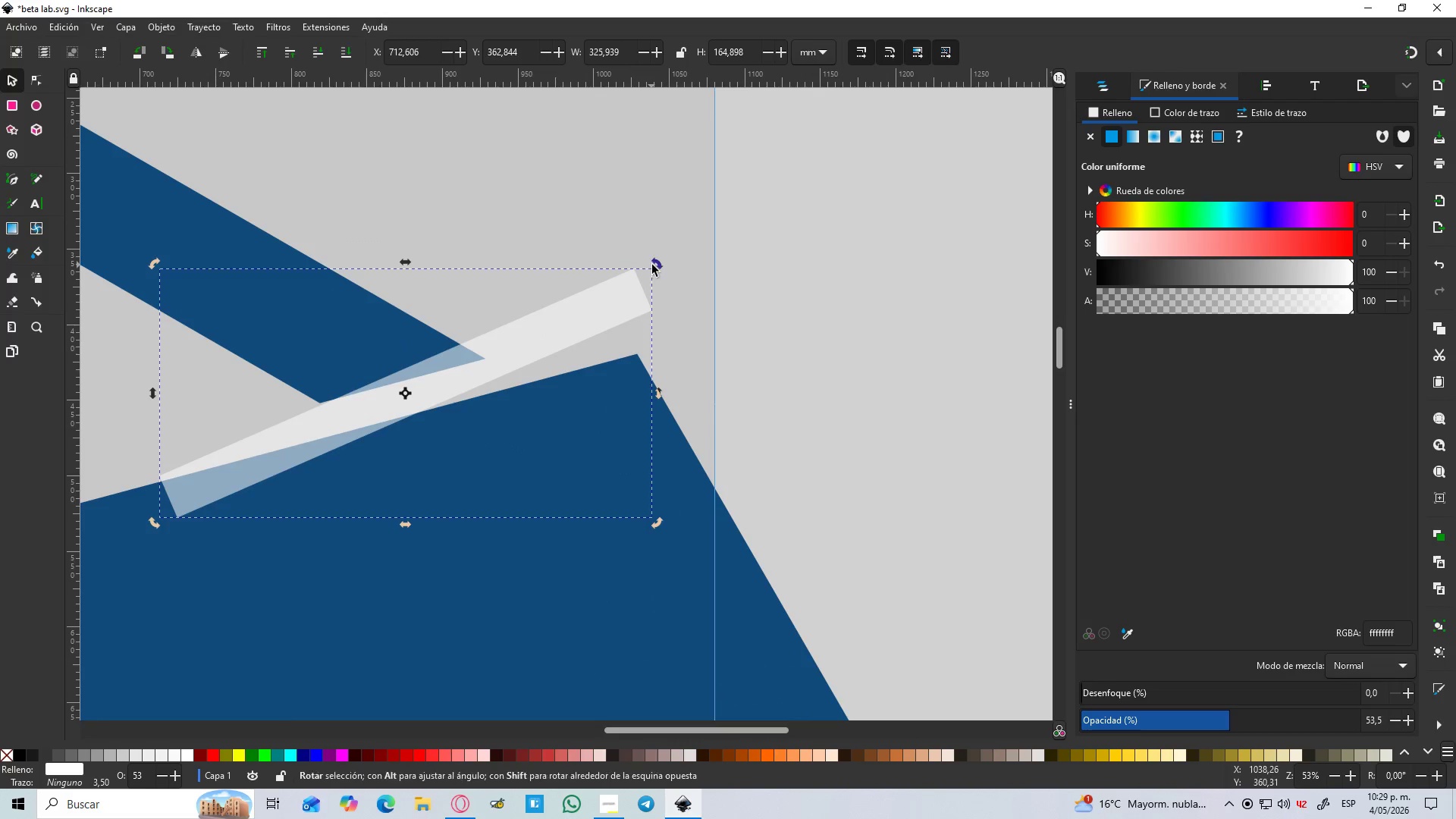 
left_click_drag(start_coordinate=[656, 262], to_coordinate=[673, 298])
 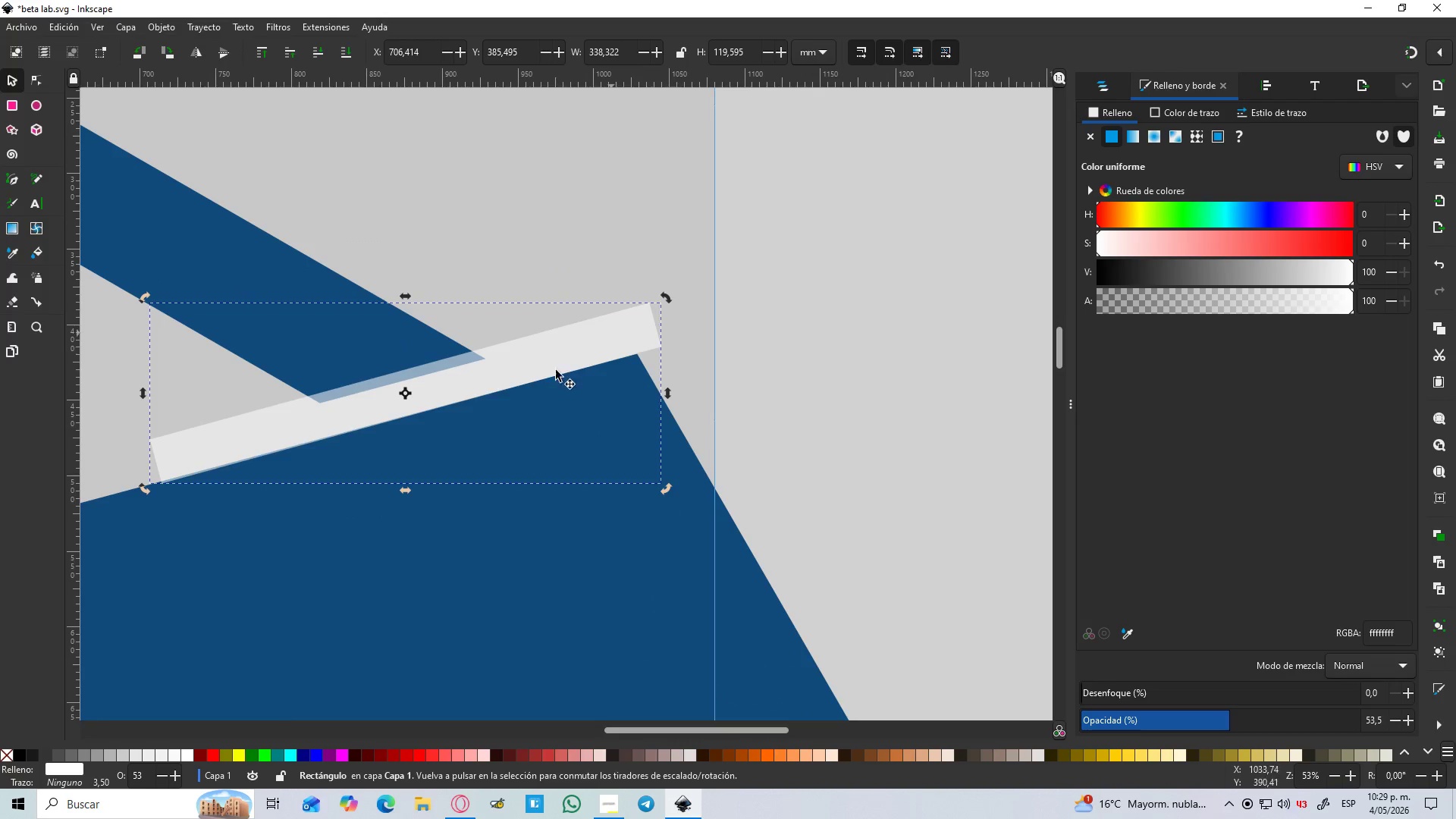 
hold_key(key=ControlLeft, duration=0.66)
scroll: coordinate [208, 464], scroll_direction: up, amount: 3.0
 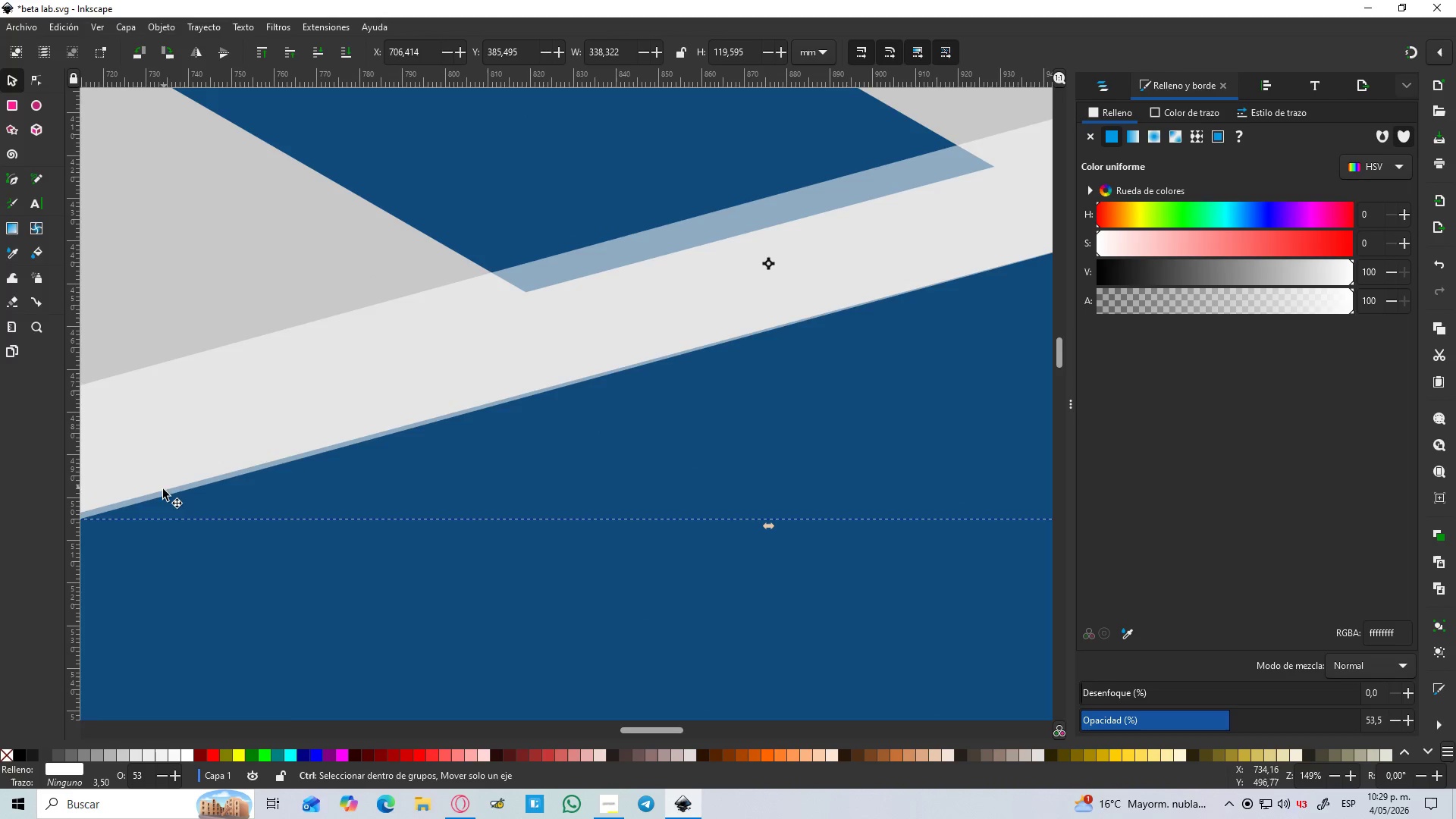 
key(Space)
 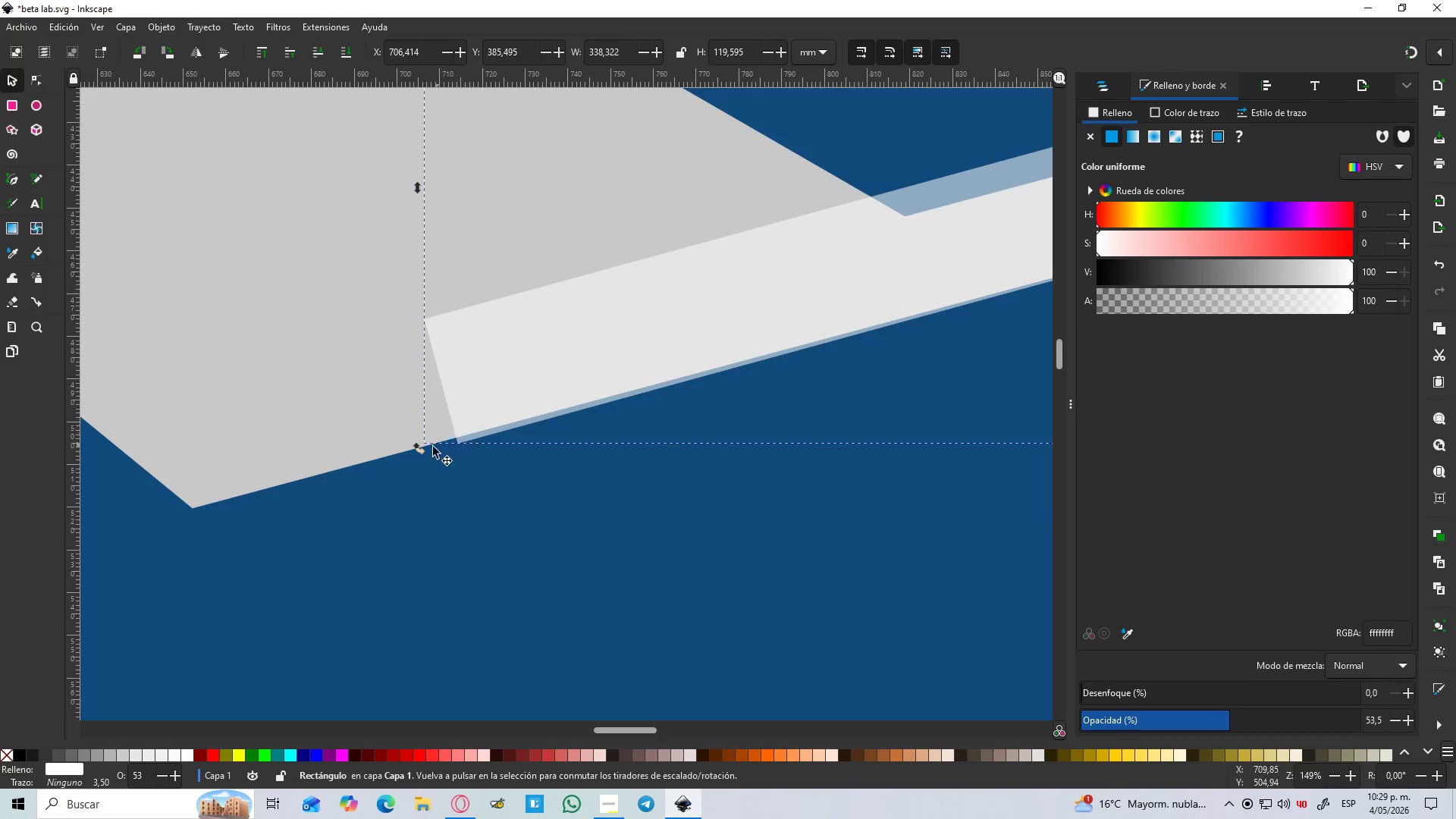 
left_click_drag(start_coordinate=[416, 454], to_coordinate=[407, 450])
 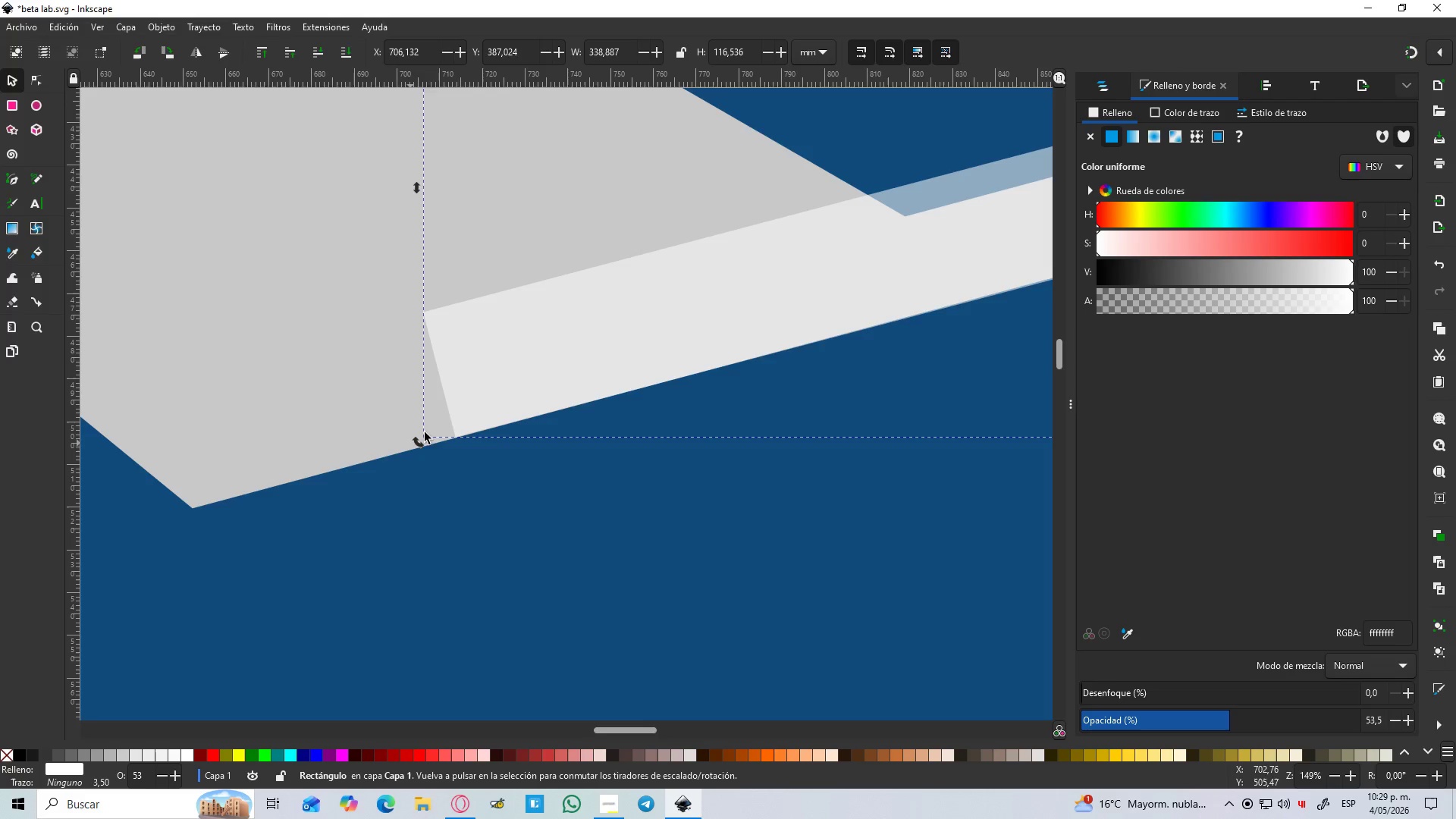 
hold_key(key=ControlLeft, duration=0.64)
scroll: coordinate [587, 353], scroll_direction: down, amount: 4.0
 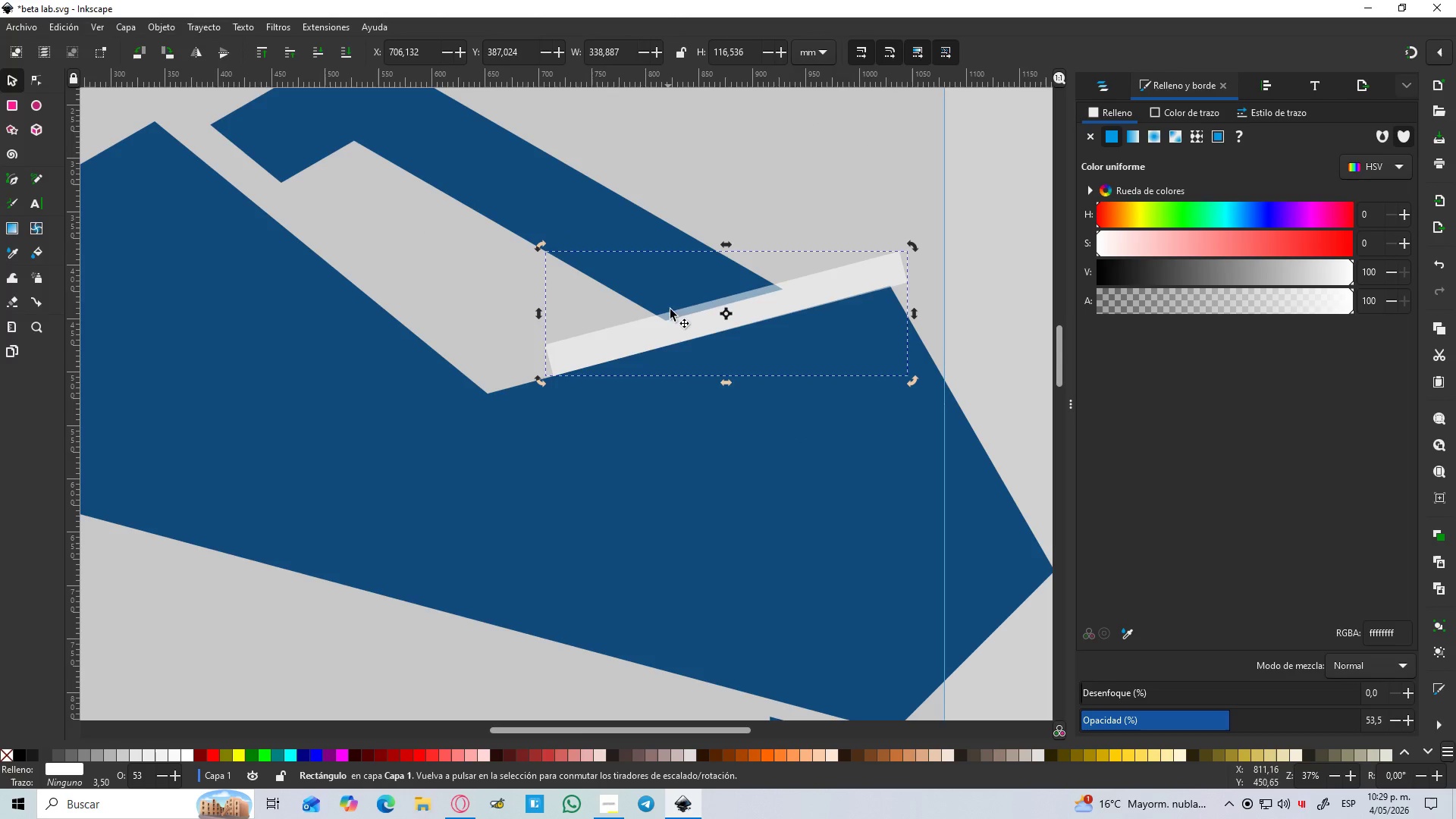 
hold_key(key=ShiftLeft, duration=0.56)
 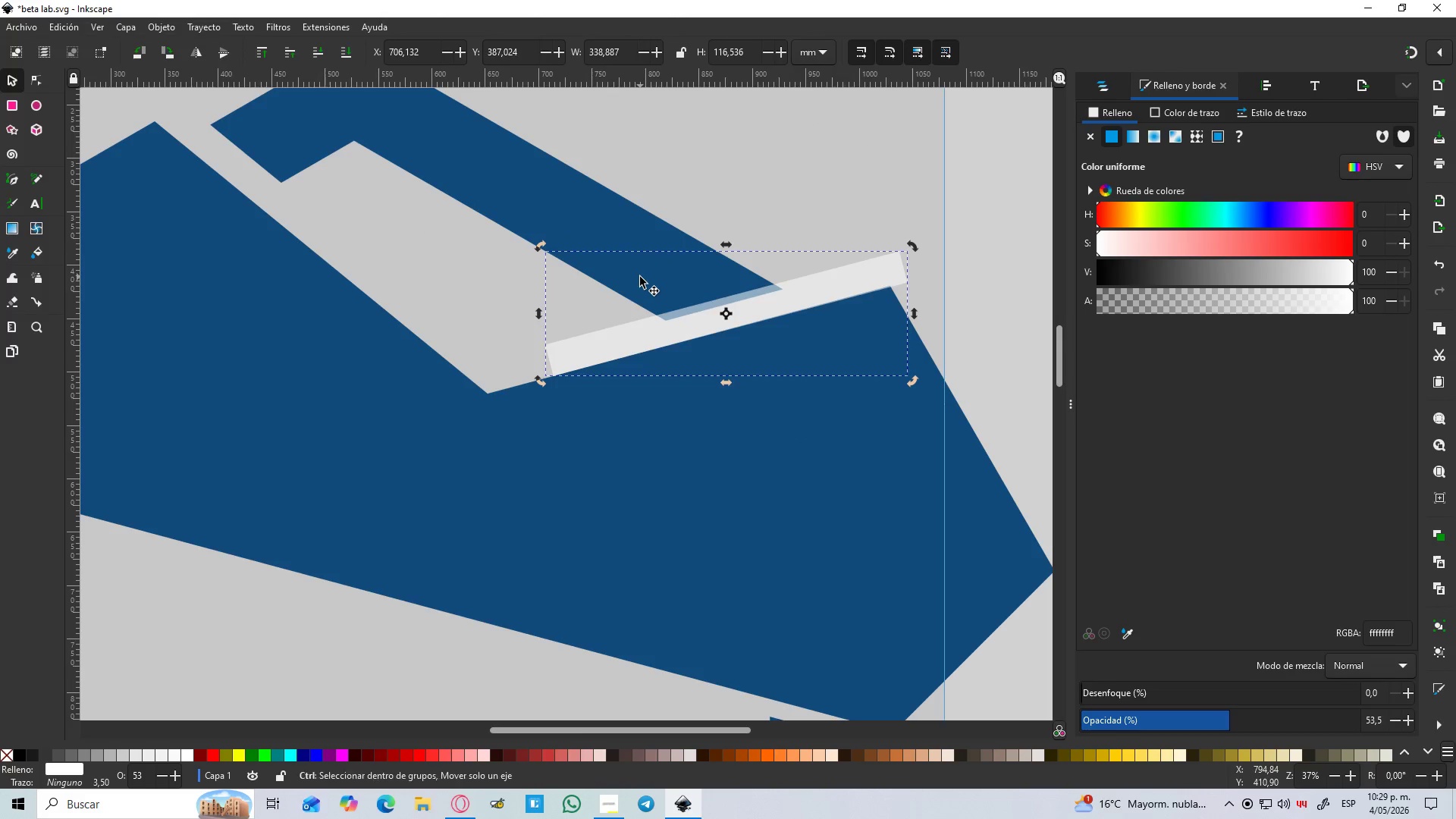 
key(Control+D)
 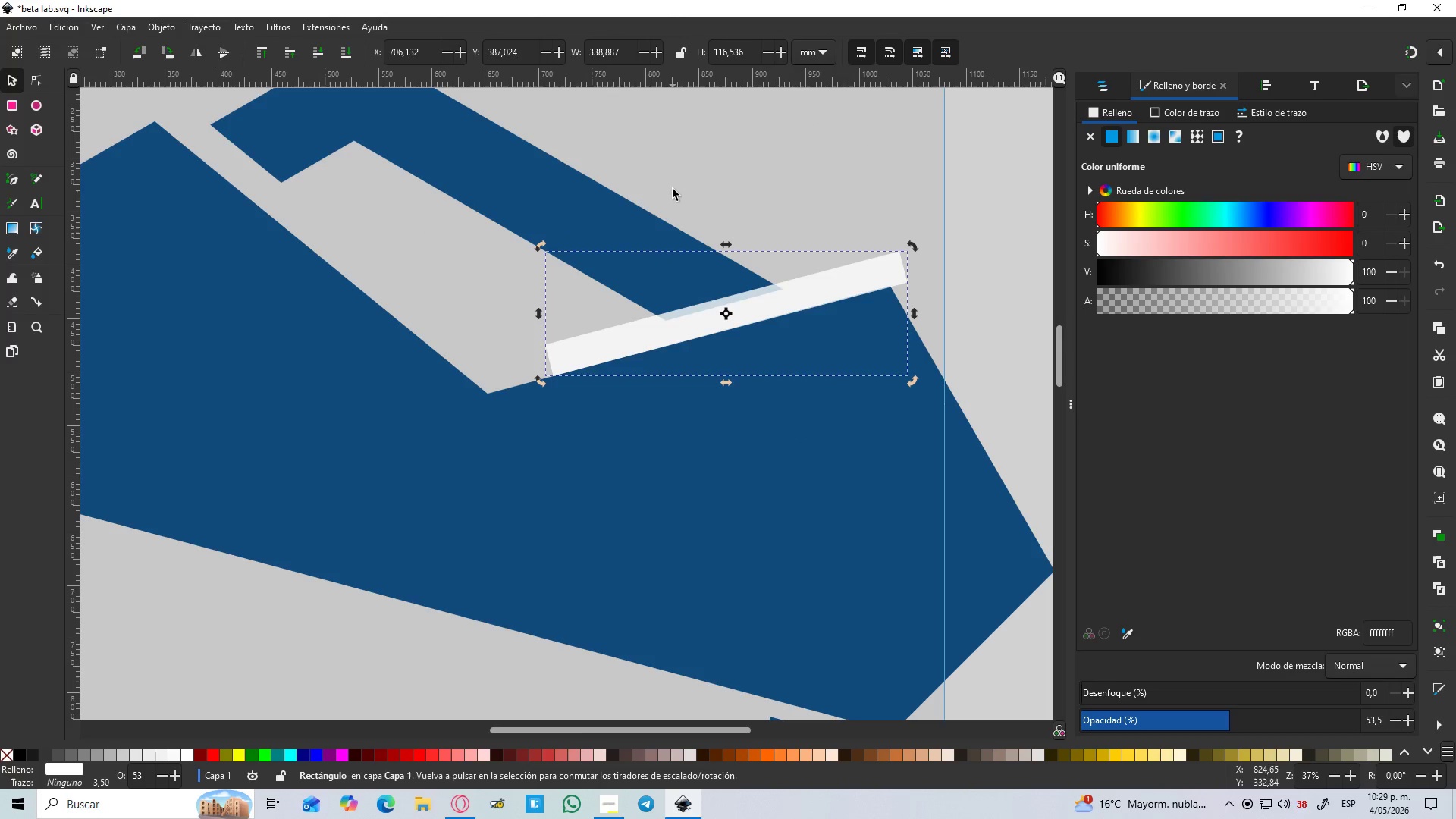 
left_click([673, 189])
 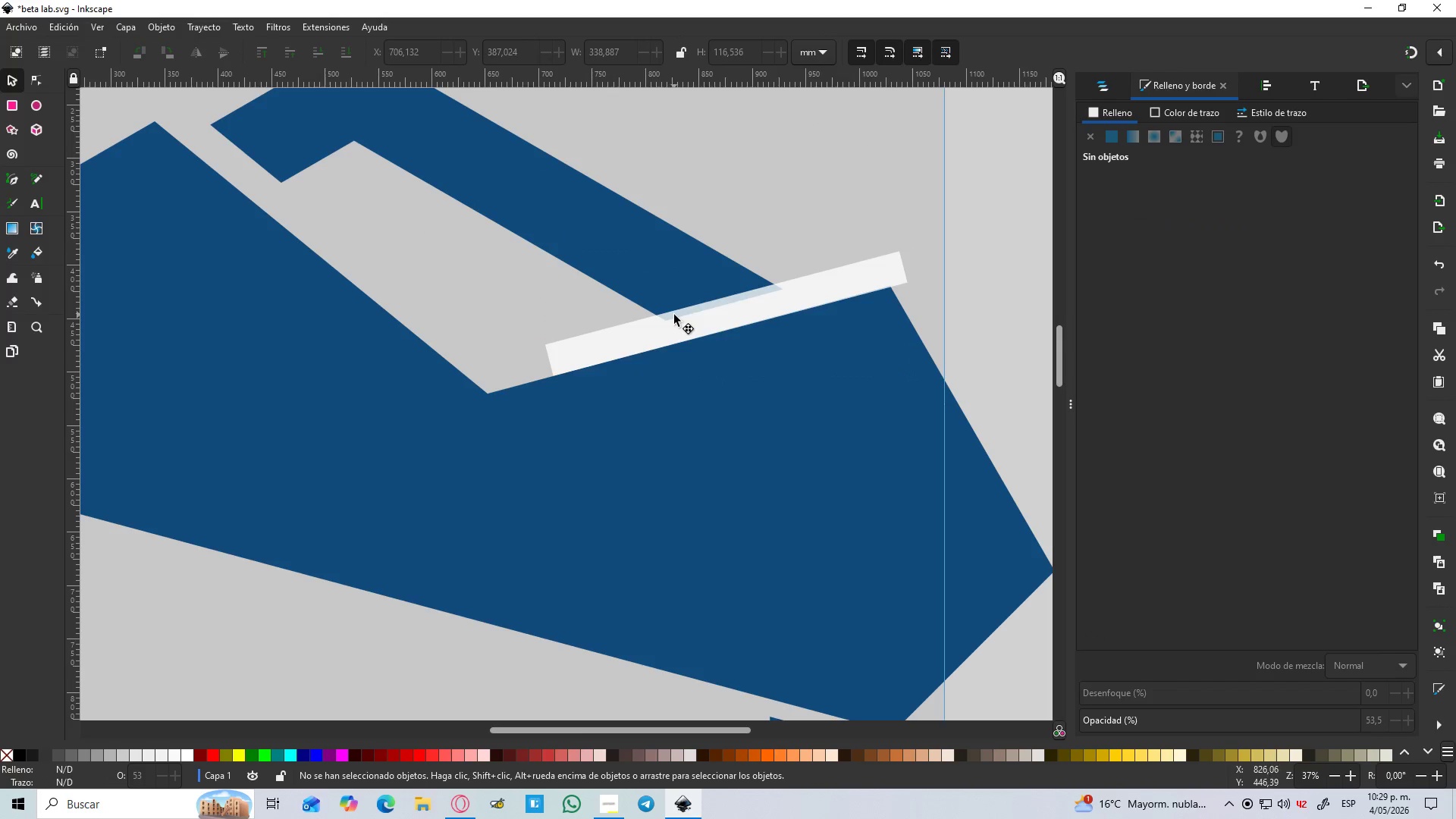 
hold_key(key=ShiftLeft, duration=0.86)
left_click([590, 210])
 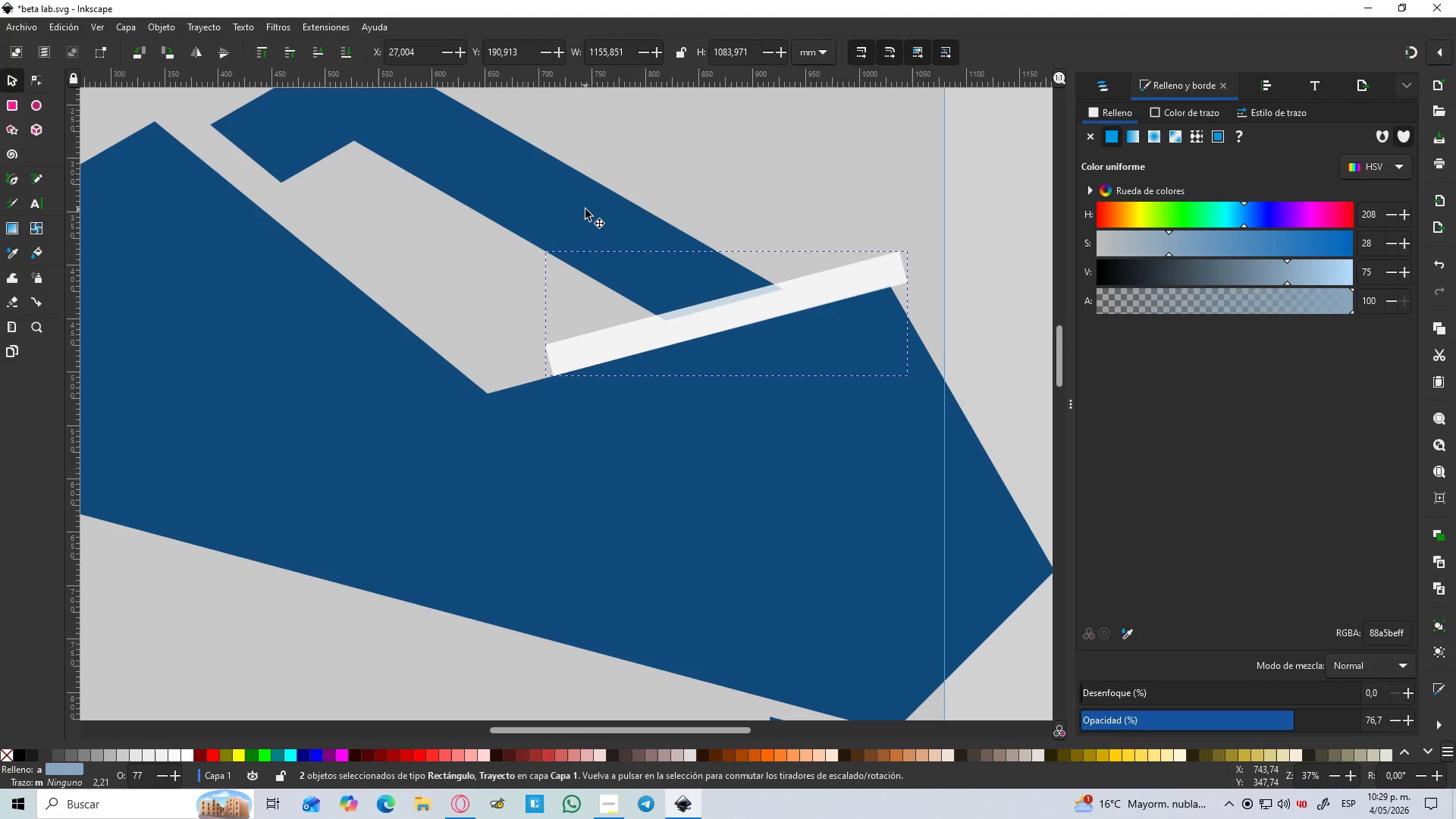 
key(Control+NumpadSubtract)
 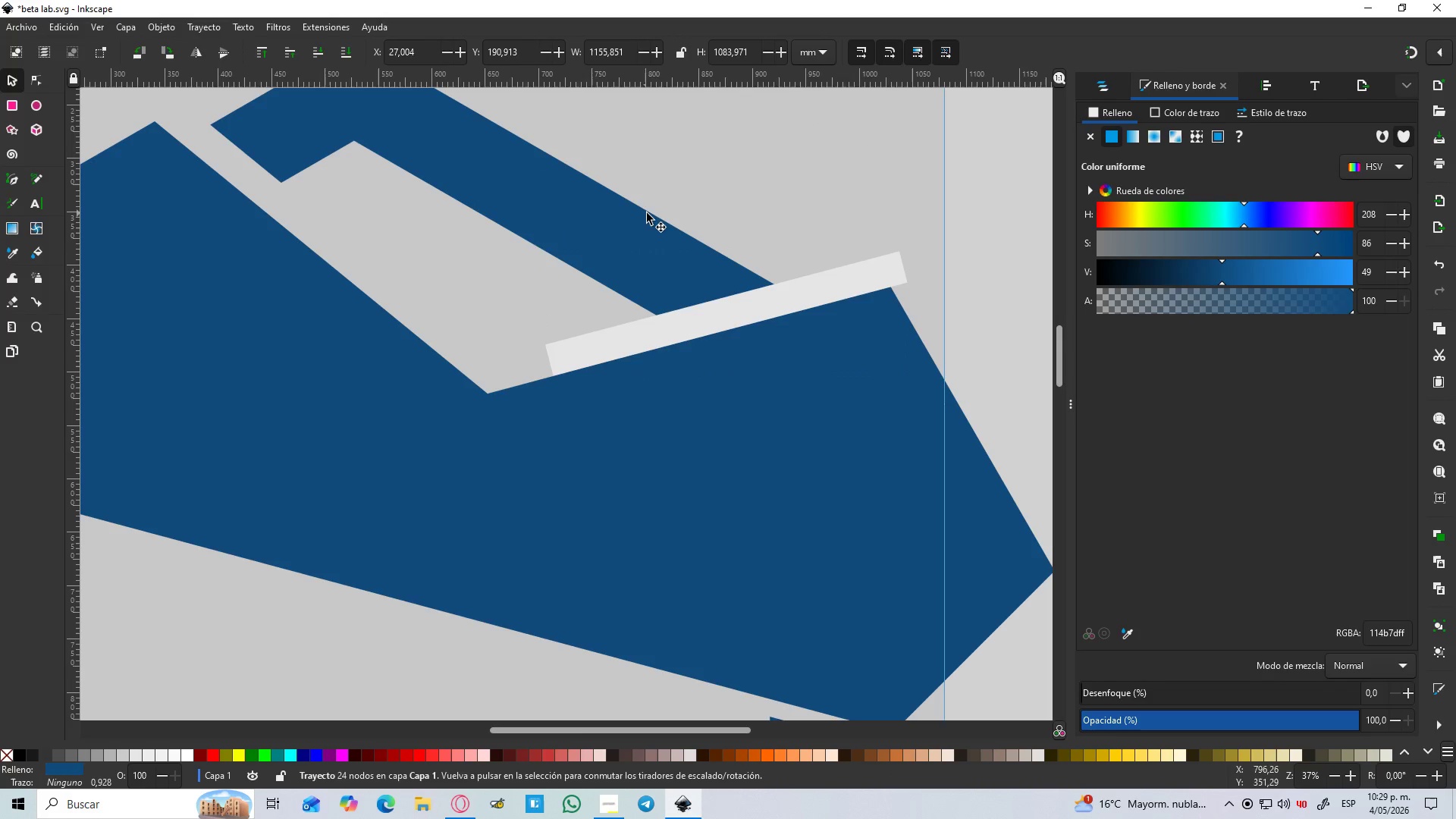 
hold_key(key=ControlLeft, duration=0.52)
scroll: coordinate [696, 231], scroll_direction: down, amount: 3.0
 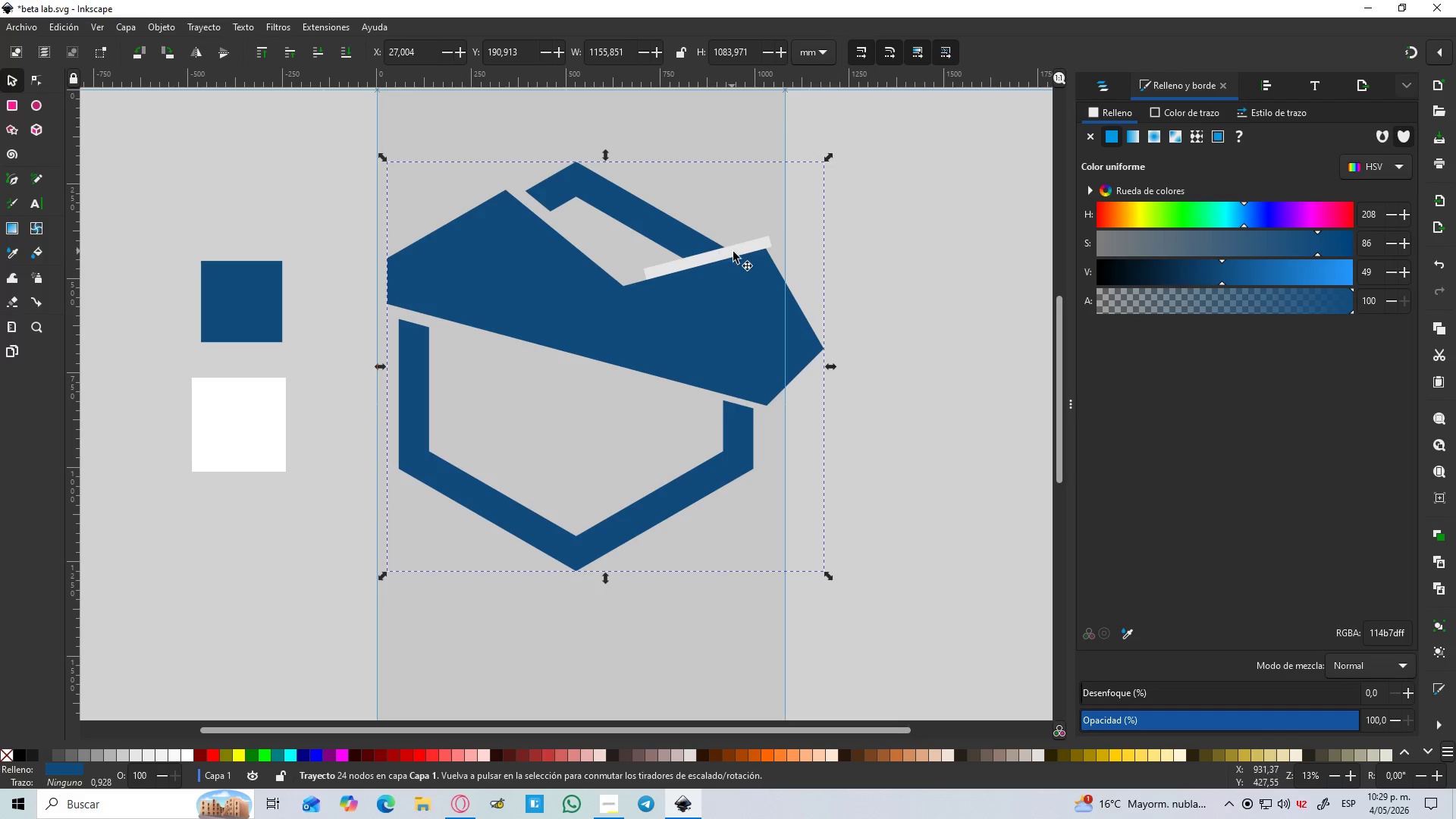 
left_click_drag(start_coordinate=[735, 252], to_coordinate=[741, 416])
 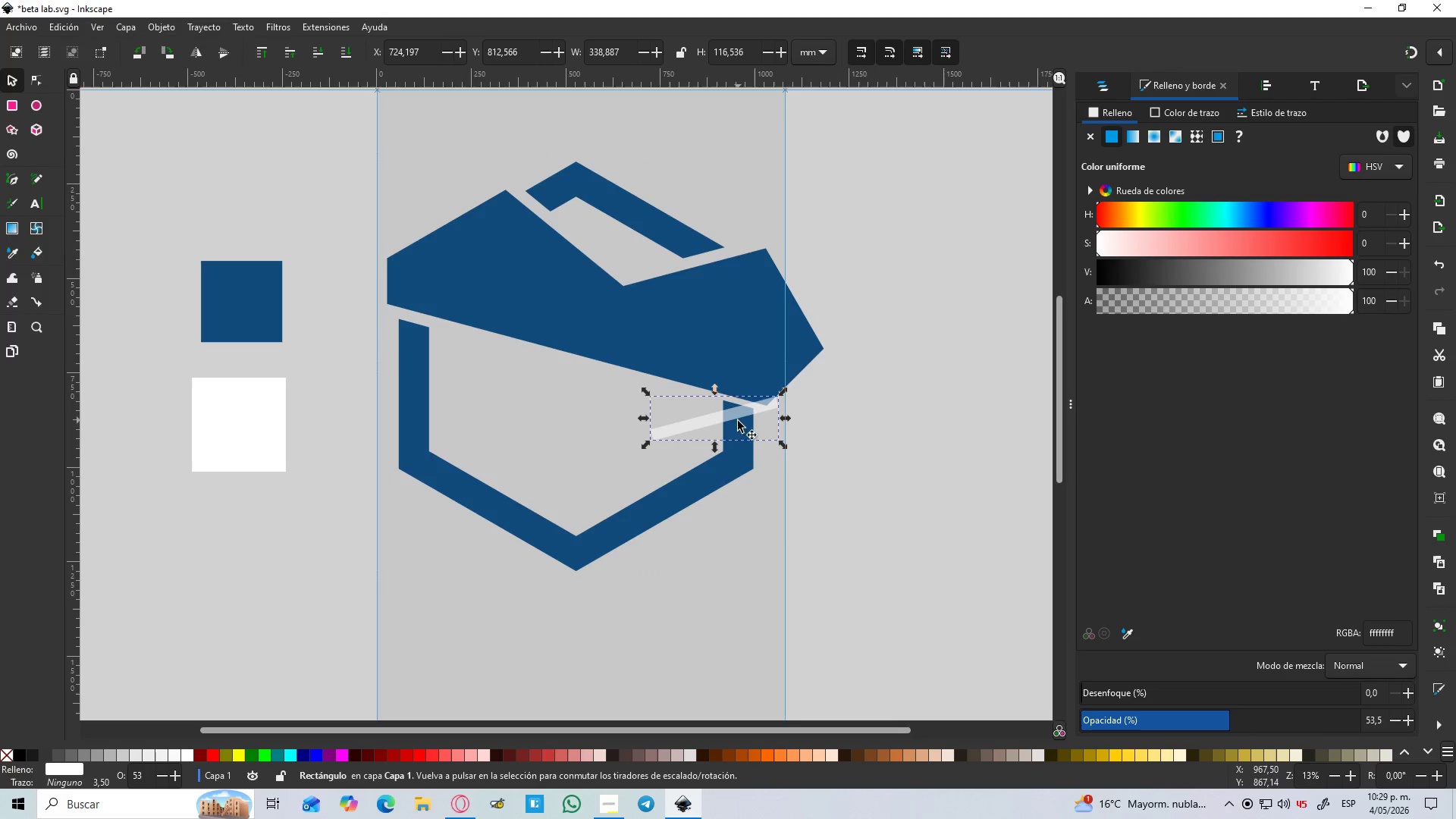 
hold_key(key=ControlLeft, duration=0.64)
scroll: coordinate [747, 420], scroll_direction: up, amount: 4.0
 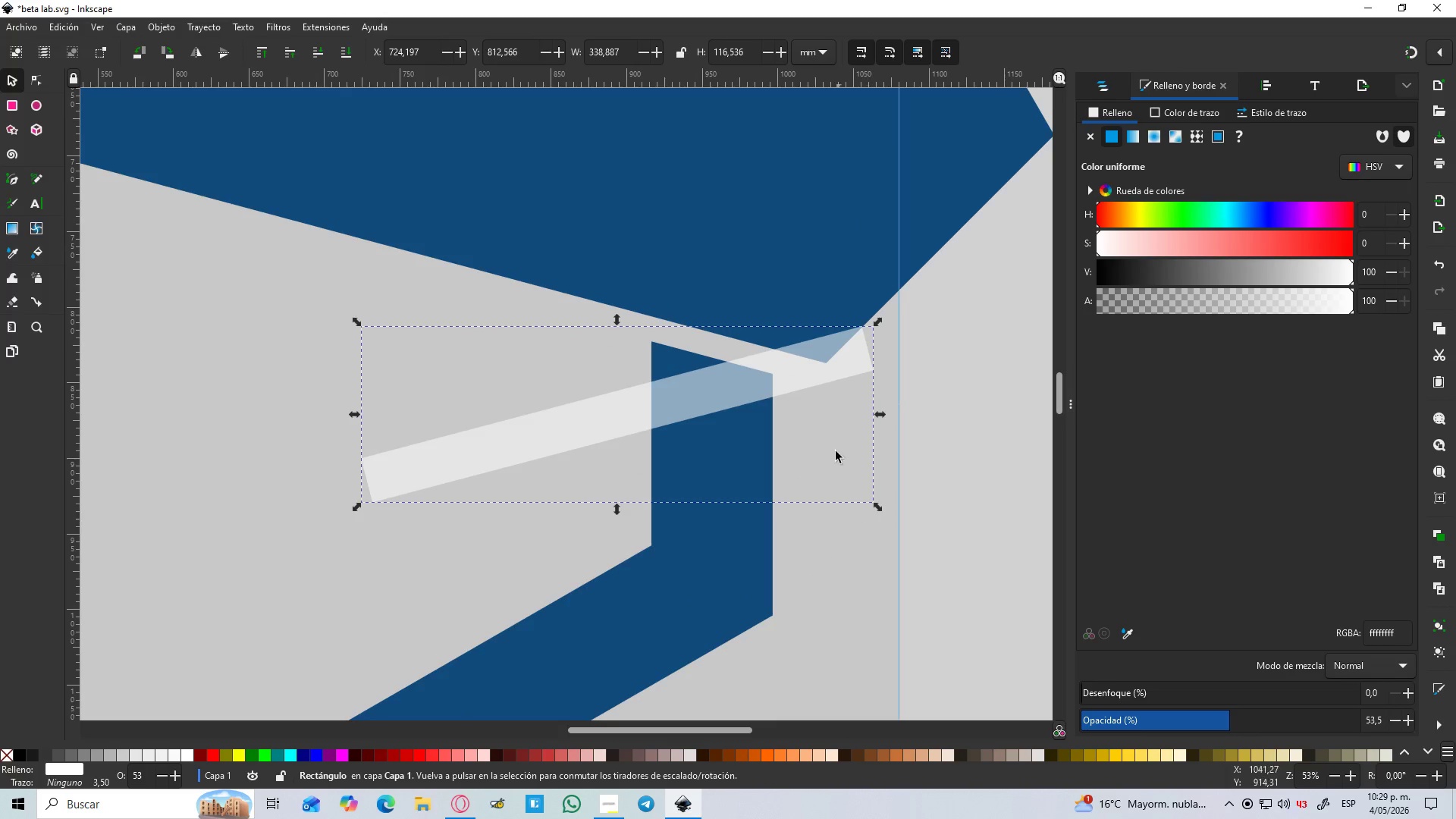 
left_click([811, 379])
 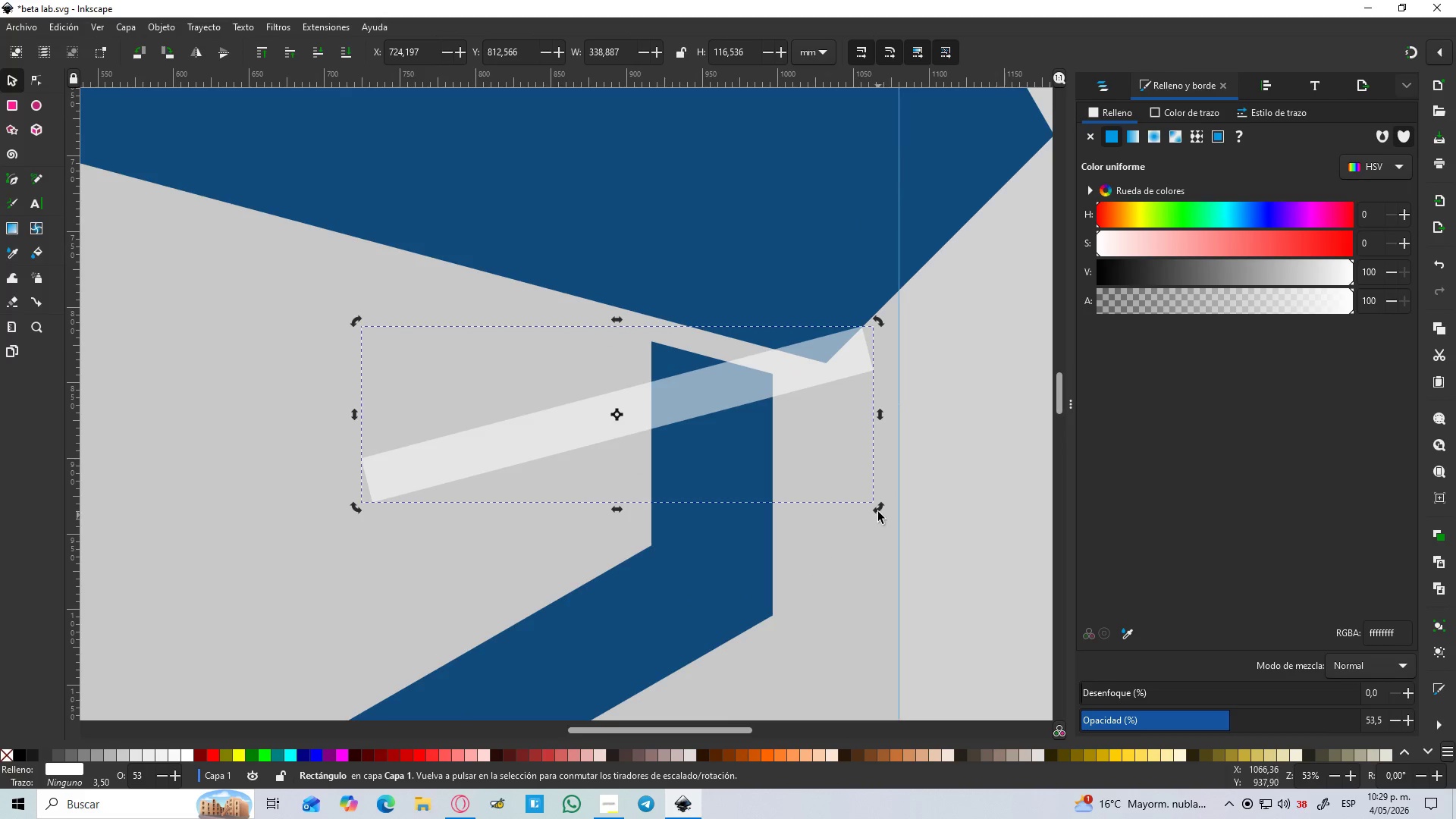 
left_click_drag(start_coordinate=[878, 509], to_coordinate=[782, 592])
 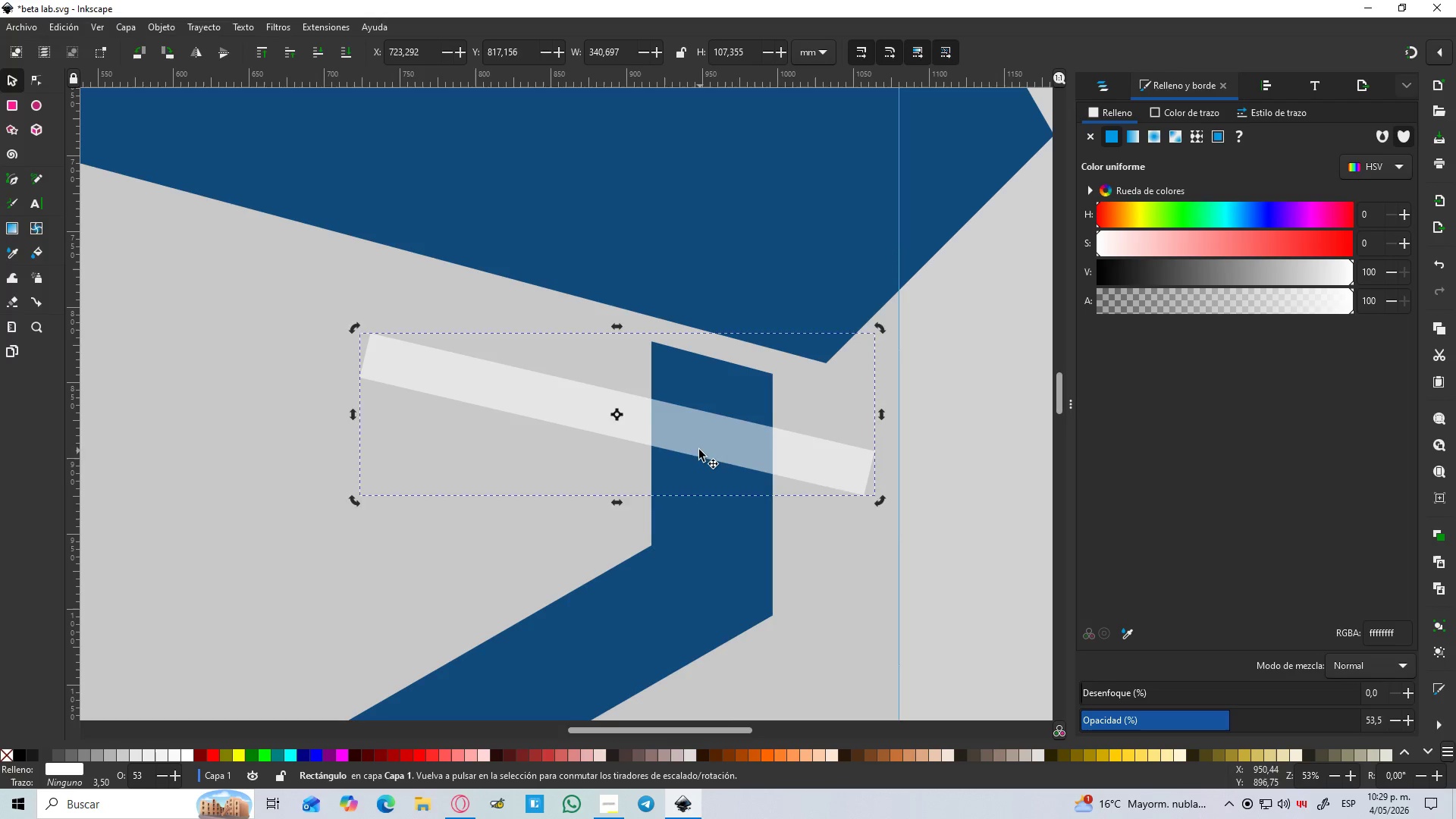 
left_click_drag(start_coordinate=[699, 450], to_coordinate=[718, 372])
 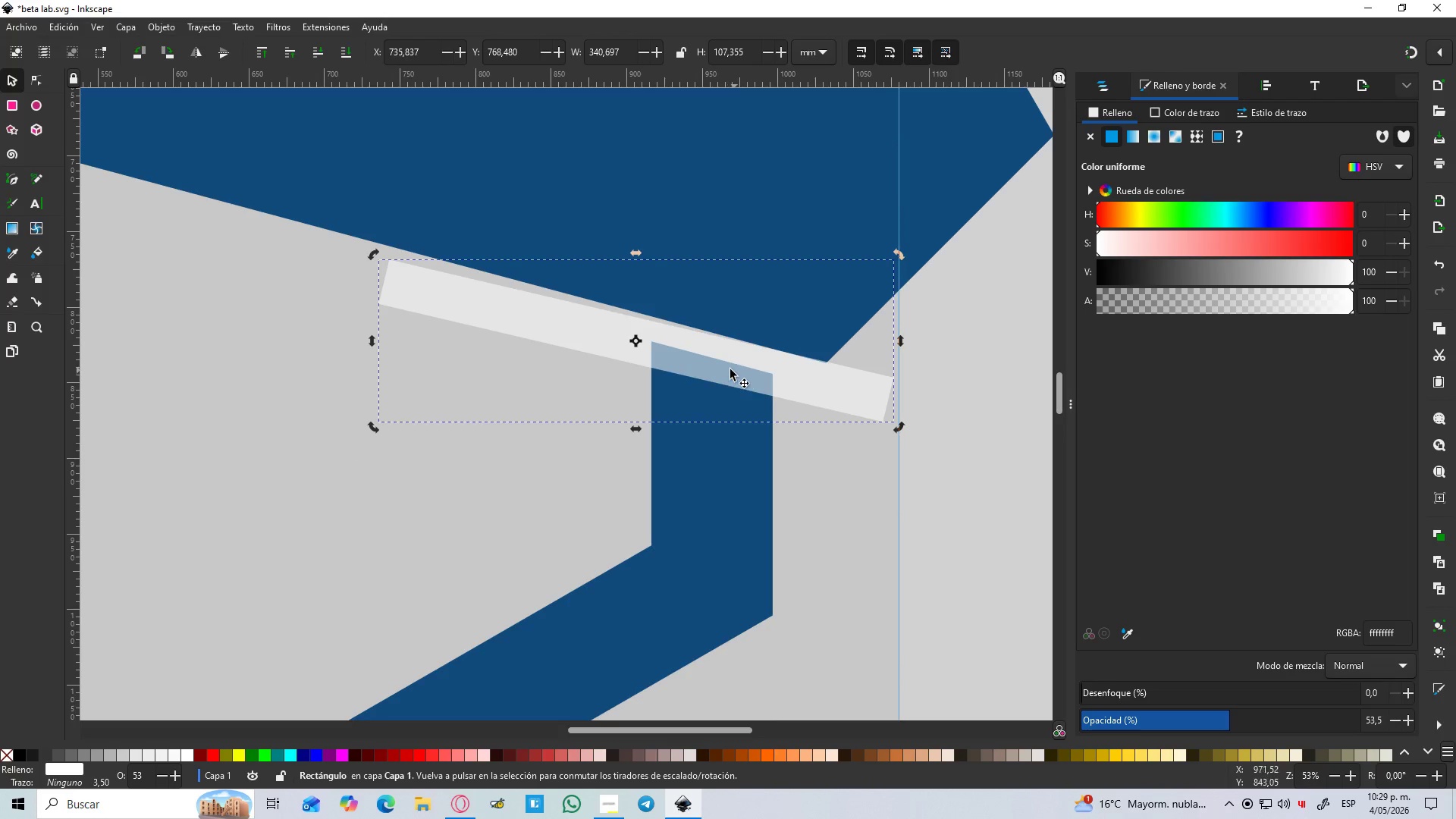 
hold_key(key=ControlLeft, duration=0.8)
scroll: coordinate [510, 261], scroll_direction: up, amount: 2.0
 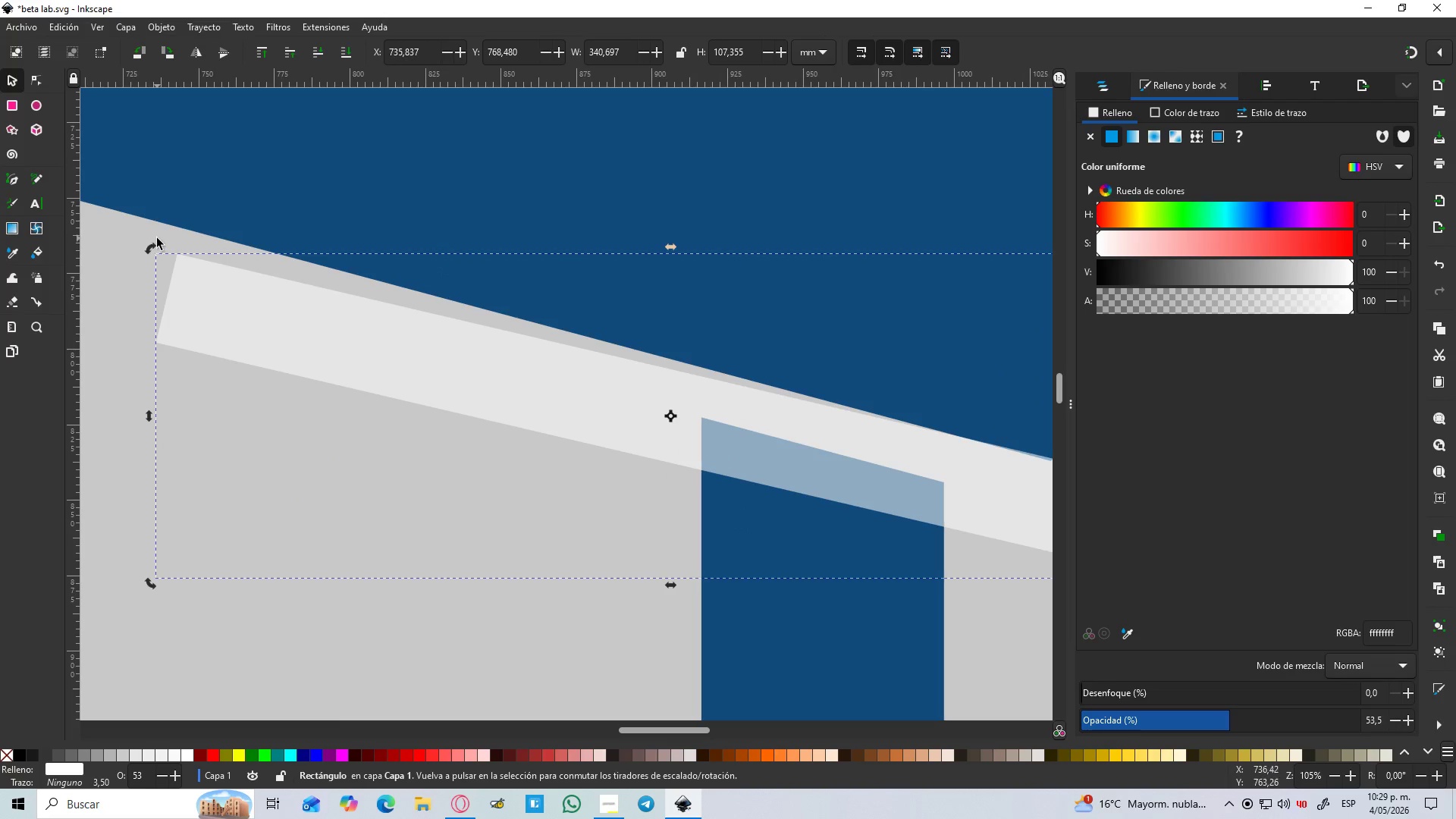 
left_click_drag(start_coordinate=[151, 249], to_coordinate=[165, 231])
 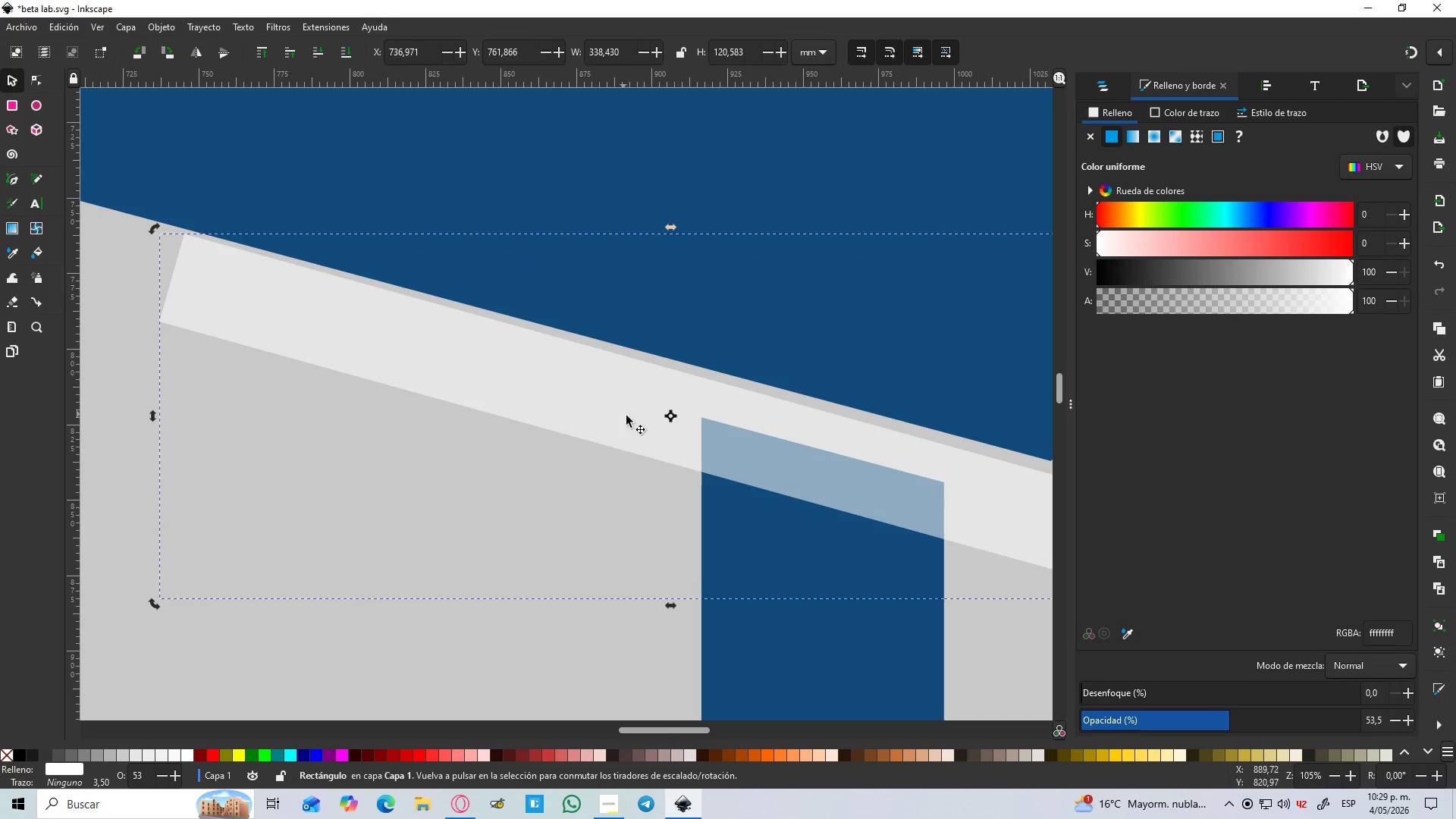 
hold_key(key=ControlLeft, duration=1.5)
left_click_drag(start_coordinate=[657, 417], to_coordinate=[657, 410])
 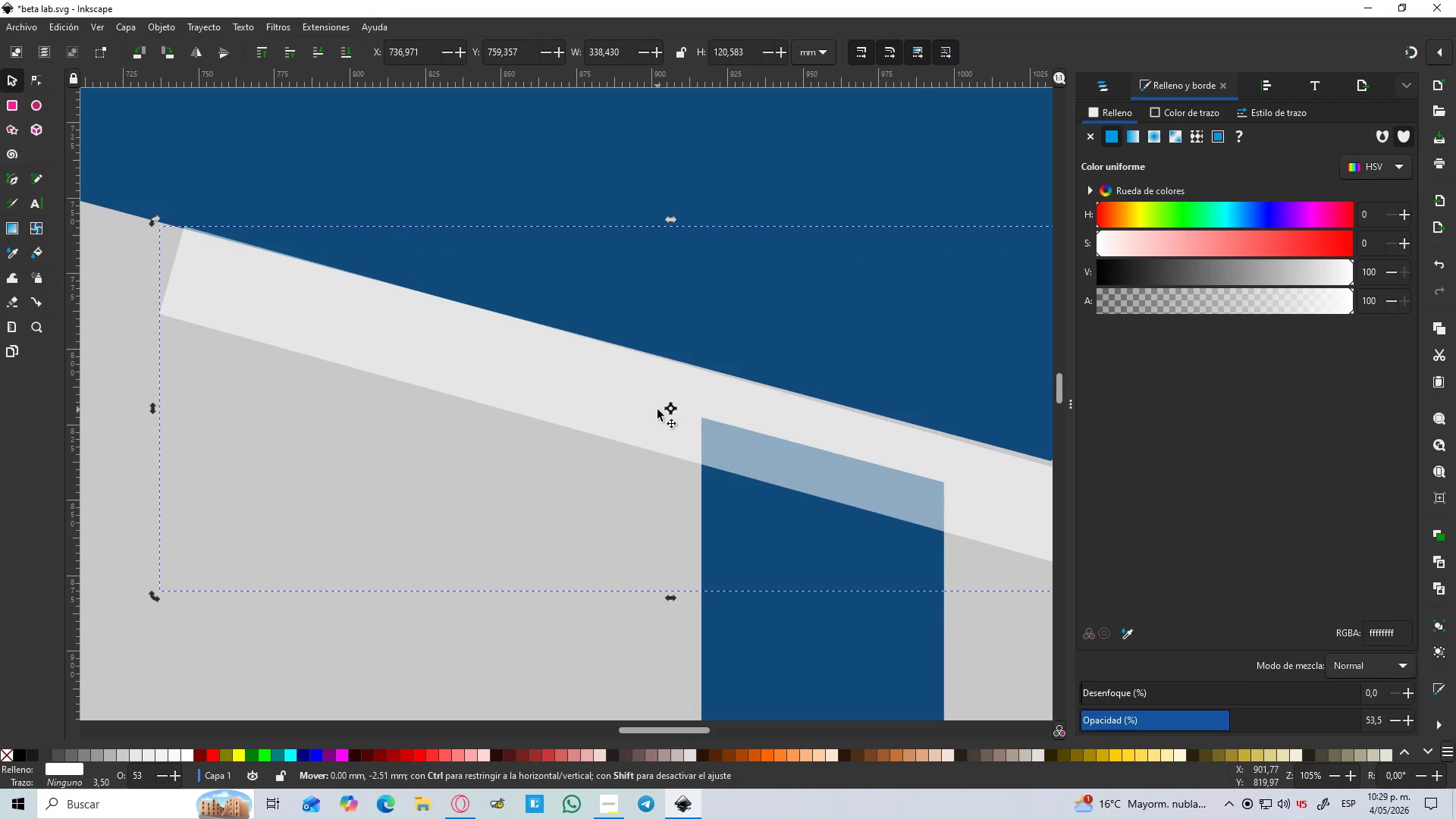 
key(Control+ControlLeft)
 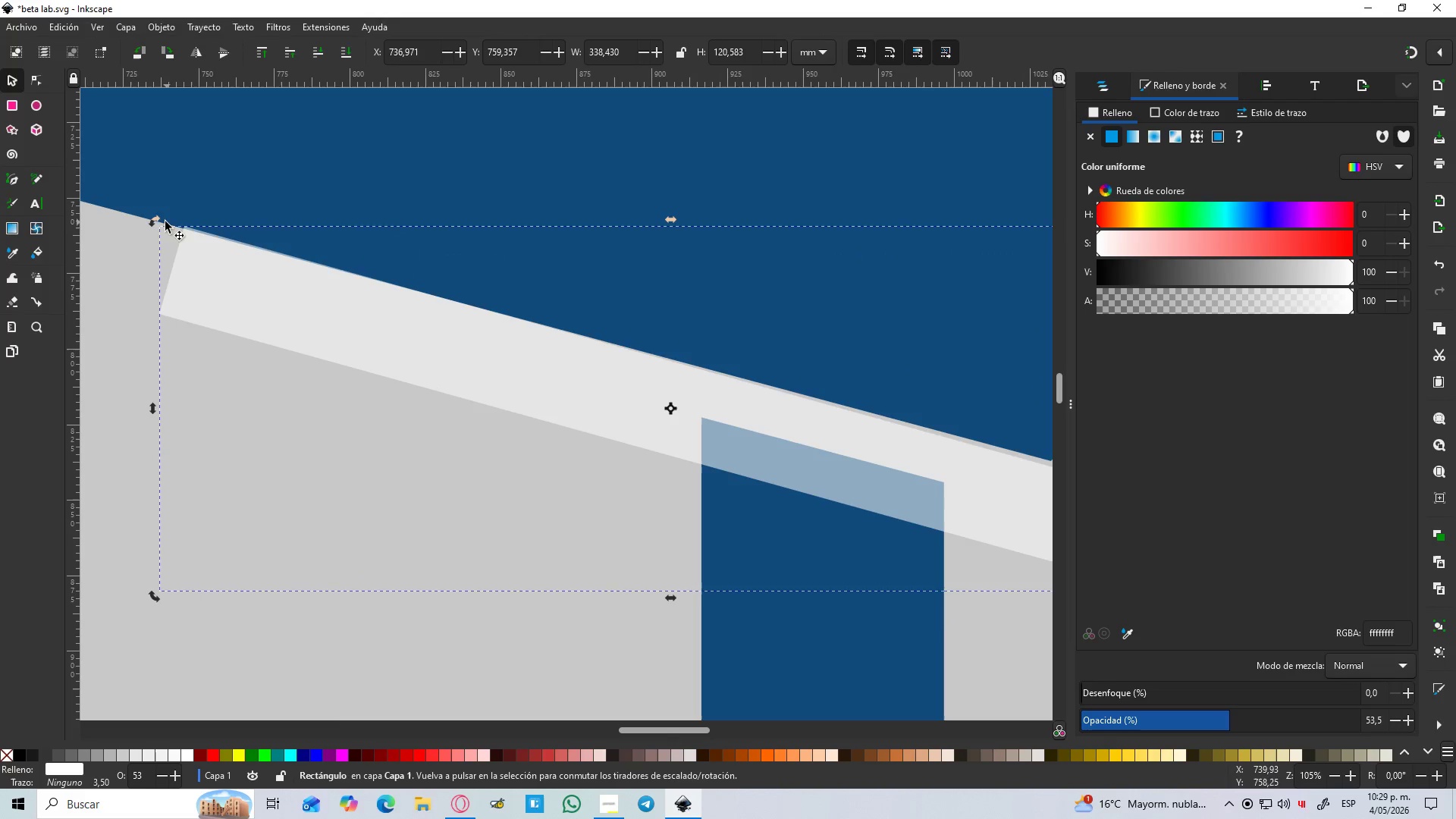 
left_click_drag(start_coordinate=[155, 221], to_coordinate=[151, 225])
 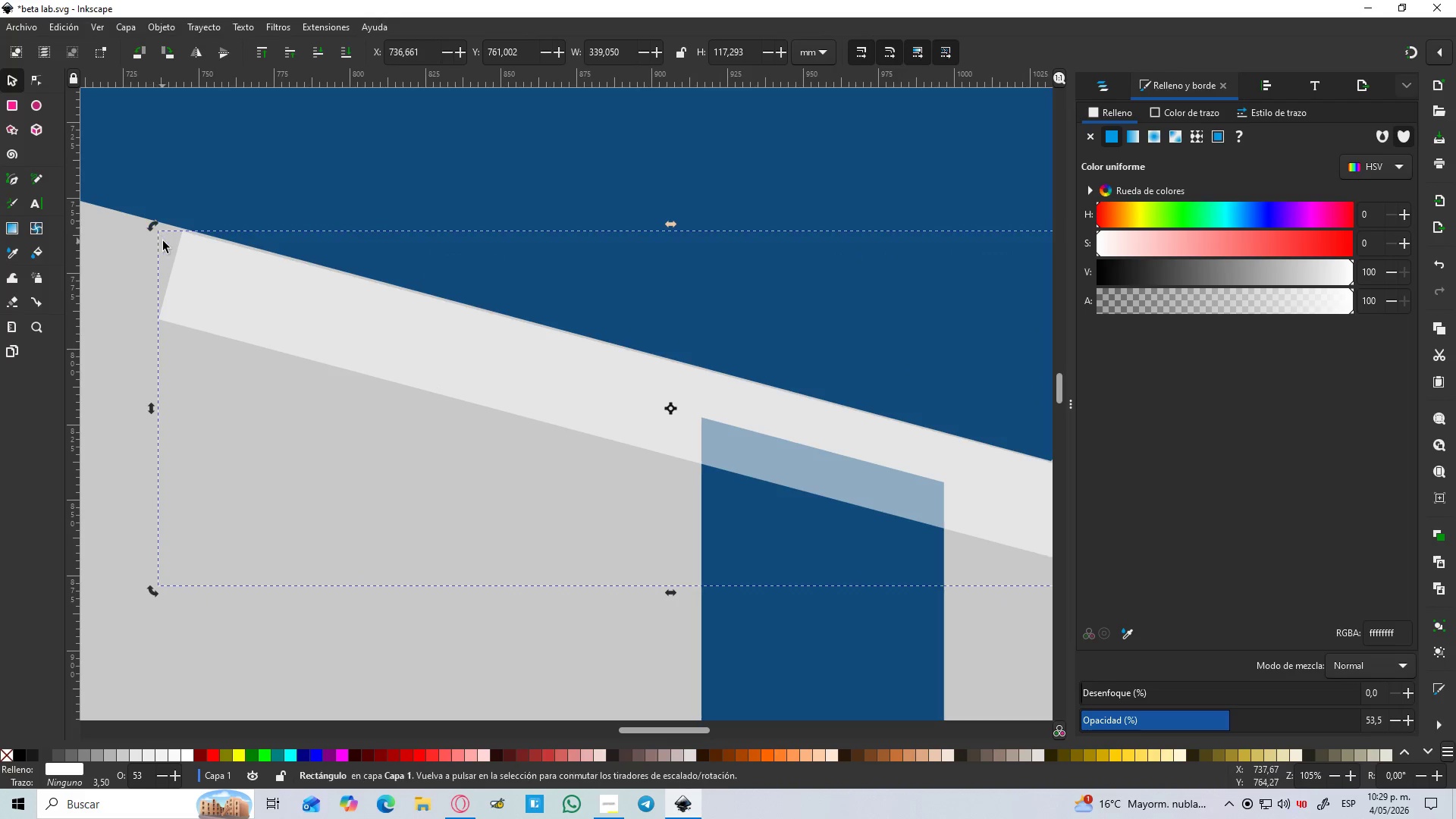 
hold_key(key=ControlLeft, duration=0.91)
scroll: coordinate [177, 199], scroll_direction: up, amount: 6.0
 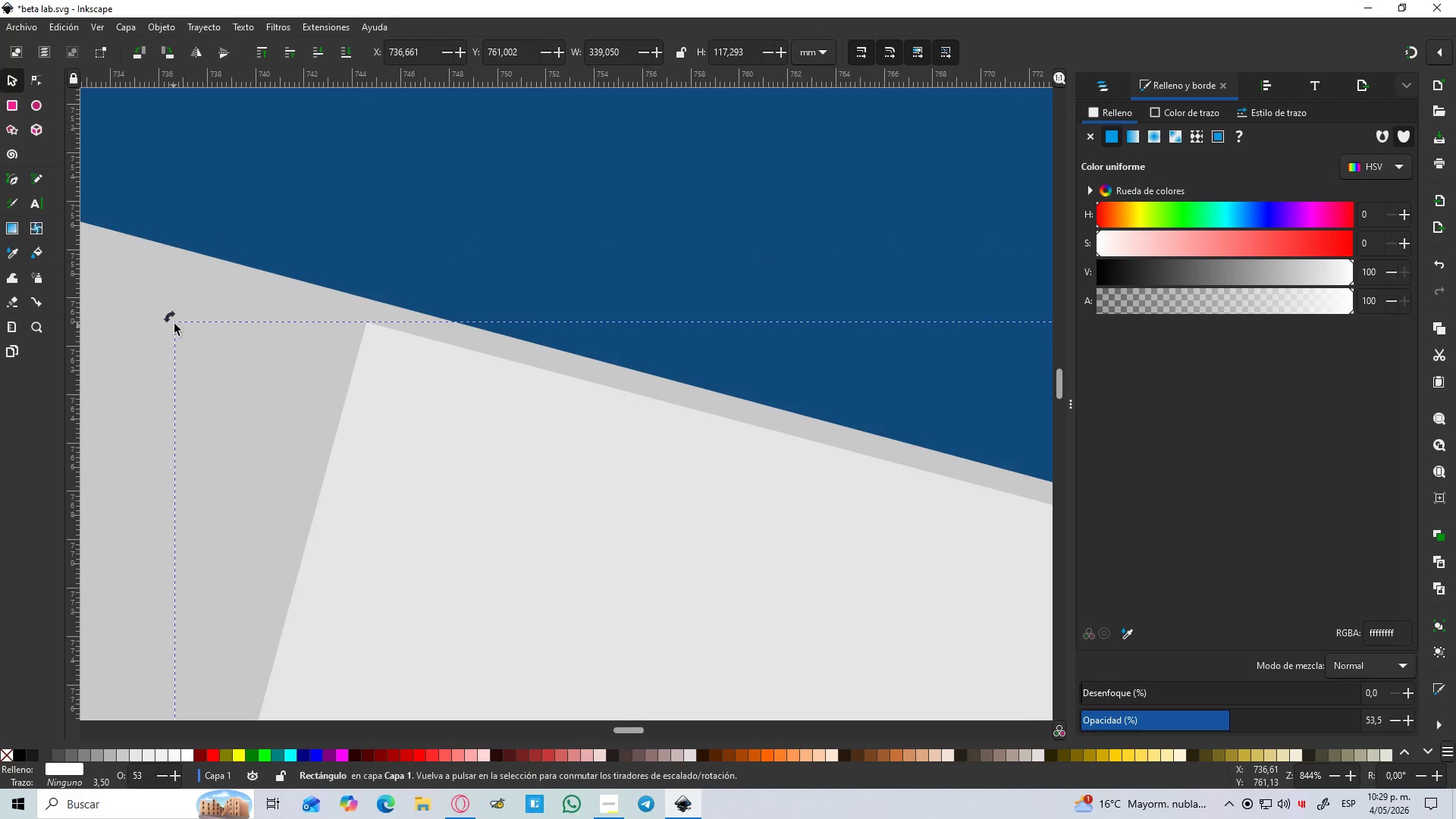 
left_click_drag(start_coordinate=[168, 318], to_coordinate=[194, 300])
 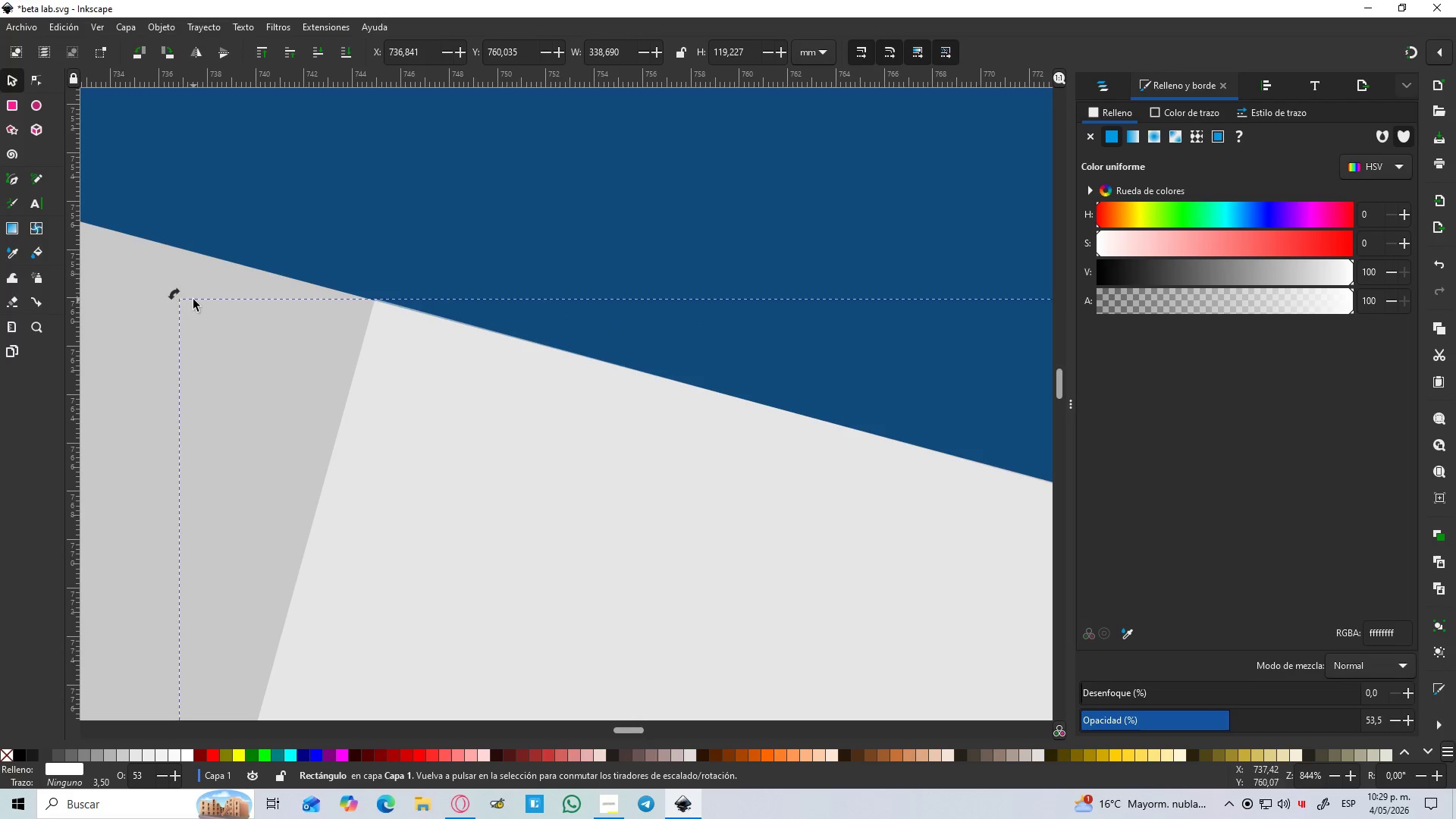 
hold_key(key=ControlLeft, duration=0.8)
 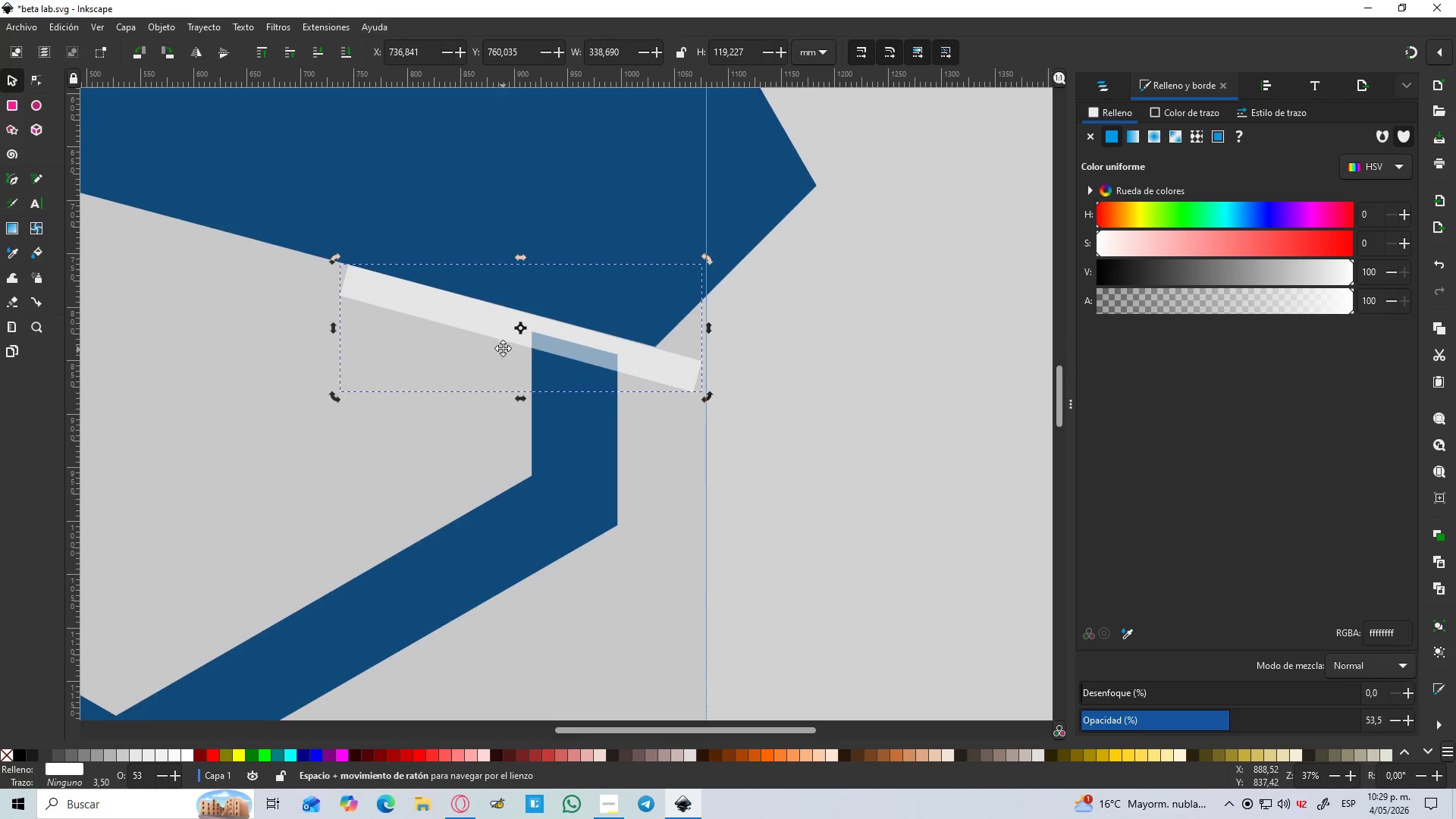 
hold_key(key=Space, duration=0.48)
 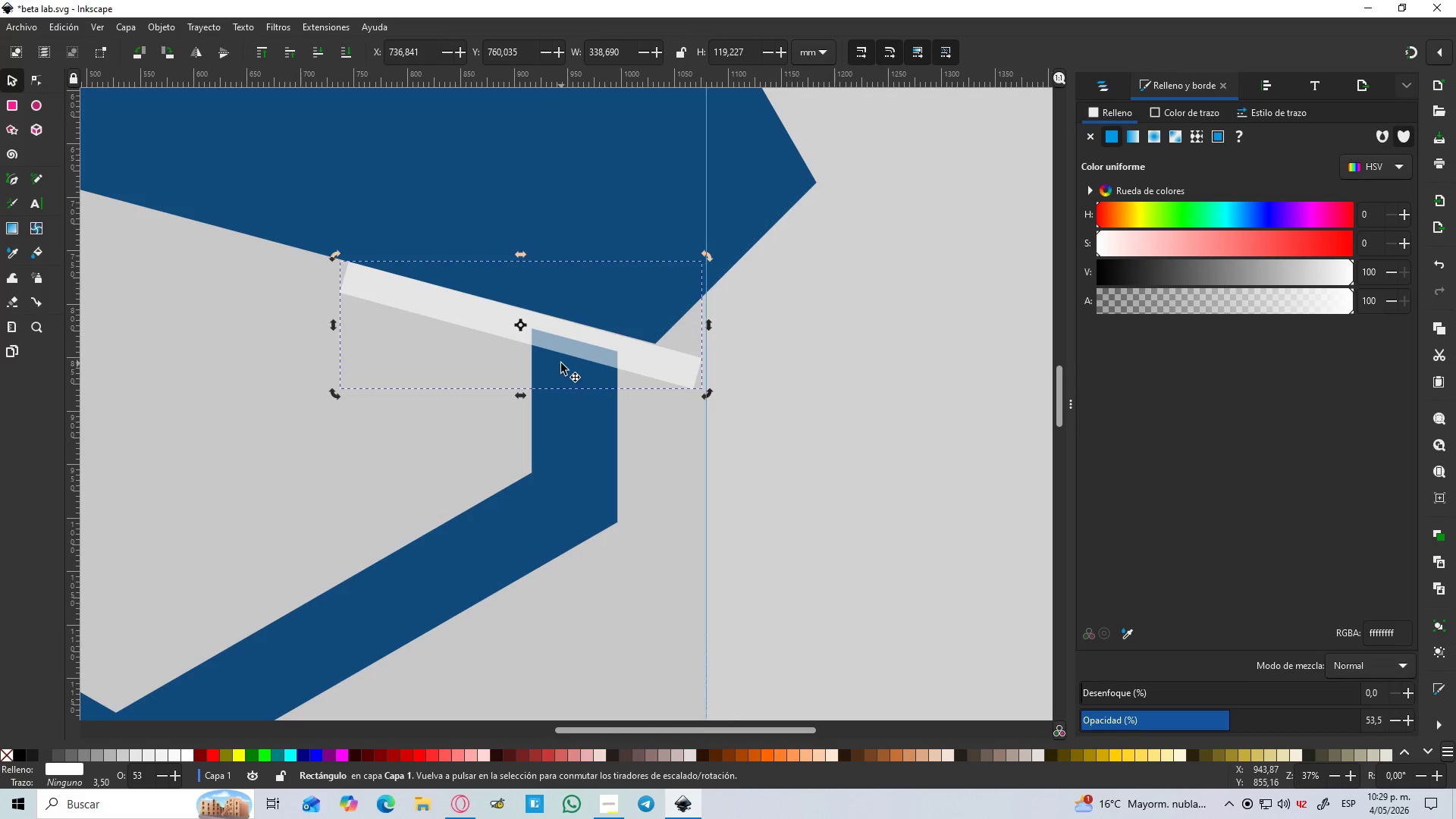 
scroll: coordinate [652, 347], scroll_direction: down, amount: 9.0
 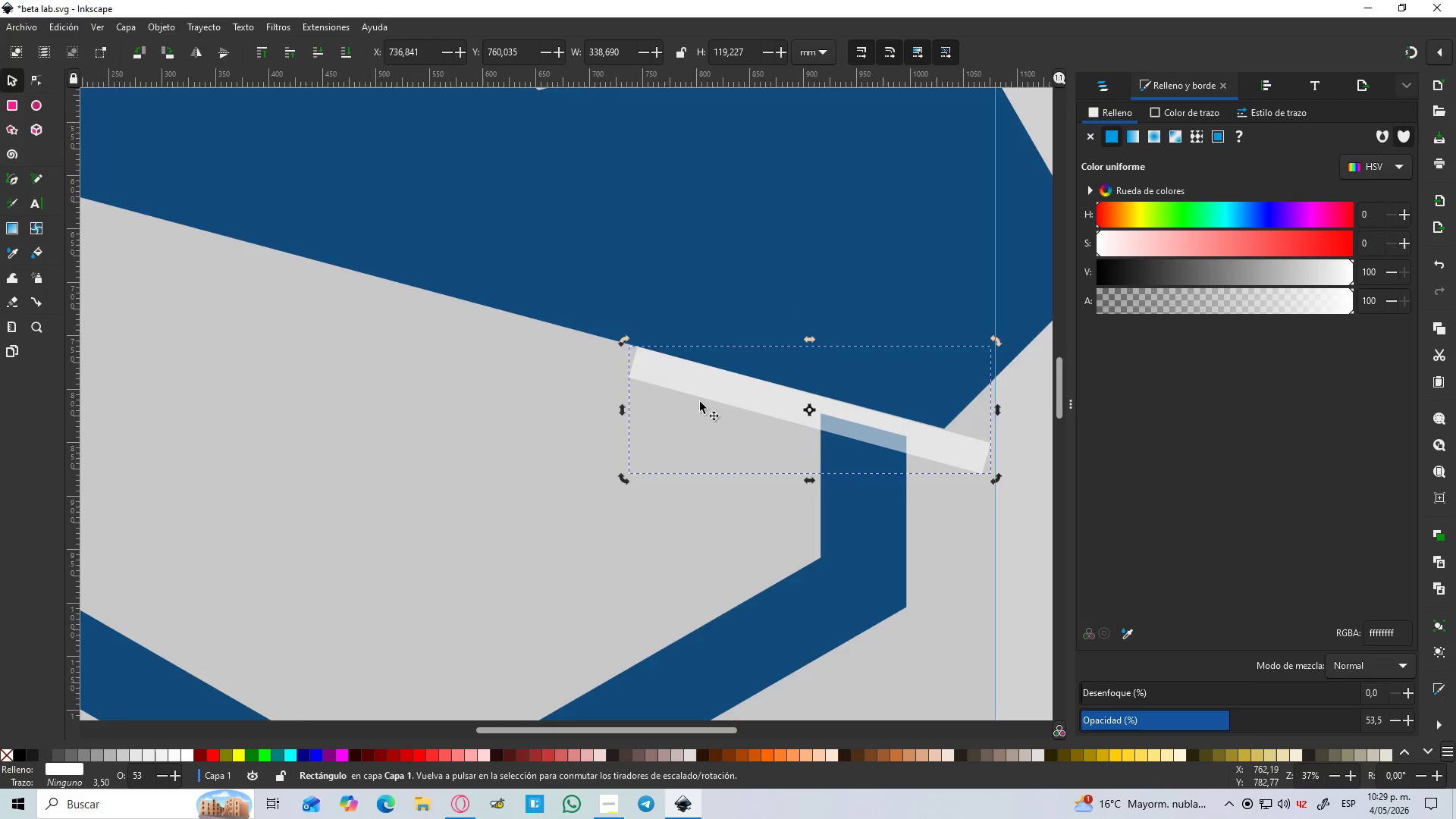 
hold_key(key=ShiftLeft, duration=0.77)
 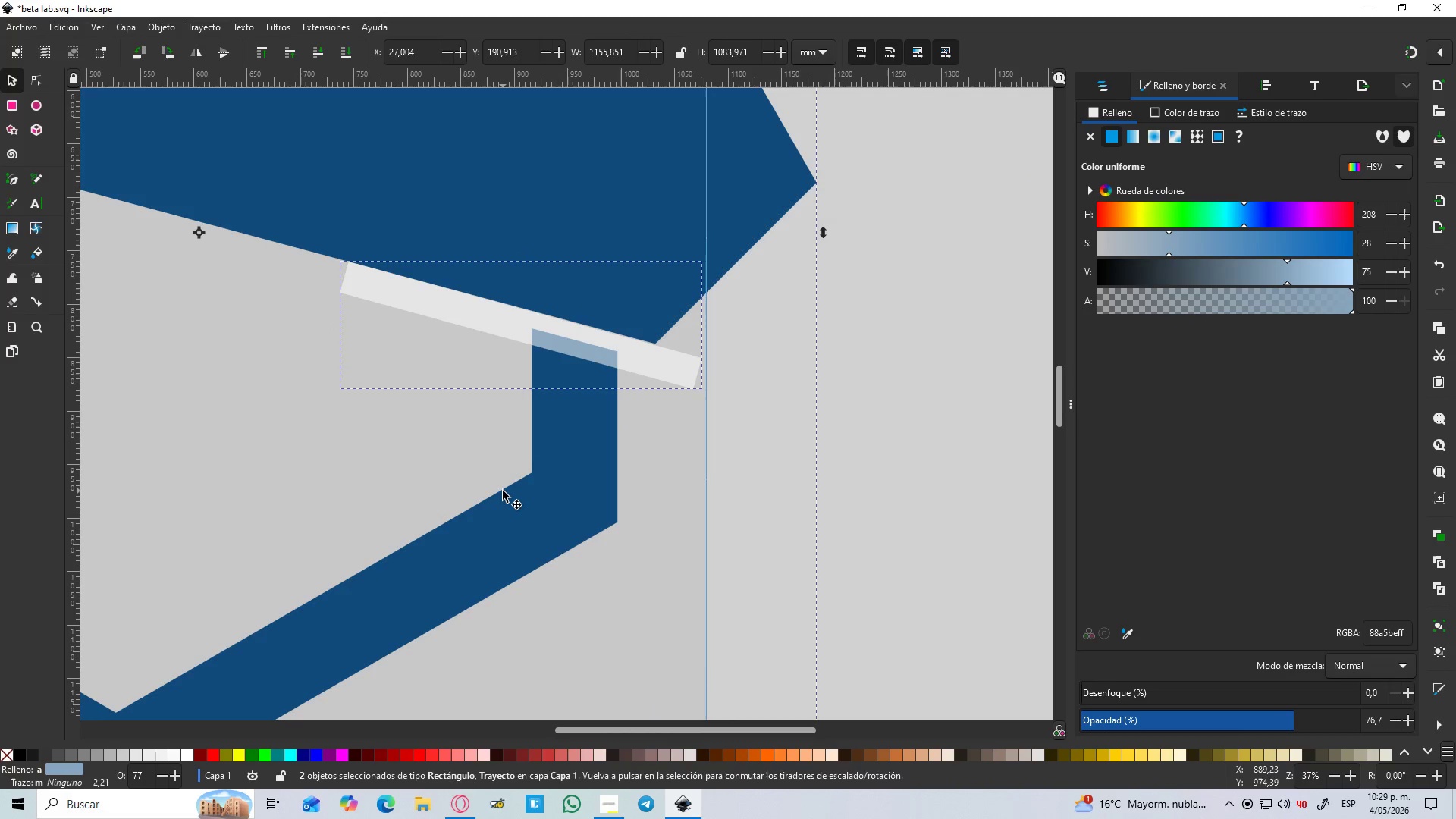 
hold_key(key=ControlLeft, duration=0.91)
 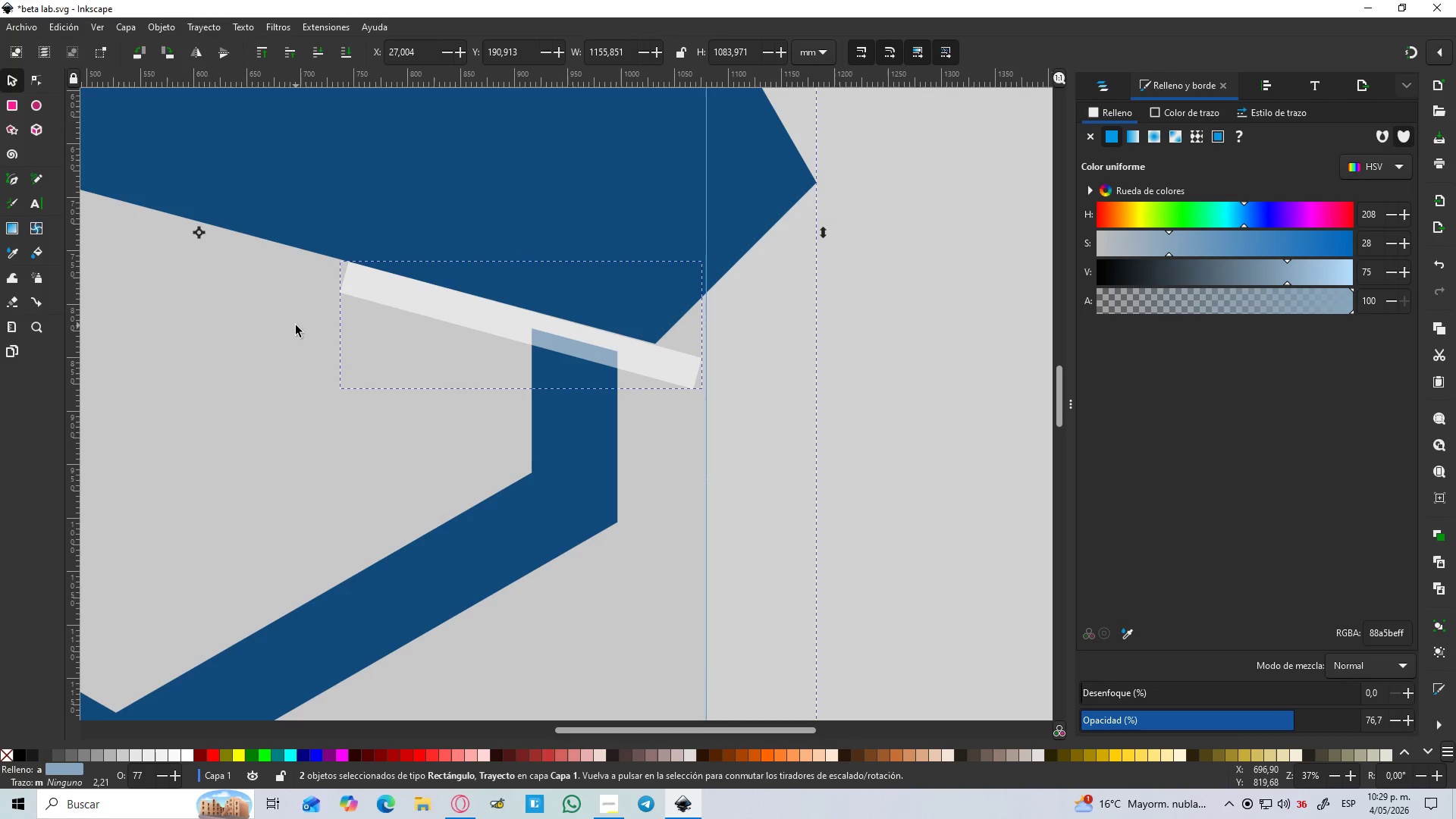 
left_click([294, 328])
 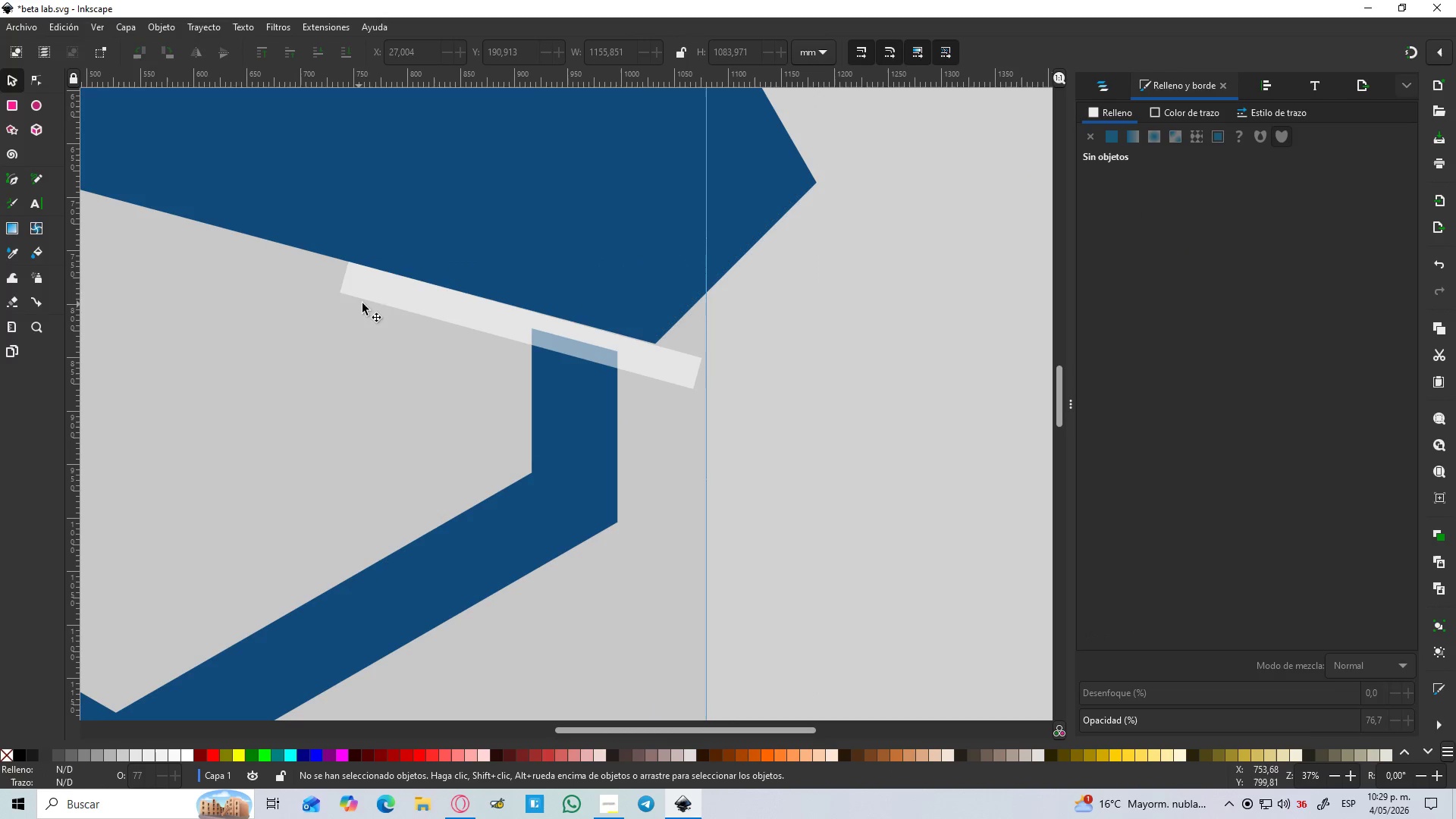 
left_click([372, 297])
 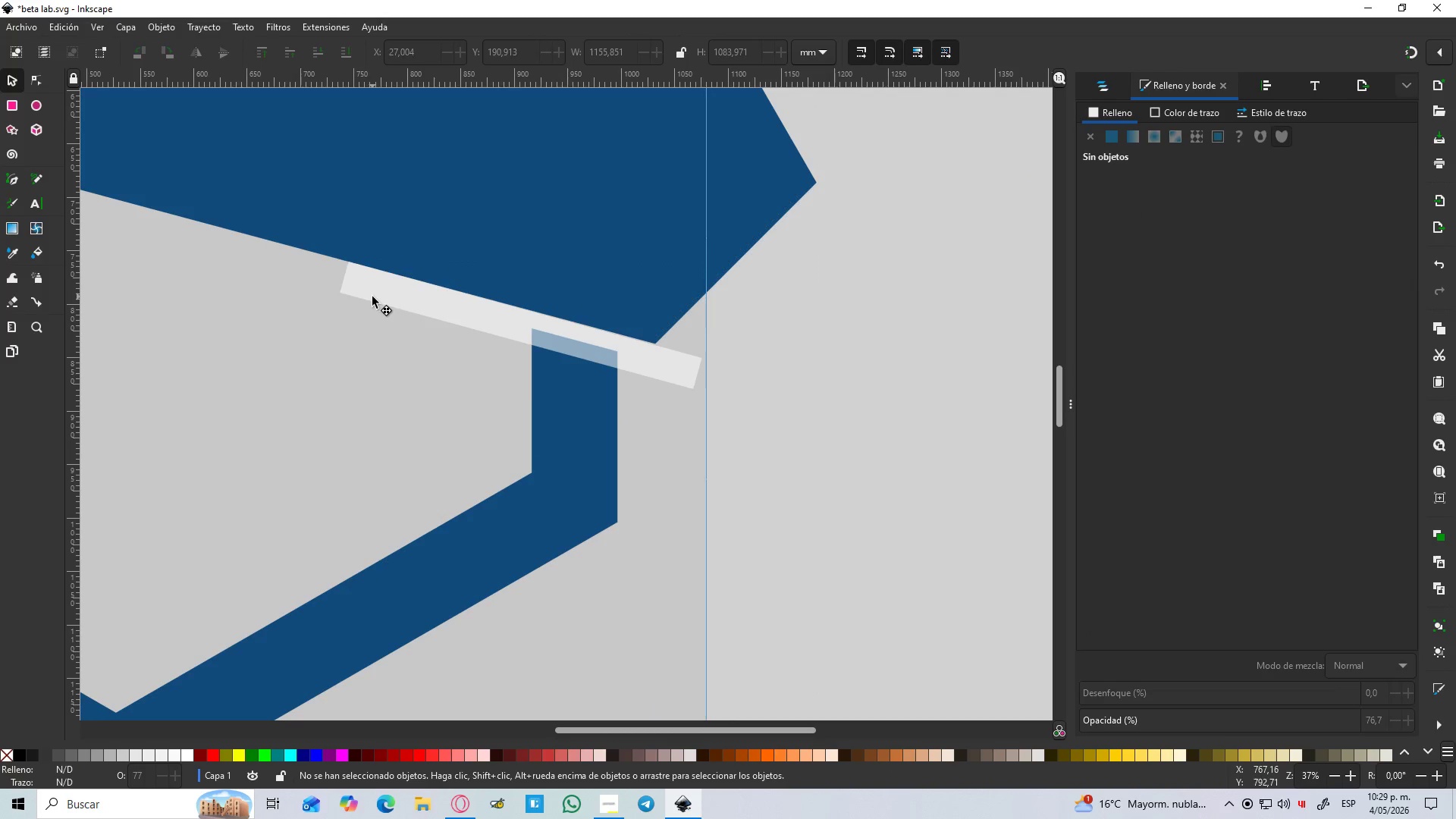 
key(Control+D)
 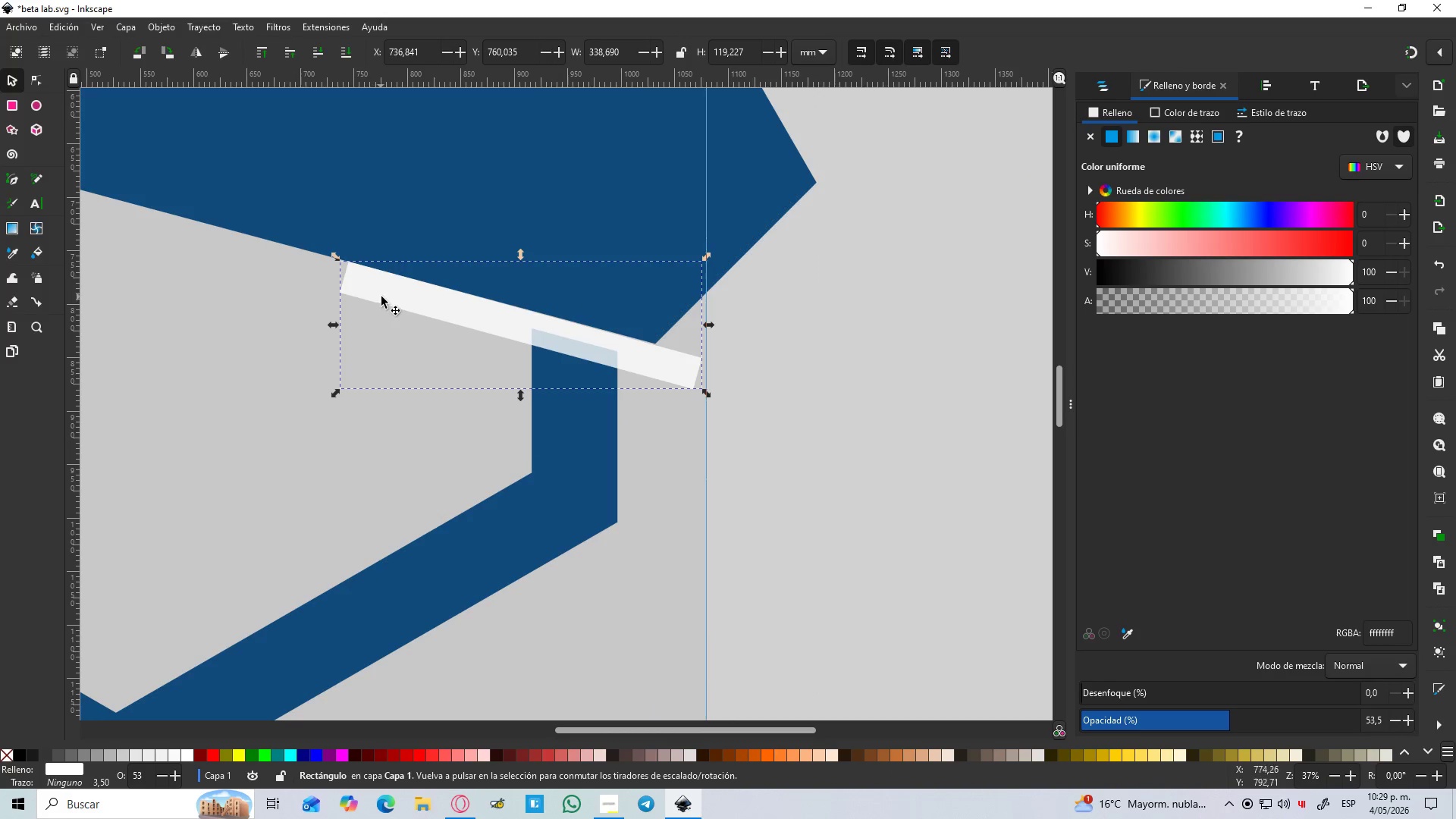 
left_click_drag(start_coordinate=[381, 297], to_coordinate=[346, 180])
 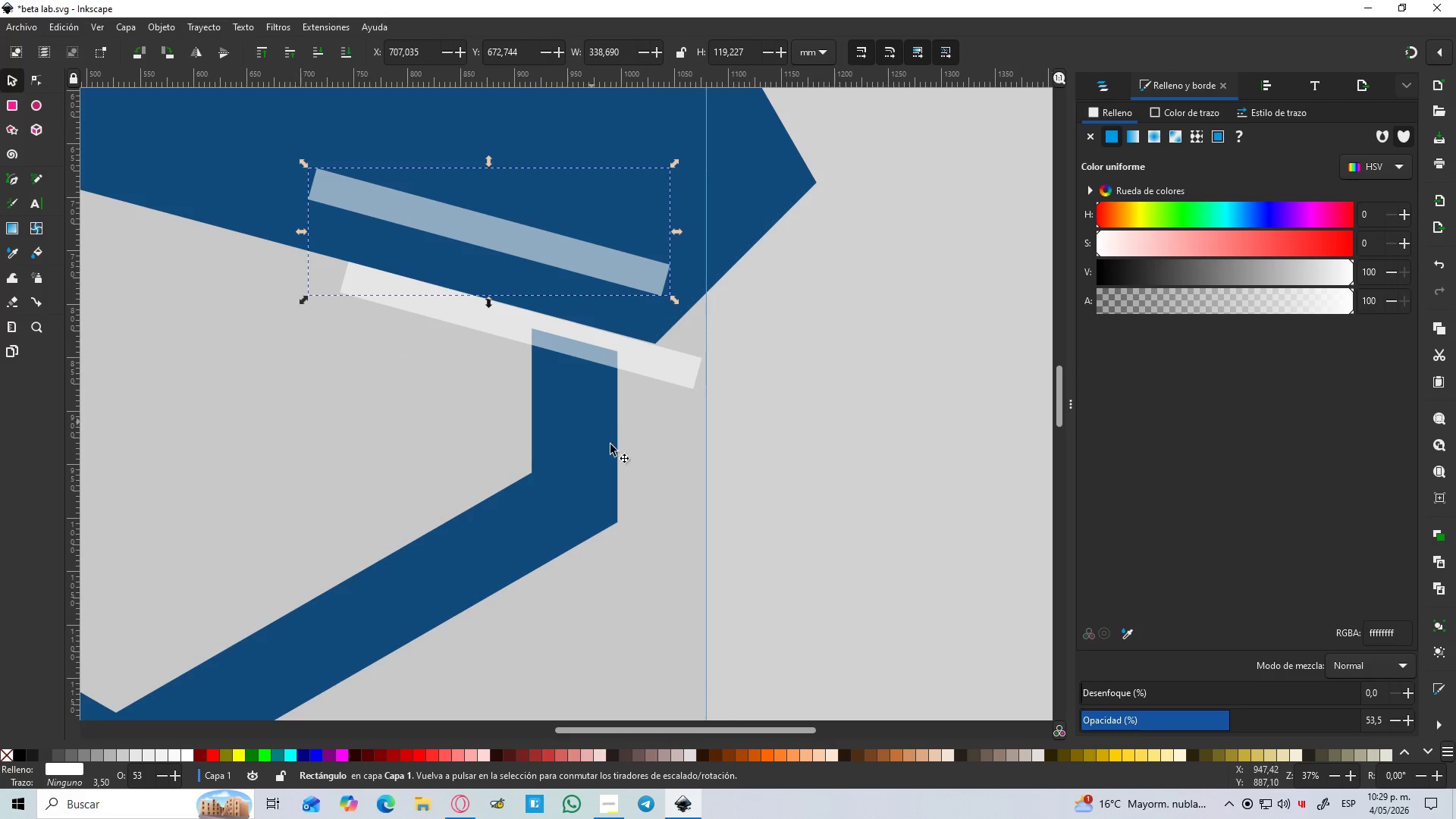 
hold_key(key=ShiftLeft, duration=0.56)
left_click([593, 442])
 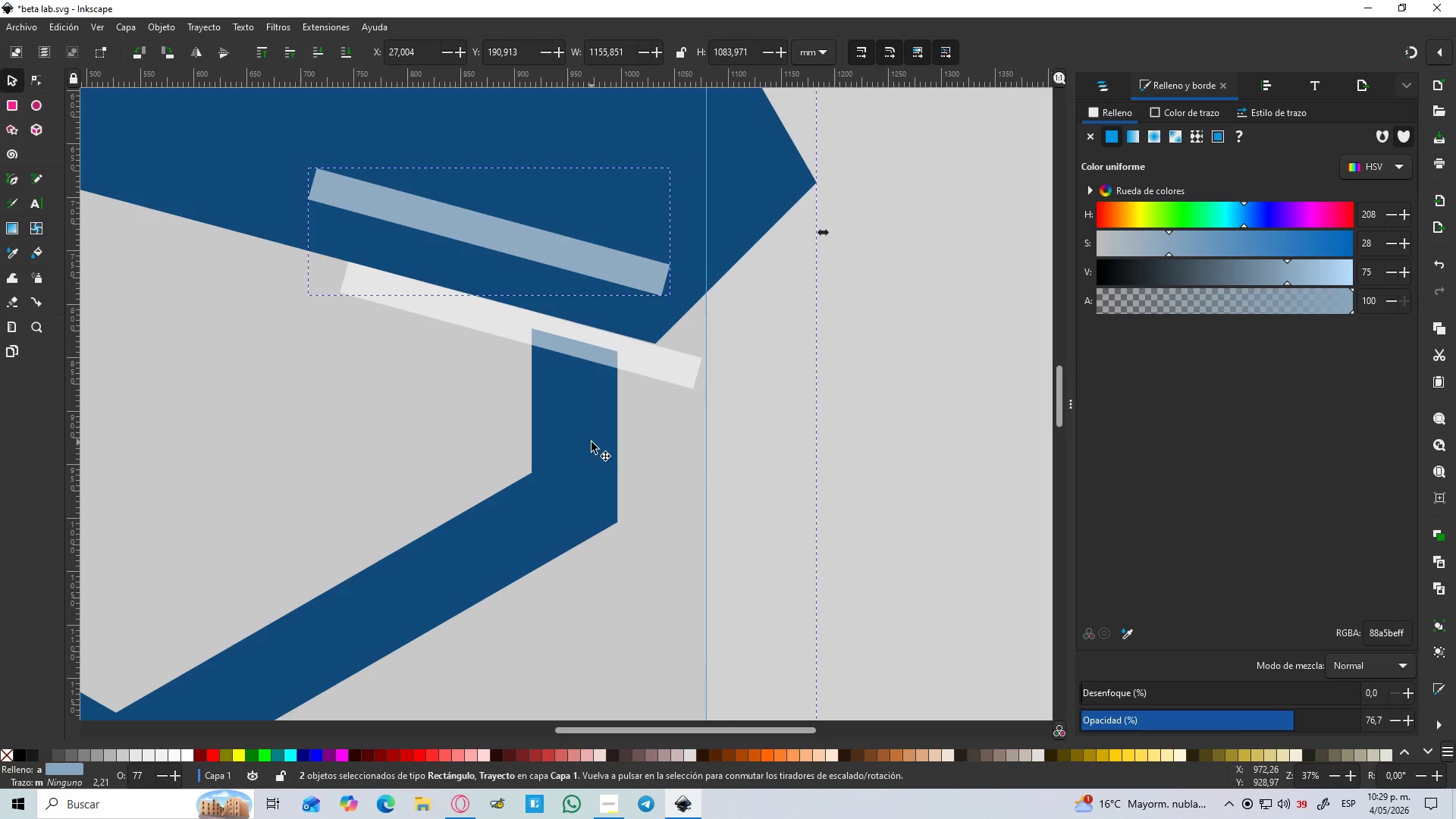 
hold_key(key=ControlLeft, duration=1.5)
 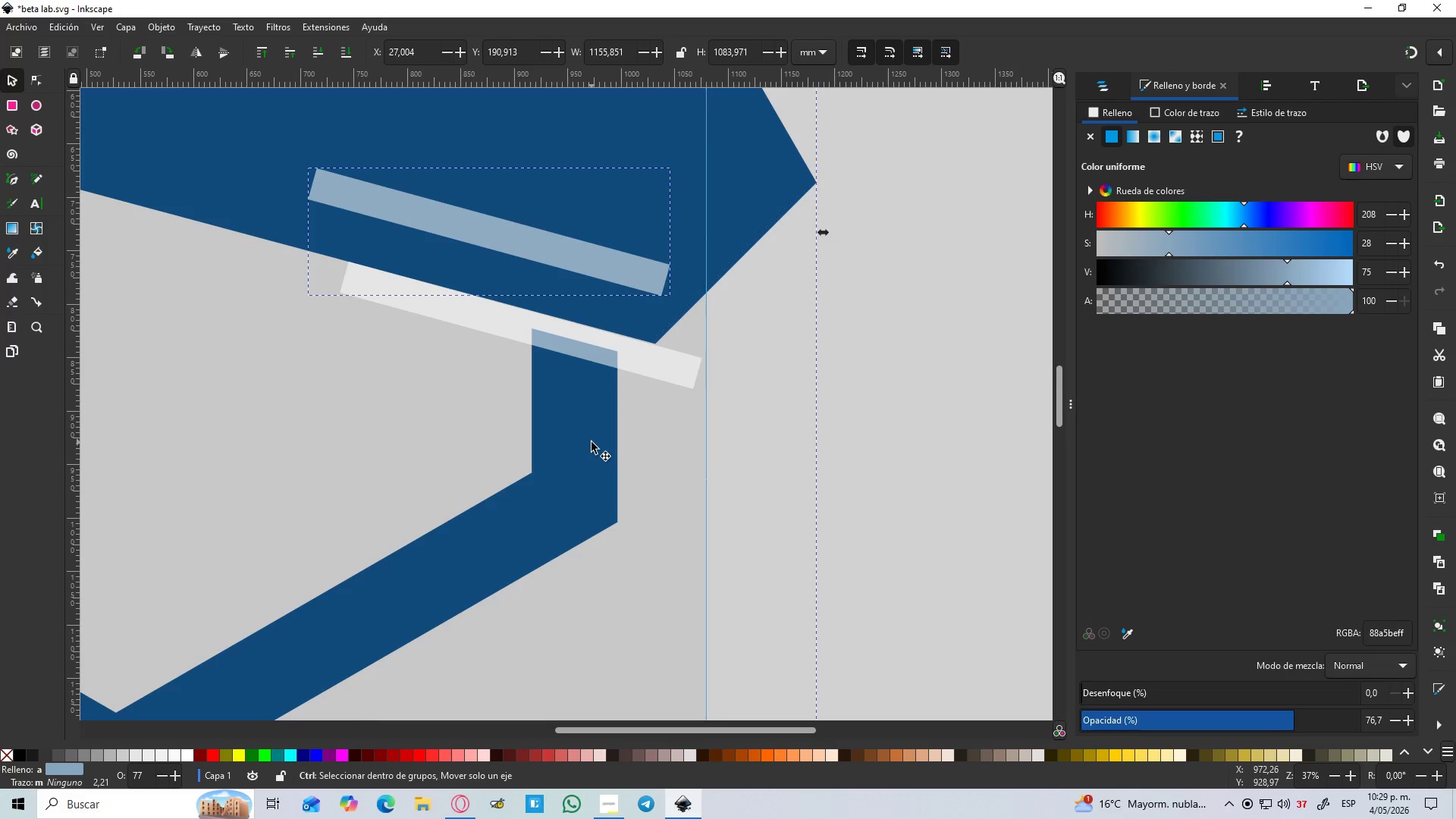 
hold_key(key=ControlLeft, duration=0.66)
 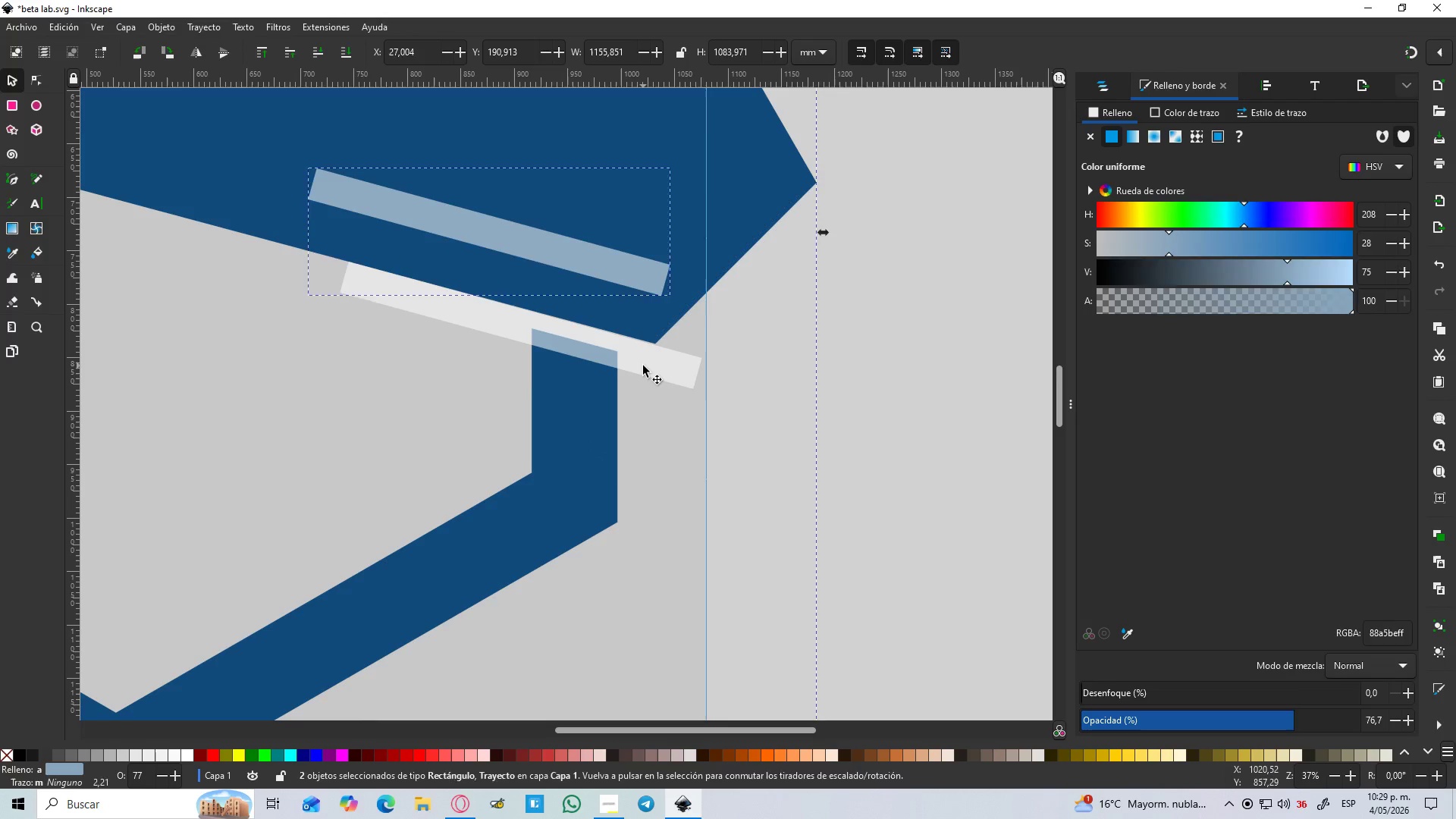 
hold_key(key=ShiftLeft, duration=0.64)
left_click([570, 469])
 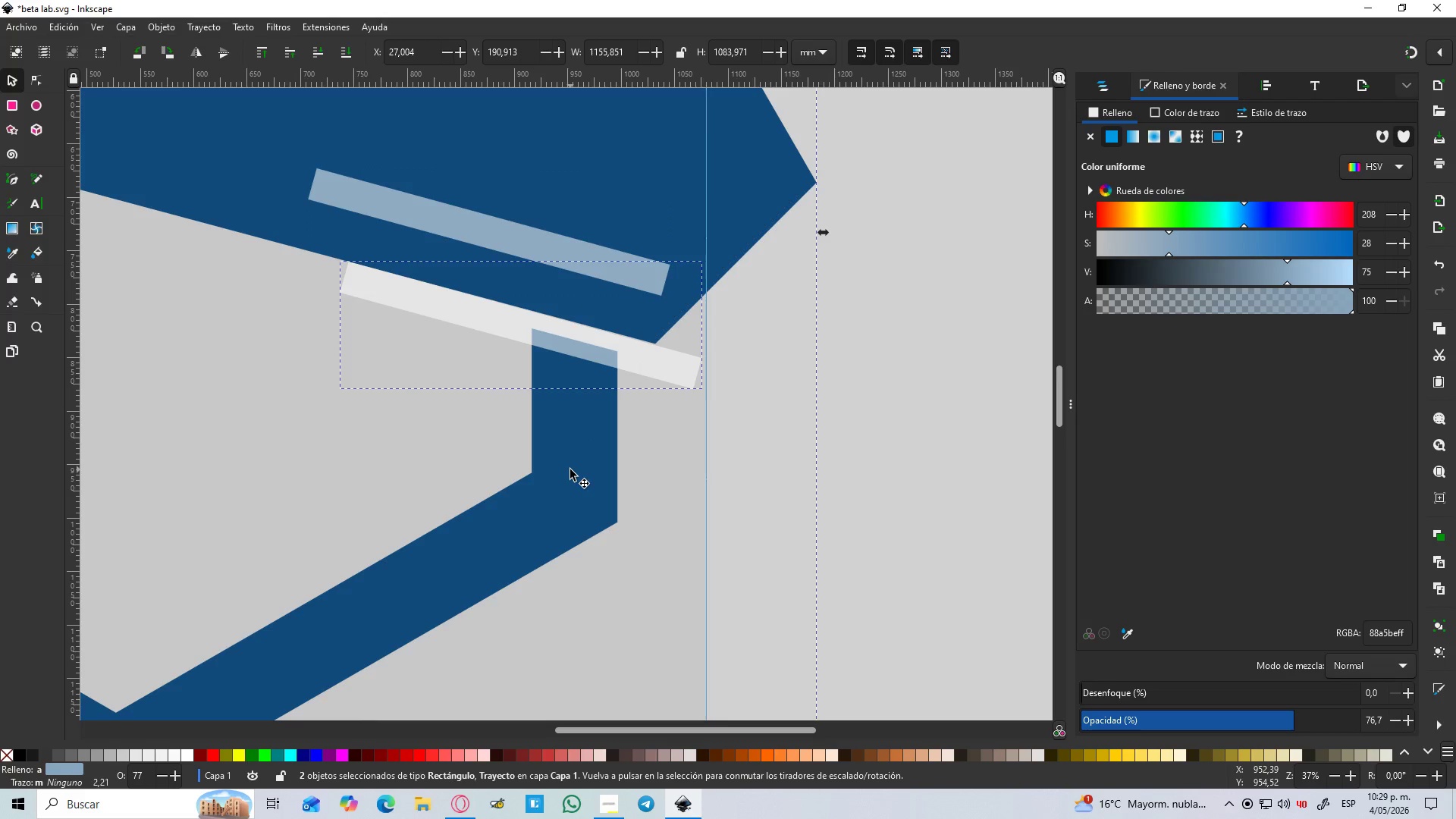 
key(Control+NumpadSubtract)
 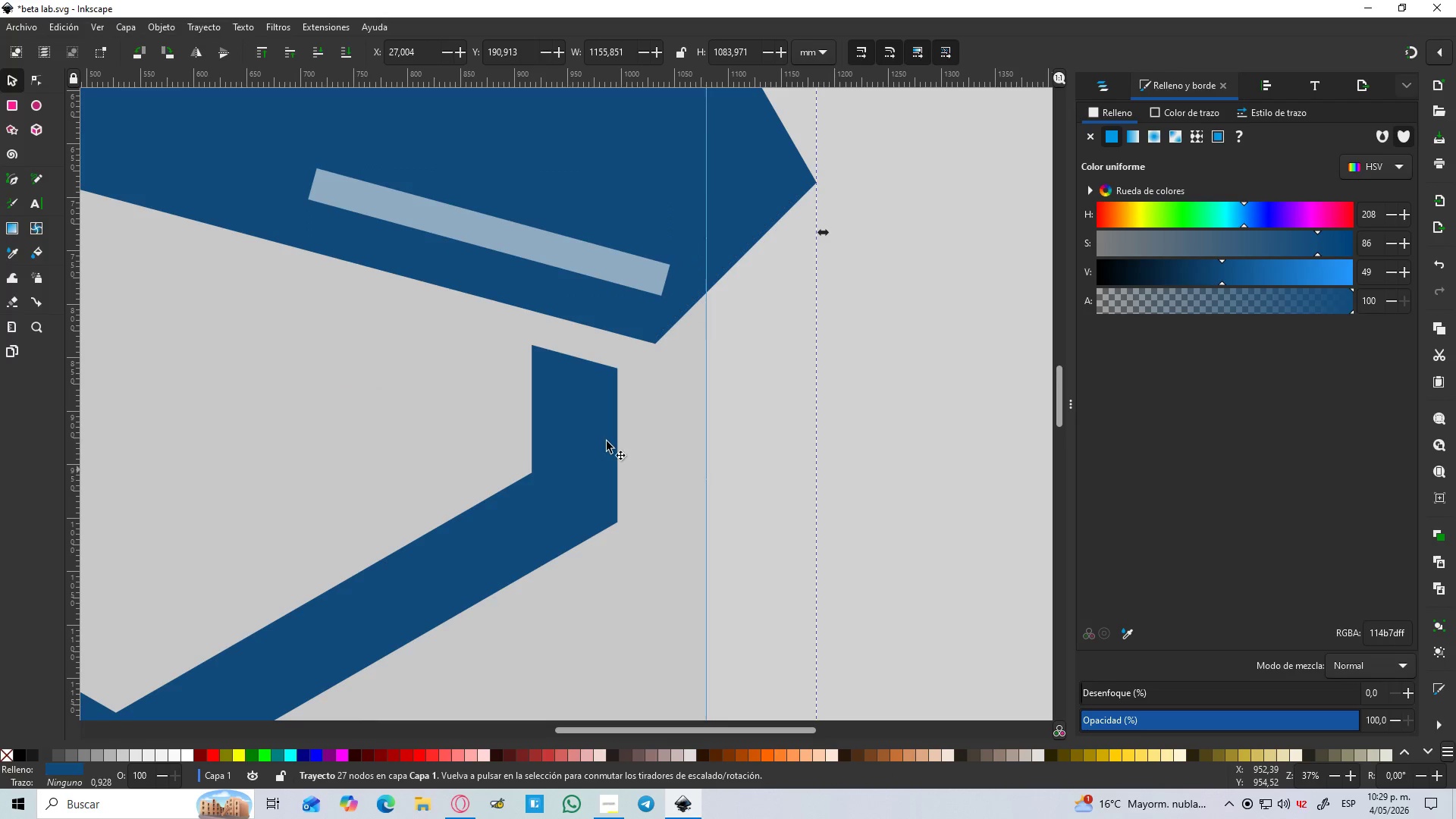 
hold_key(key=ControlLeft, duration=0.69)
scroll: coordinate [484, 428], scroll_direction: down, amount: 5.0
 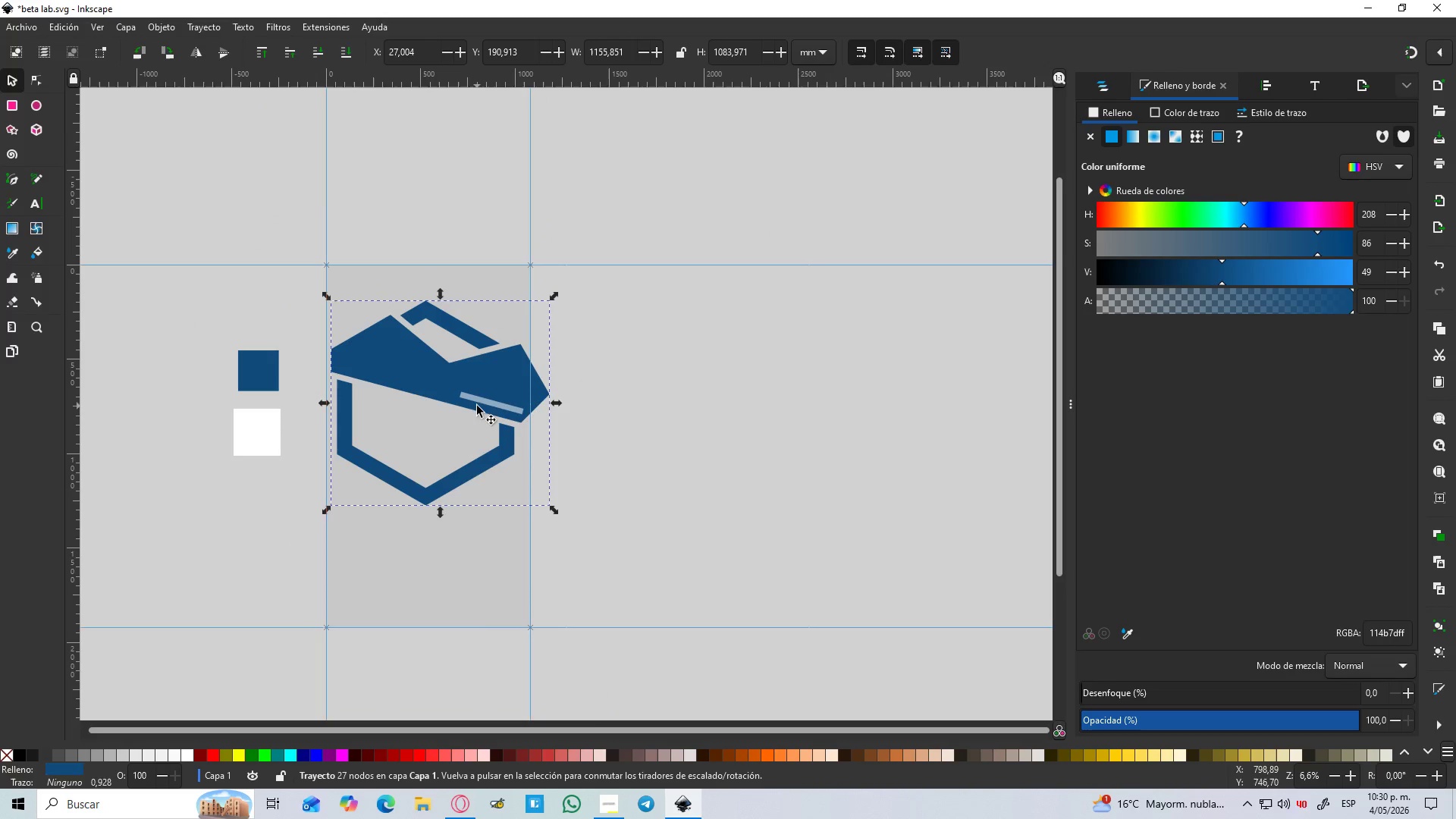 
left_click_drag(start_coordinate=[479, 401], to_coordinate=[331, 371])
 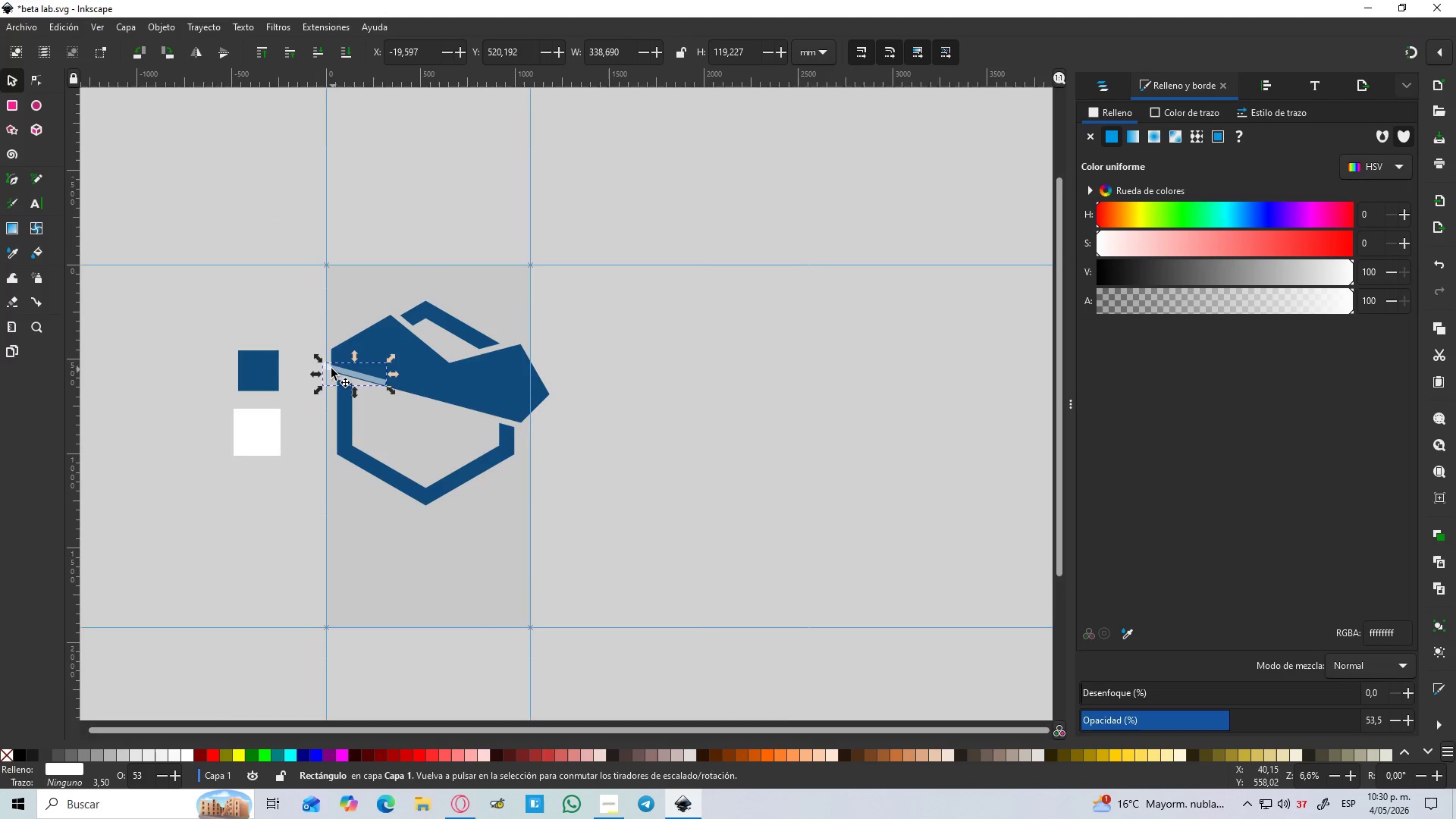 
hold_key(key=ControlLeft, duration=1.33)
scroll: coordinate [272, 492], scroll_direction: up, amount: 5.0
 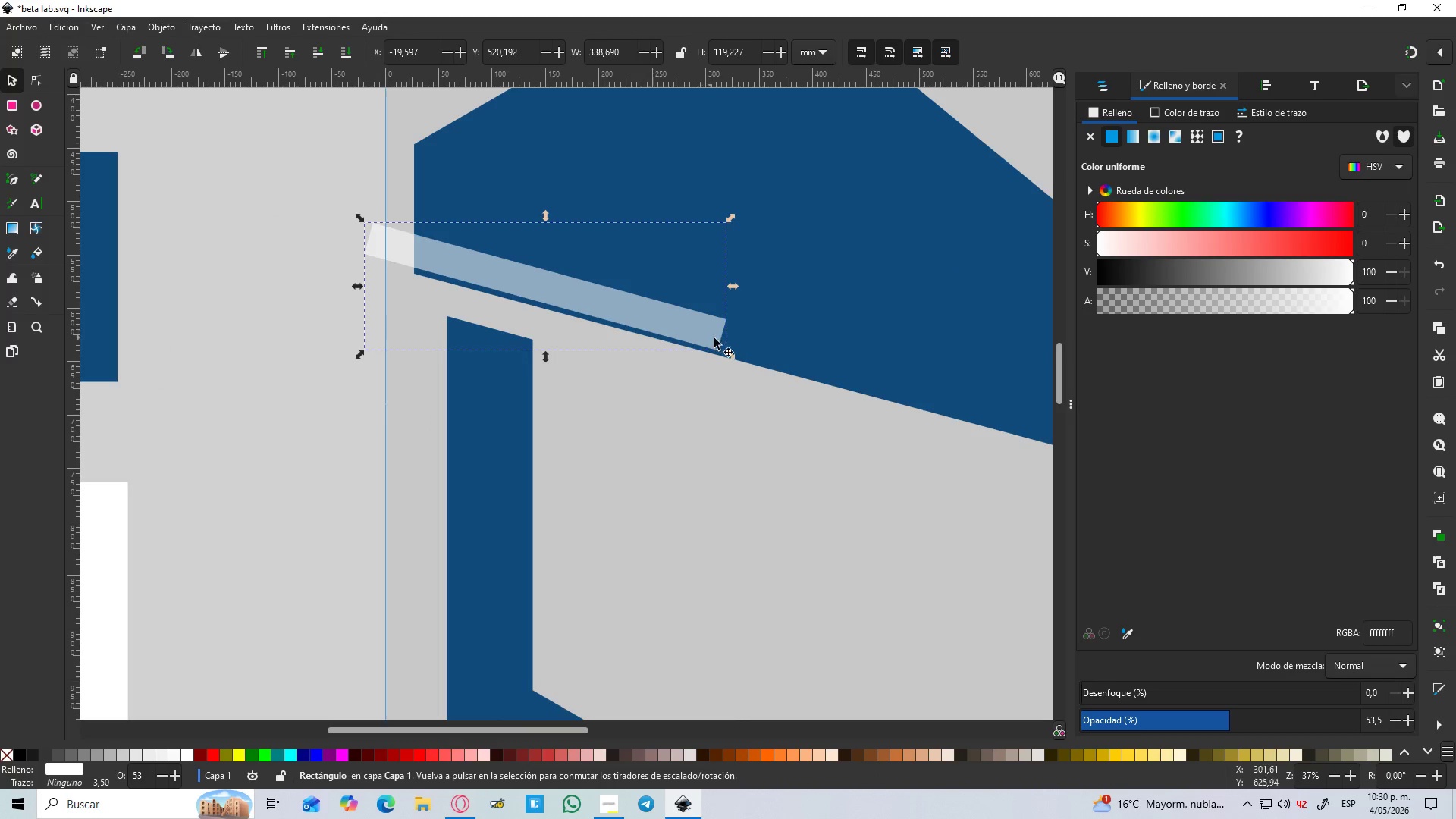 
left_click([708, 331])
 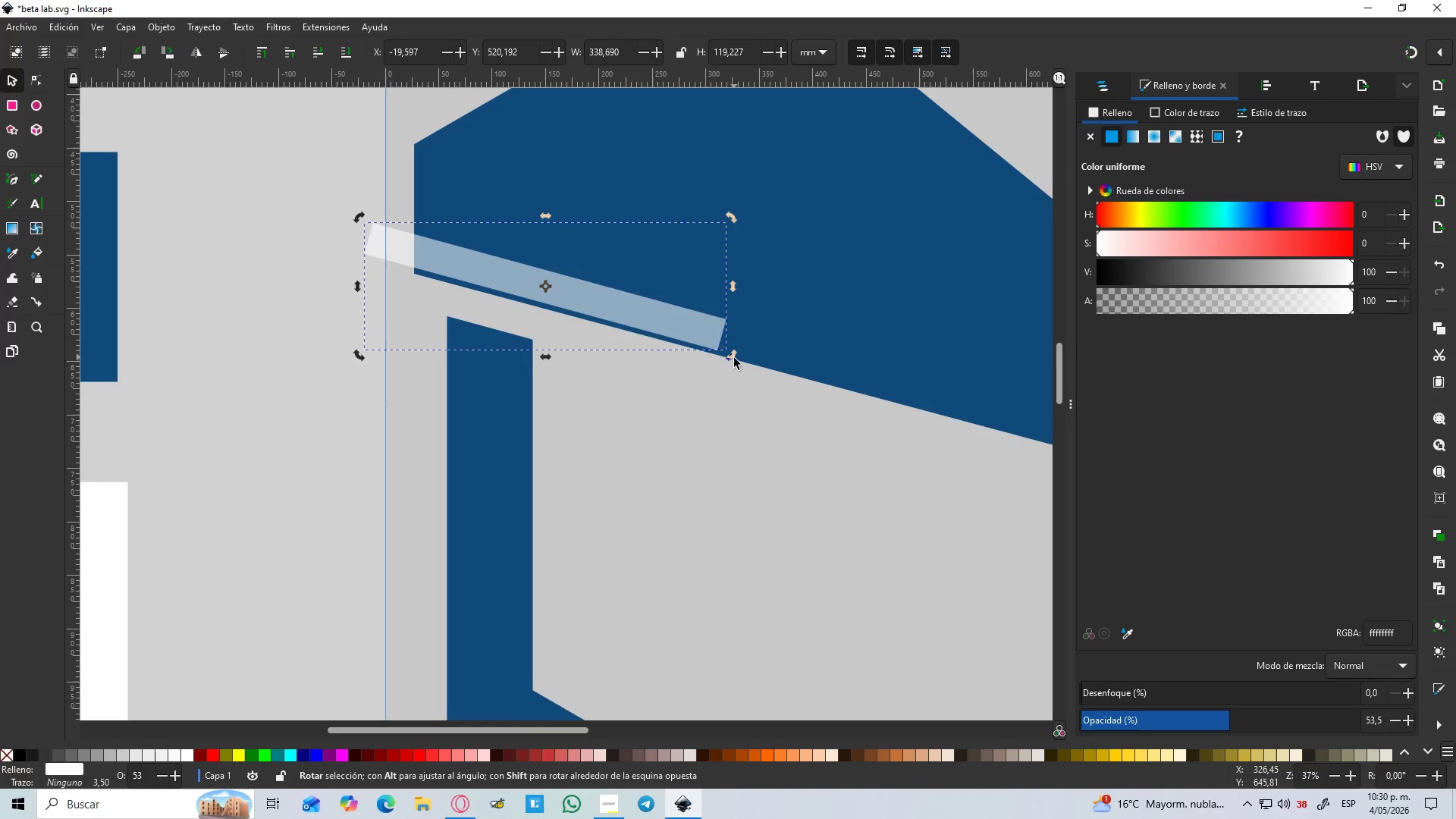 
left_click_drag(start_coordinate=[734, 359], to_coordinate=[764, 223])
 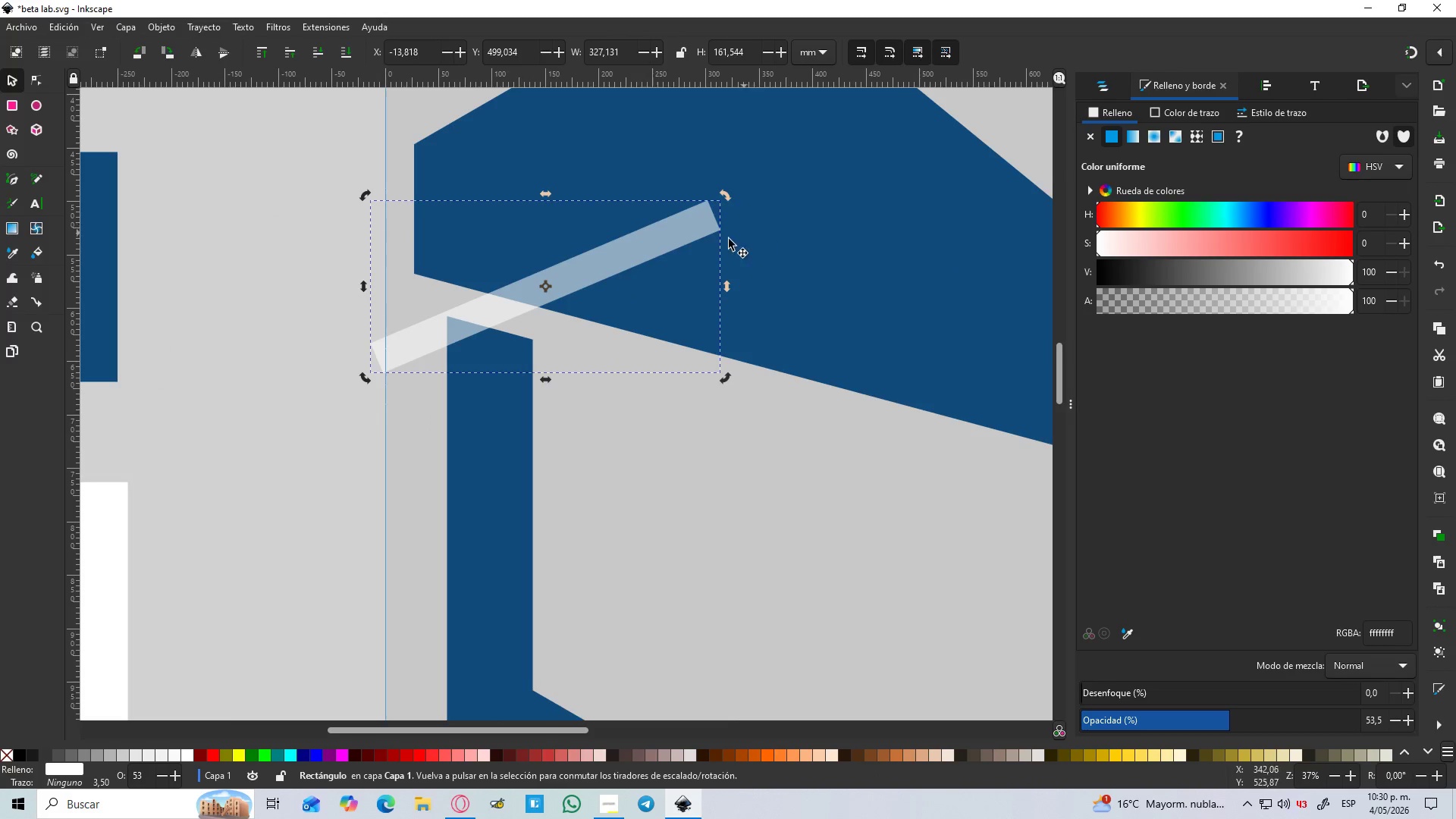 
hold_key(key=ControlLeft, duration=0.53)
 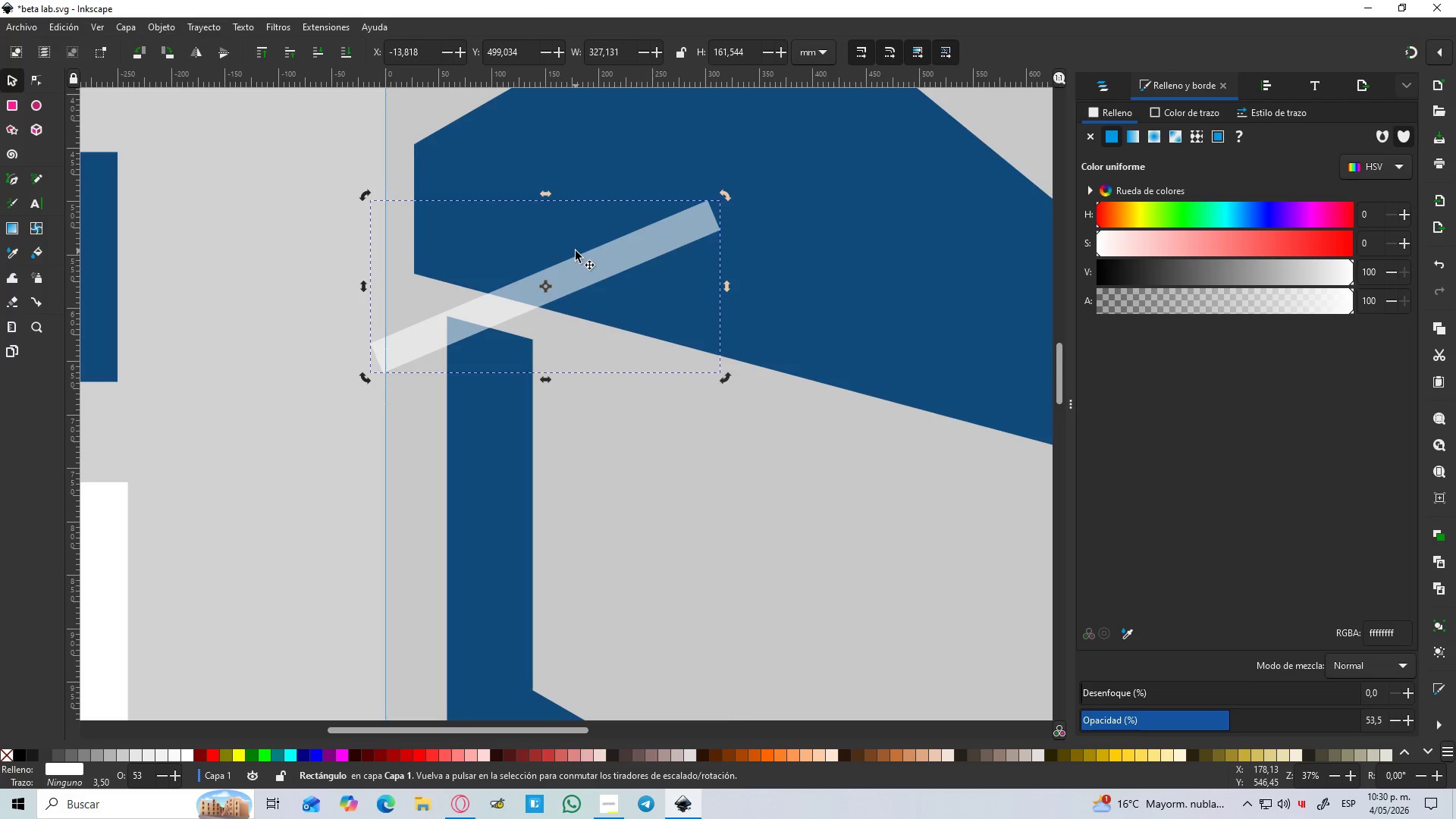 
hold_key(key=ControlLeft, duration=0.62)
hold_key(key=ControlLeft, duration=0.39)
scroll: coordinate [582, 253], scroll_direction: down, amount: 2.0
 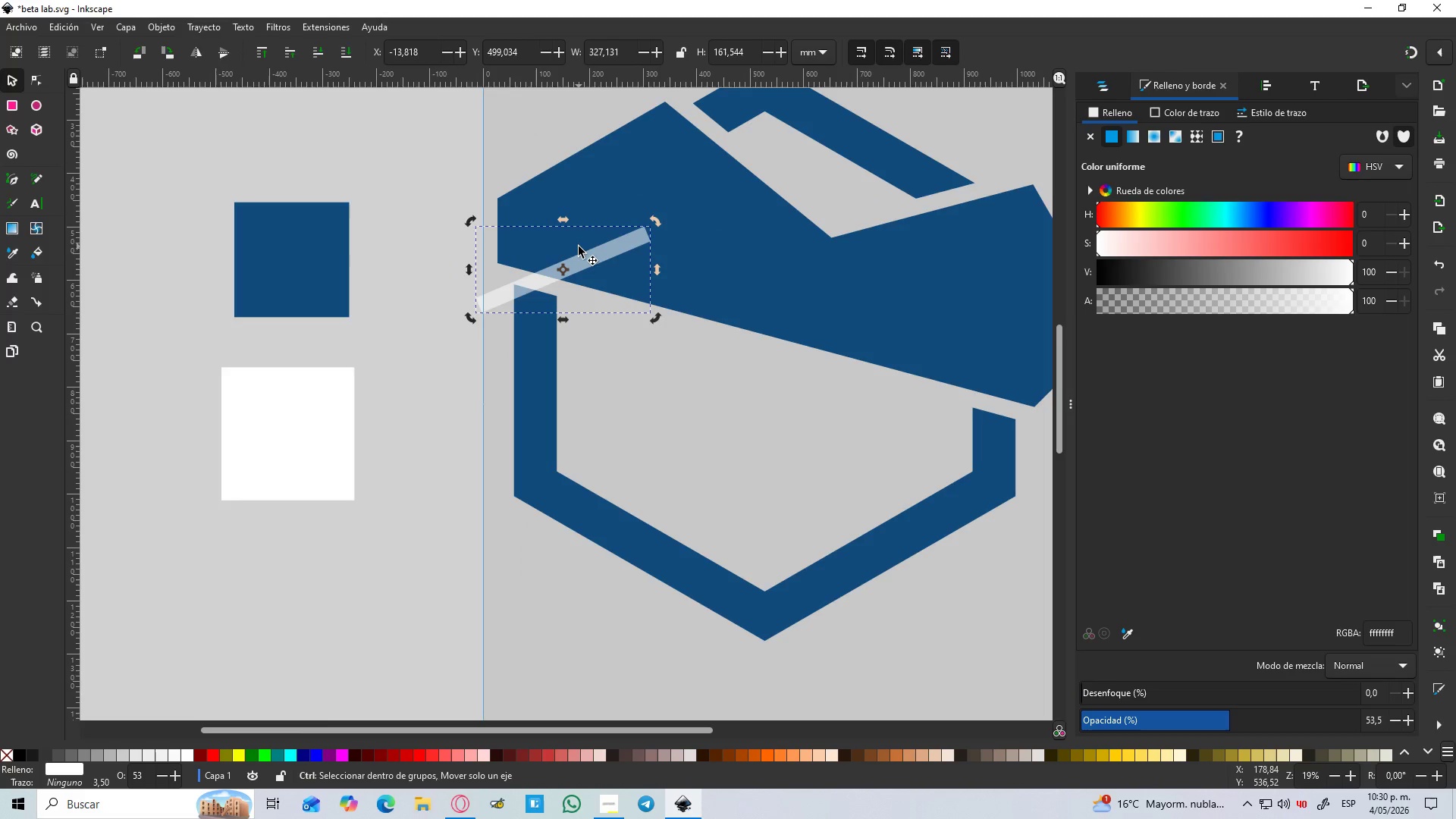 
key(Control+Z)
 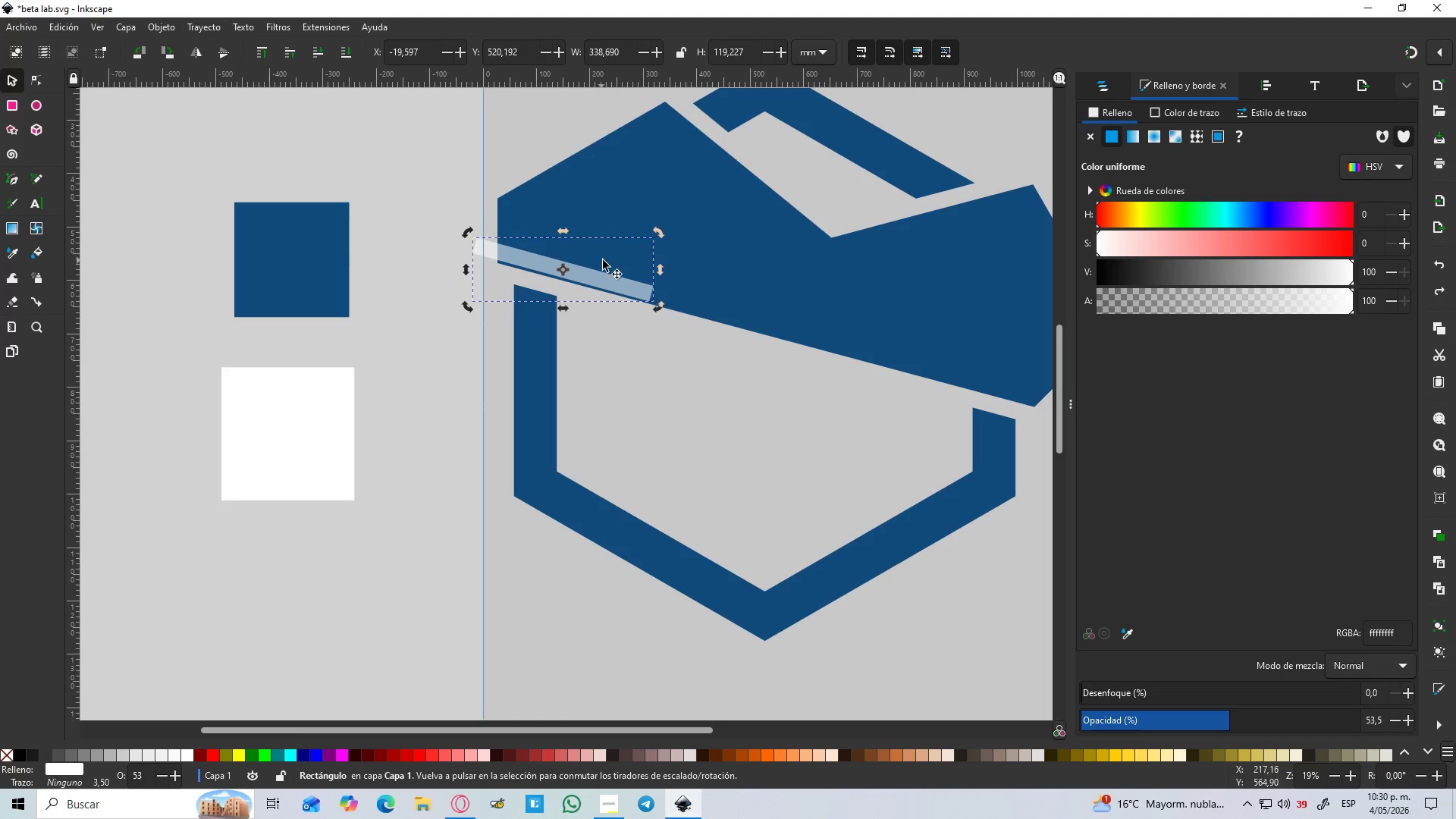 
hold_key(key=ControlLeft, duration=1.01)
 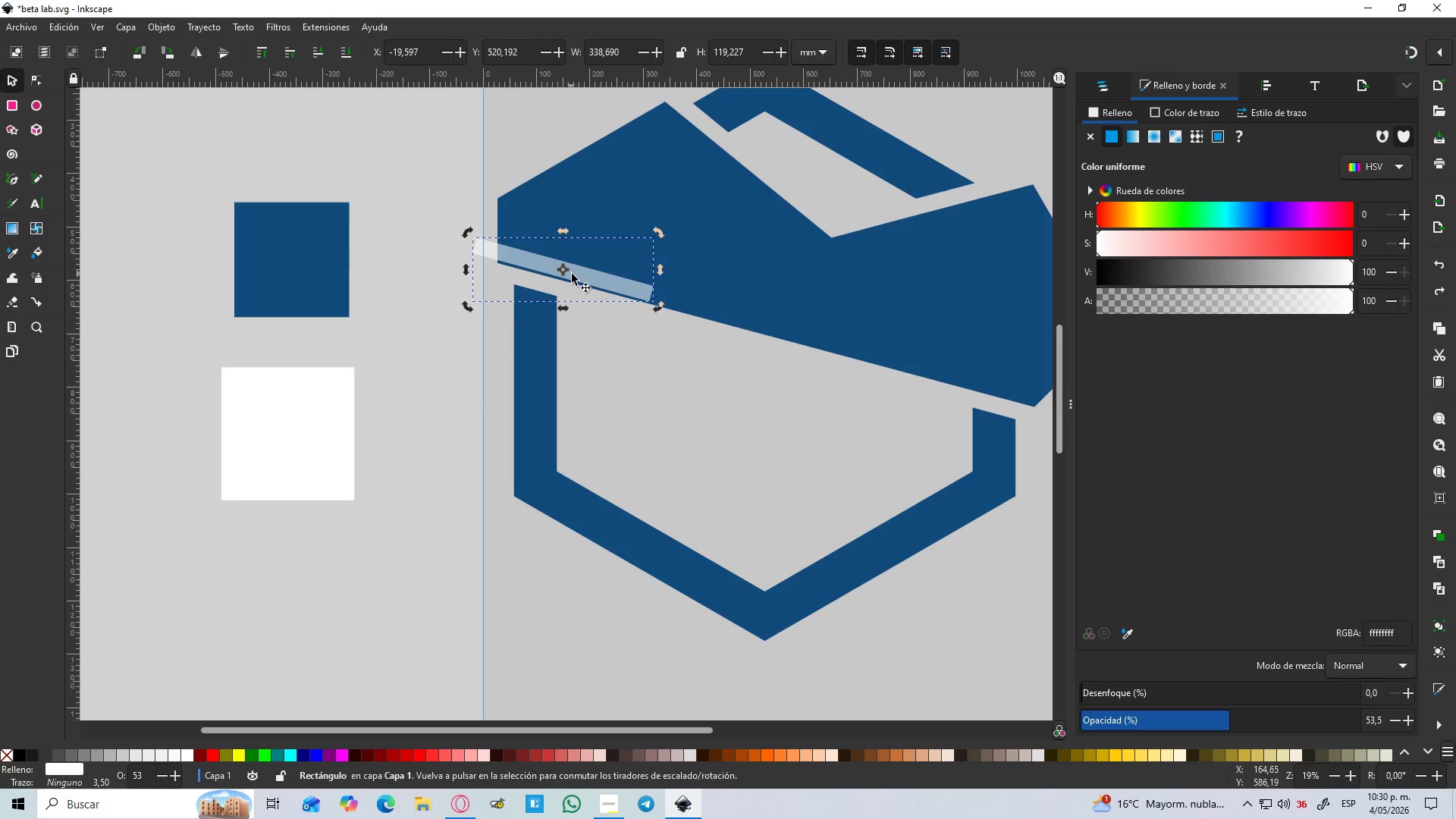 
left_click([573, 275])
 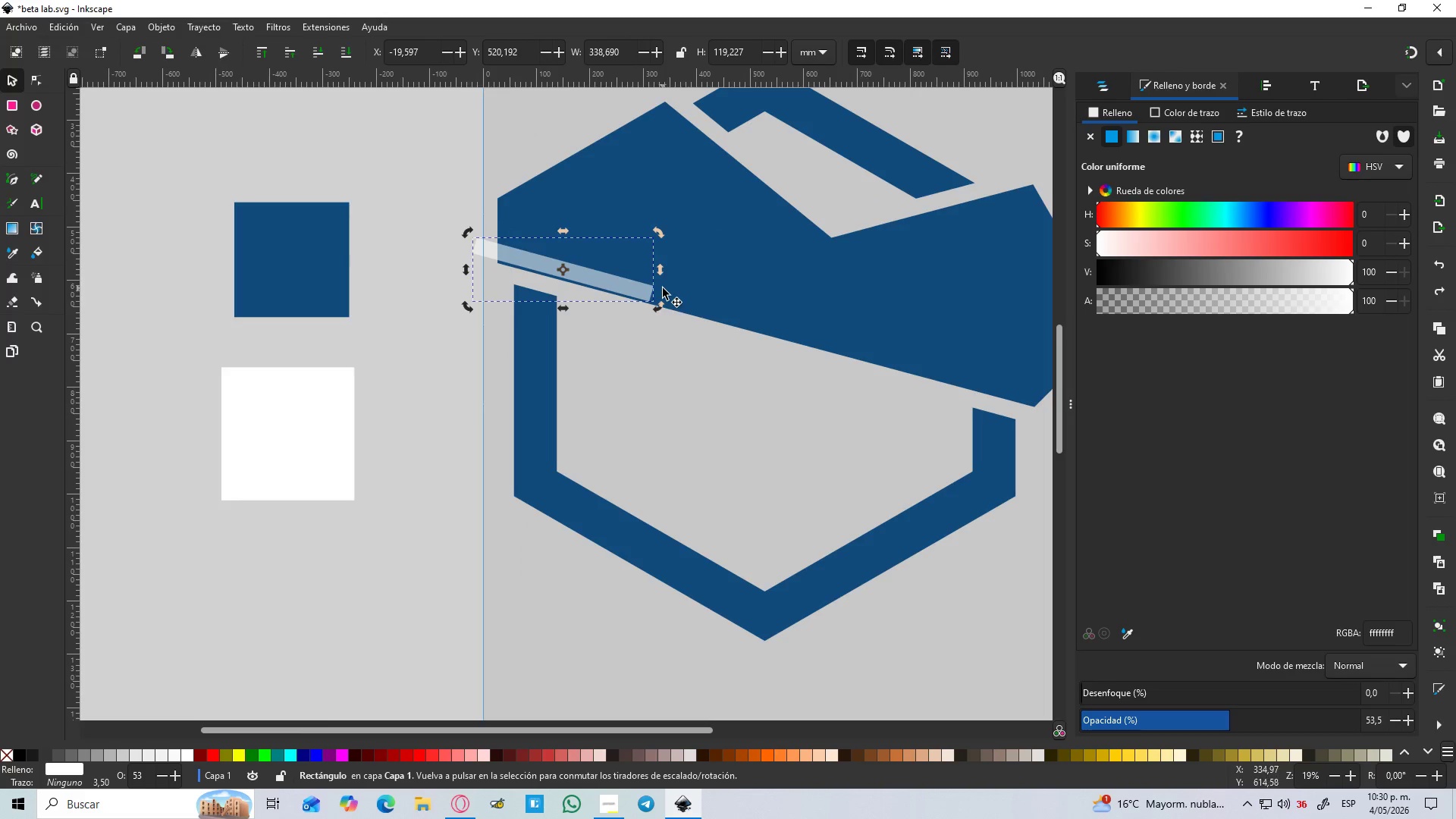 
left_click_drag(start_coordinate=[657, 309], to_coordinate=[686, 220])
 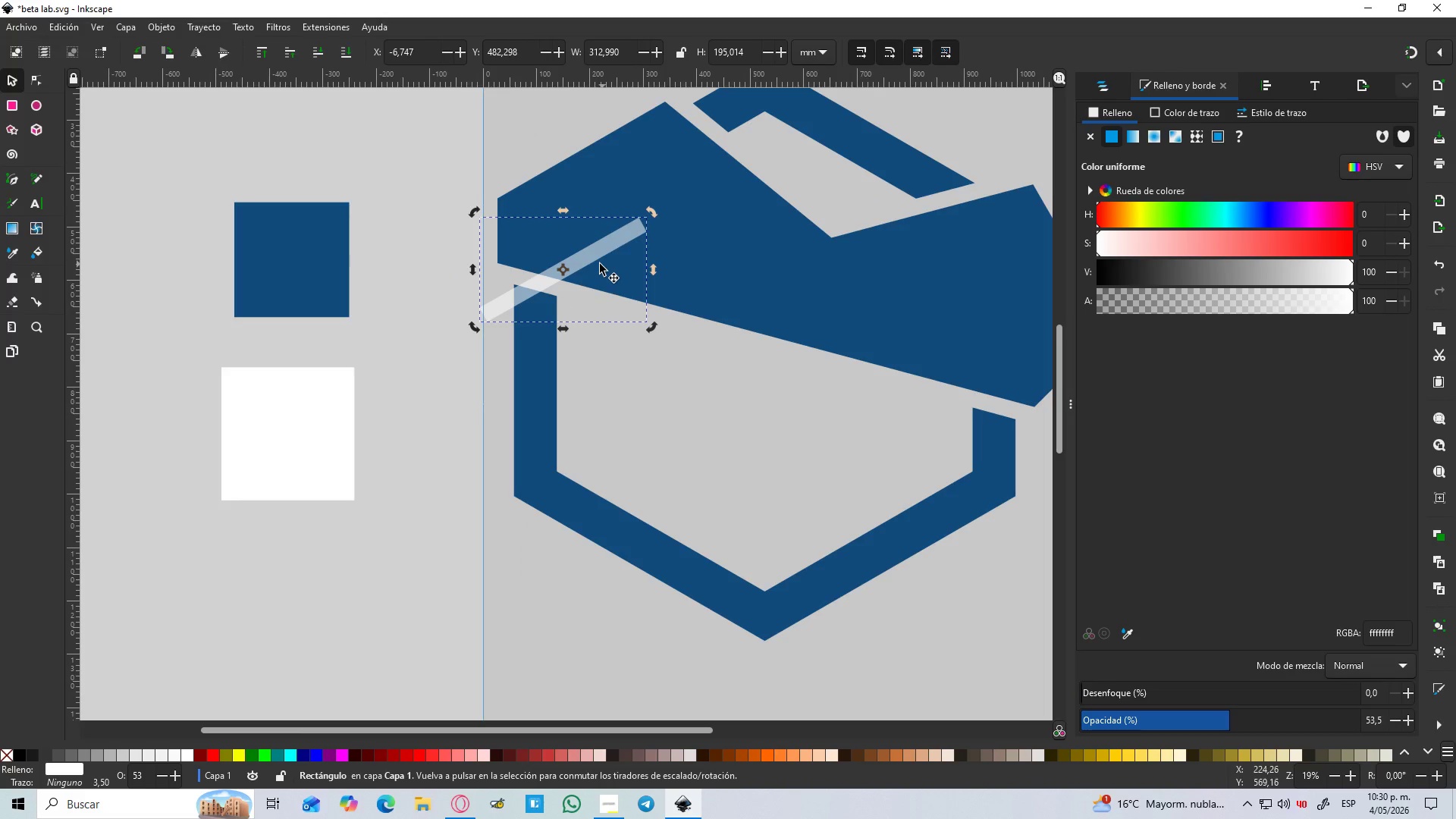 
left_click_drag(start_coordinate=[600, 264], to_coordinate=[608, 210])
 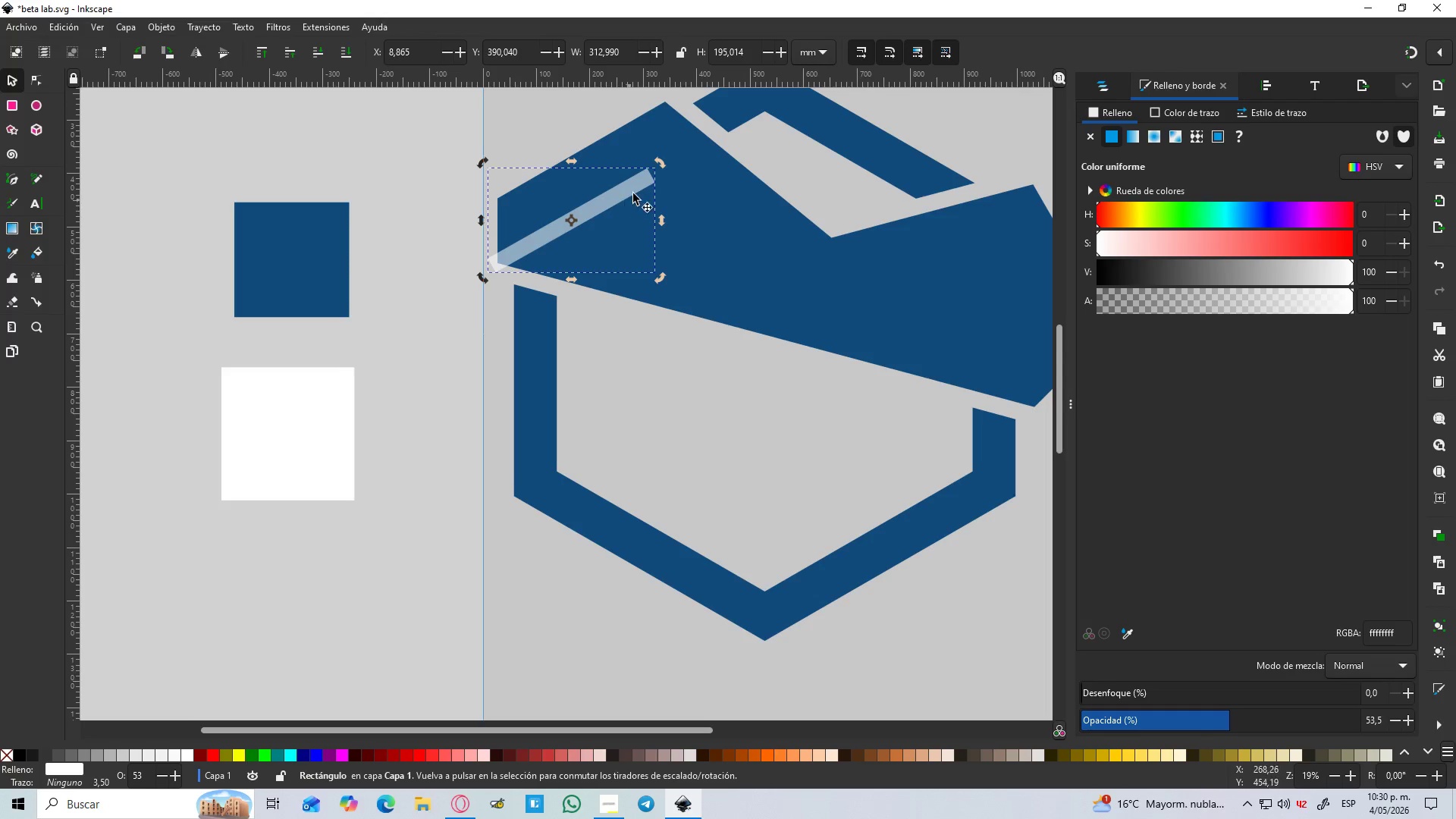 
hold_key(key=ControlLeft, duration=1.5)
hold_key(key=ControlLeft, duration=1.52)
scroll: coordinate [668, 126], scroll_direction: none, amount: 0.0
 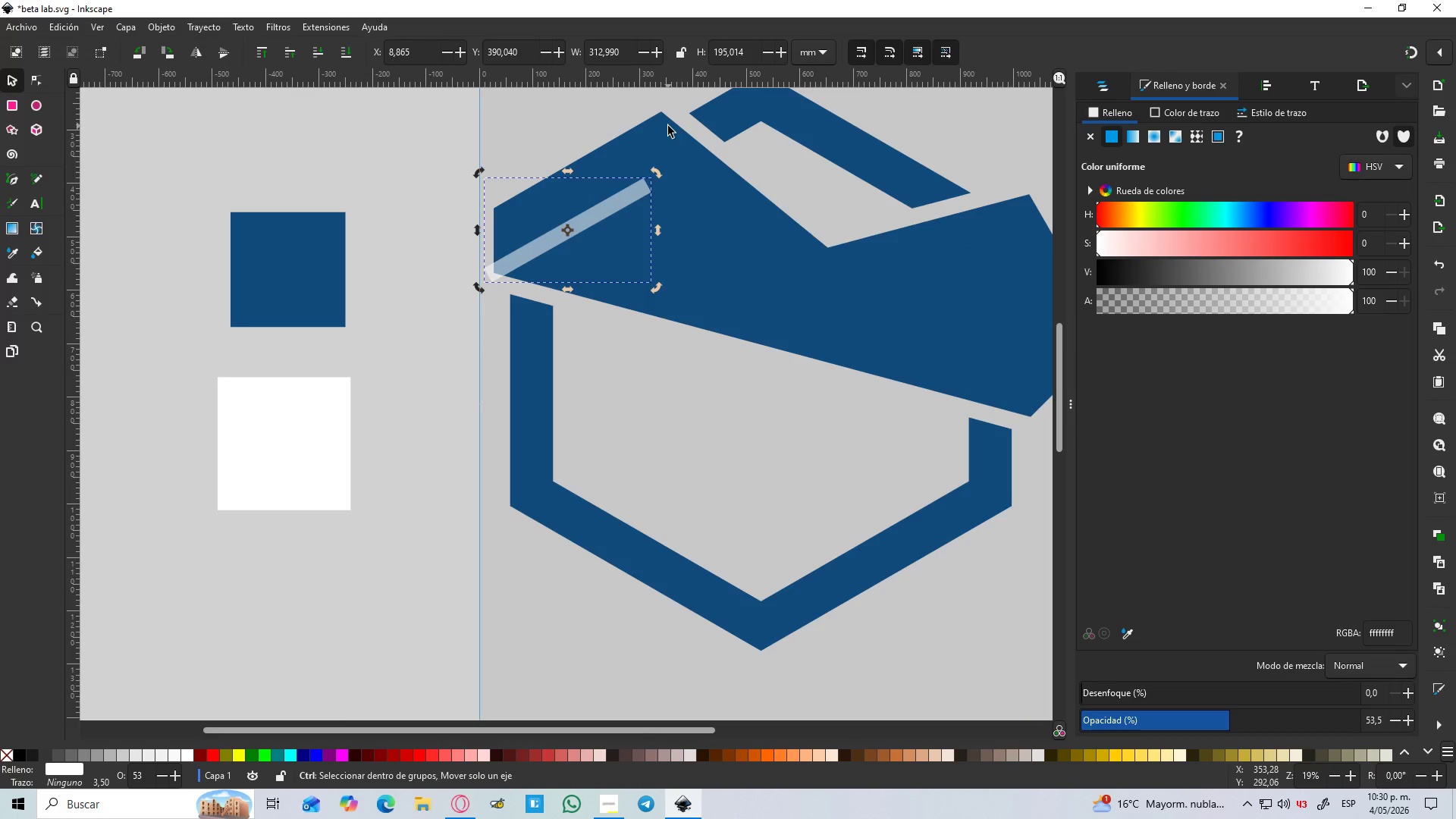 
scroll: coordinate [668, 126], scroll_direction: up, amount: 1.0
 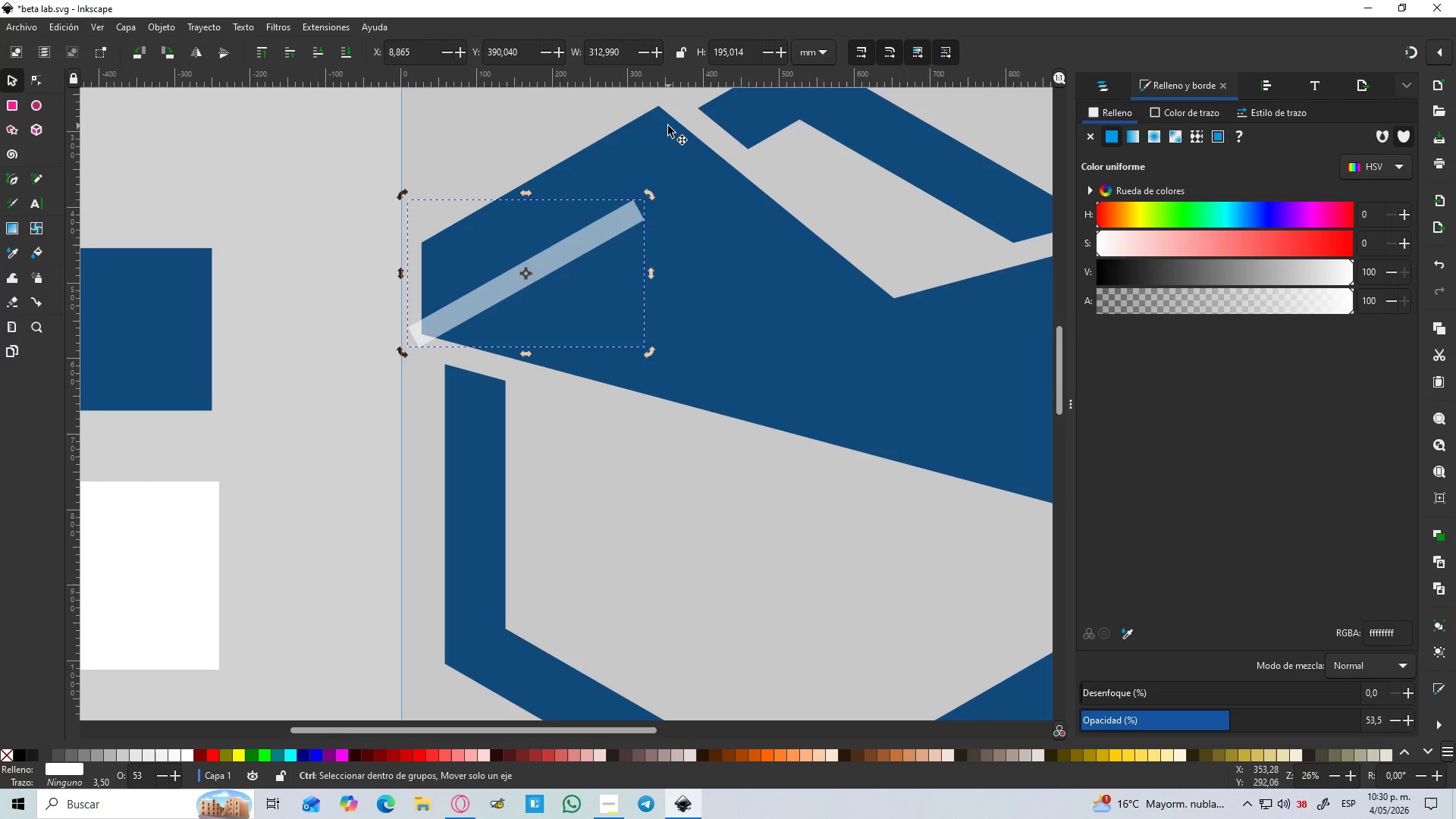 
key(Control+ControlLeft)
 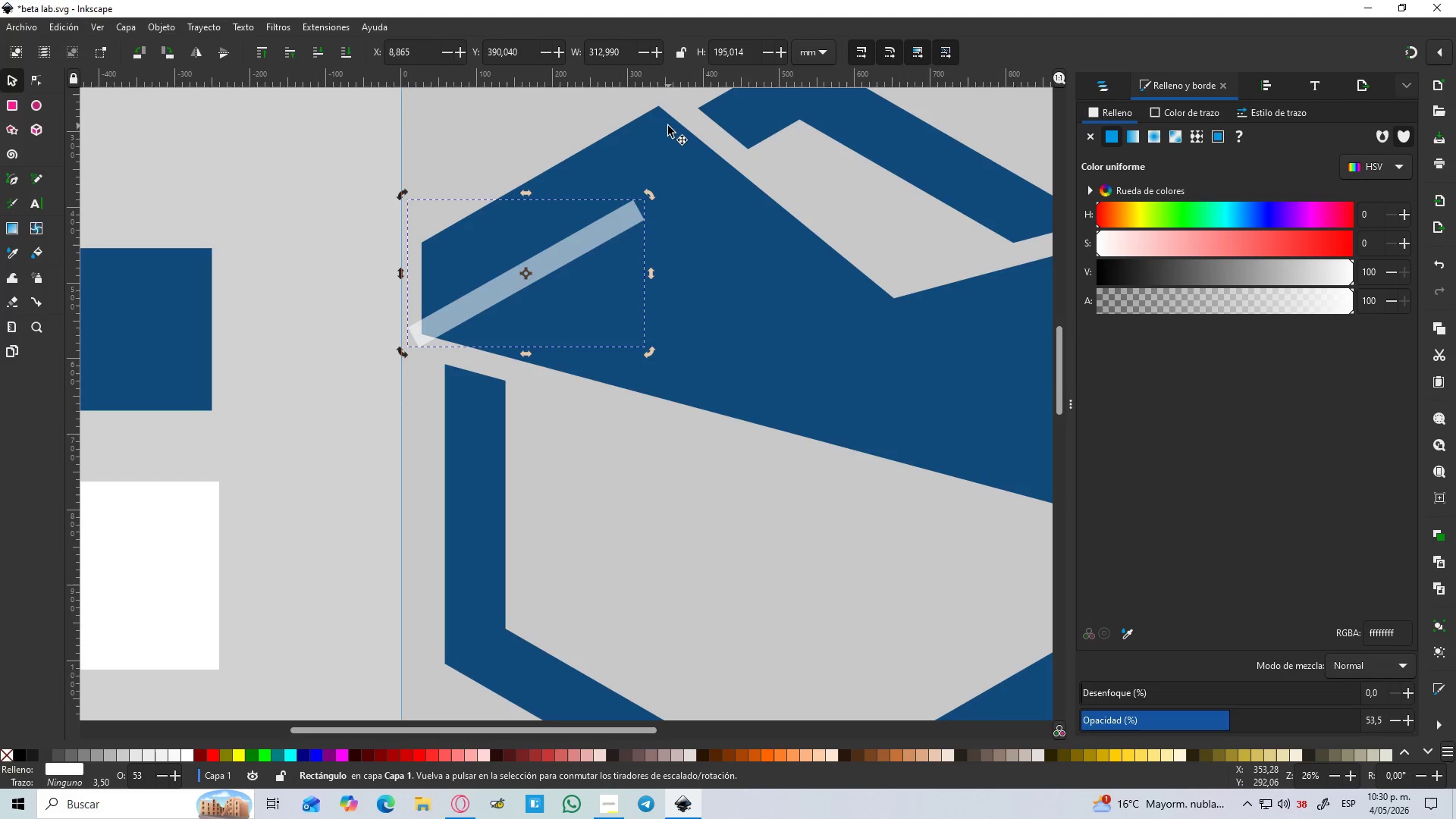 
key(Control+ControlLeft)
 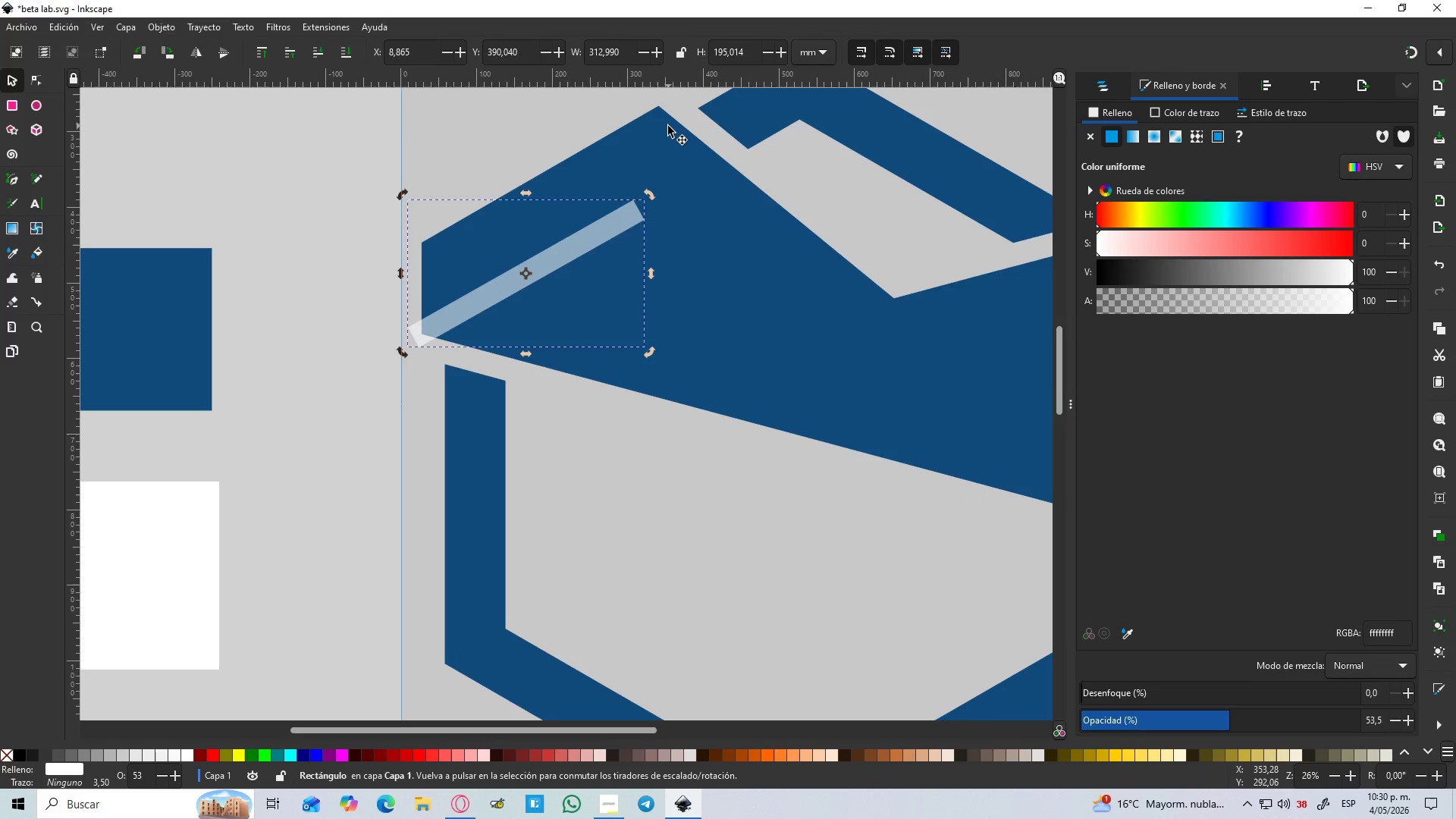 
key(Control+ControlLeft)
 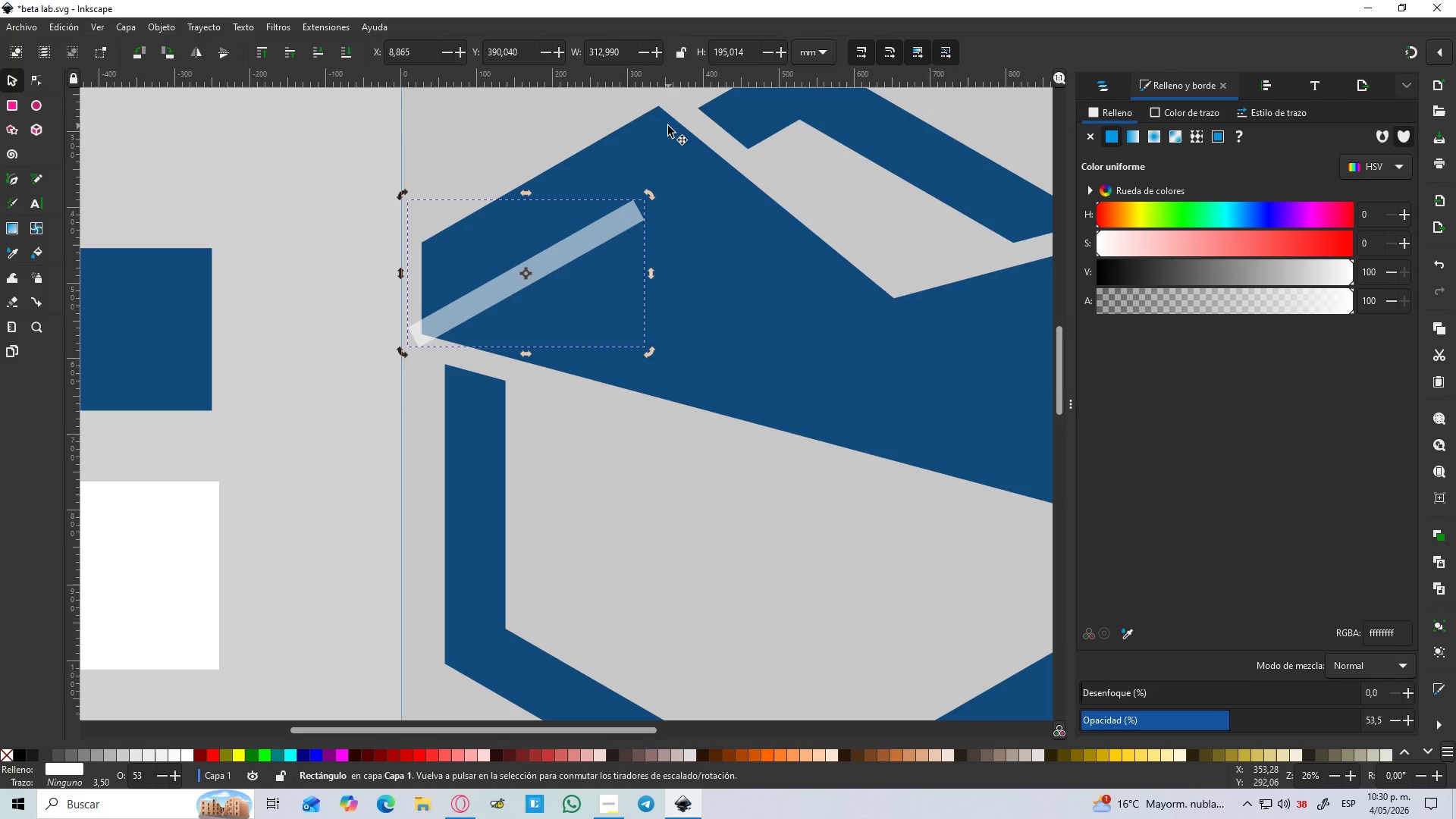 
key(Control+ControlLeft)
 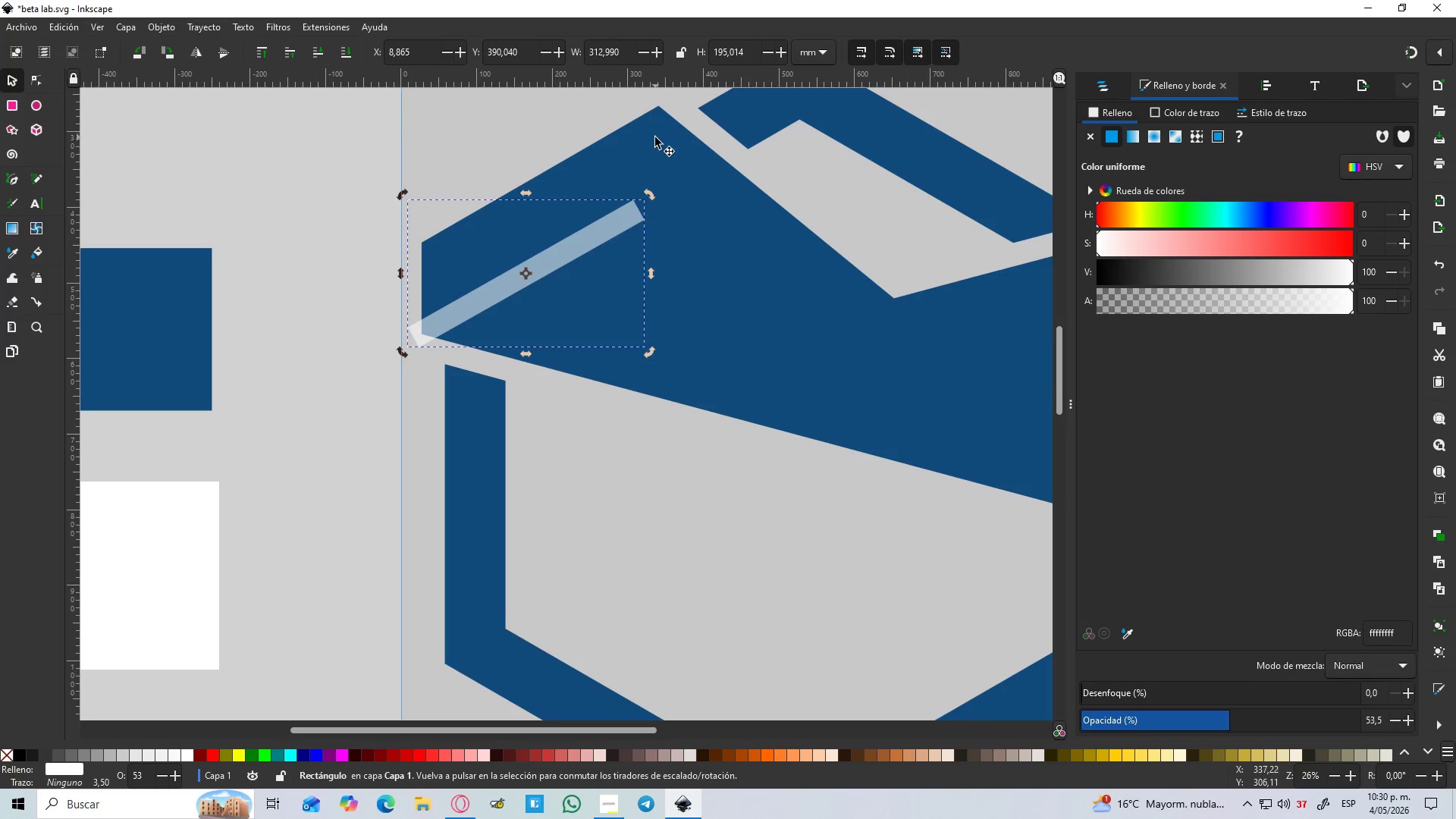 
hold_key(key=ControlLeft, duration=1.5)
 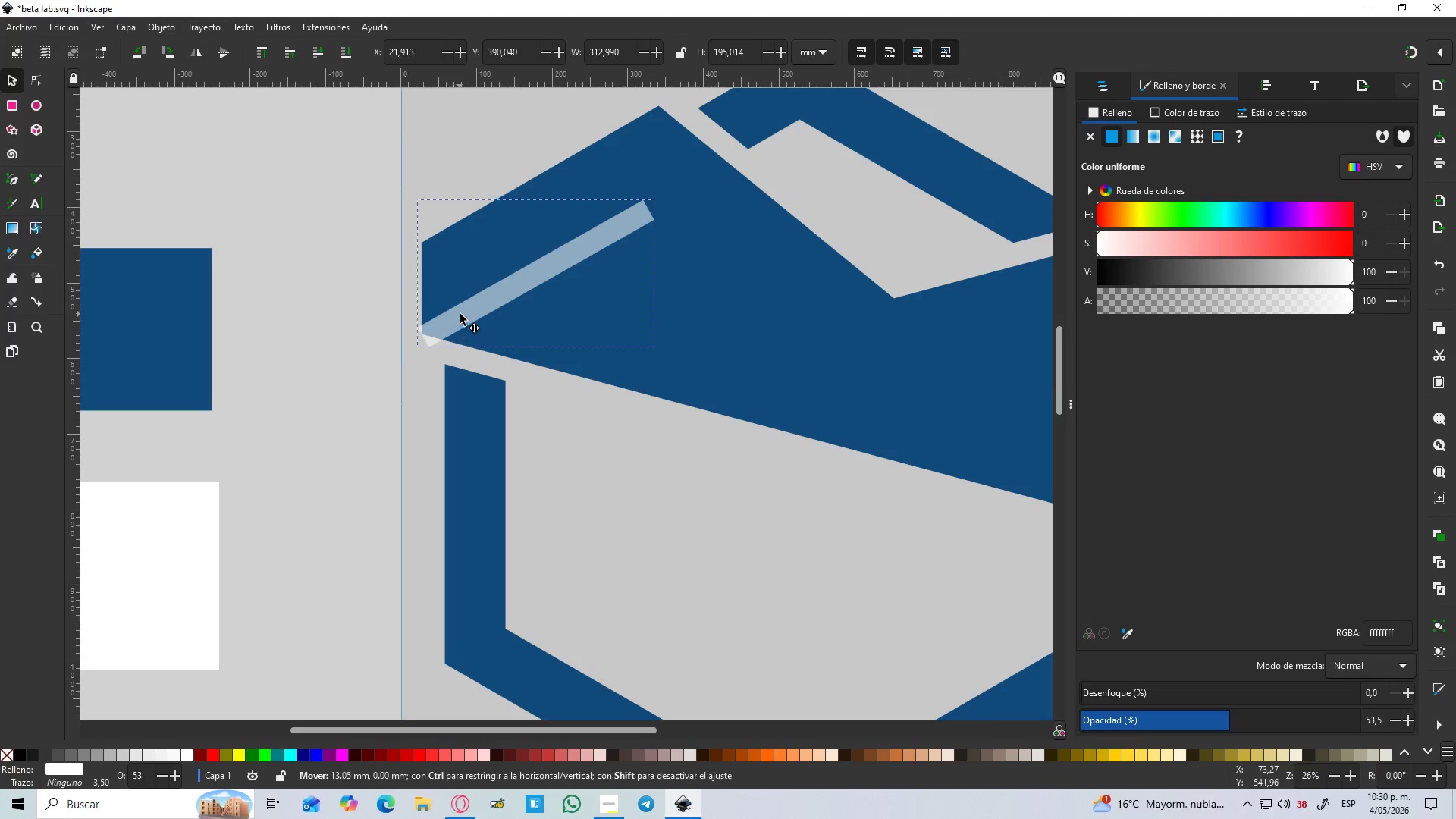 
hold_key(key=ControlLeft, duration=1.52)
left_click_drag(start_coordinate=[444, 316], to_coordinate=[455, 314])
 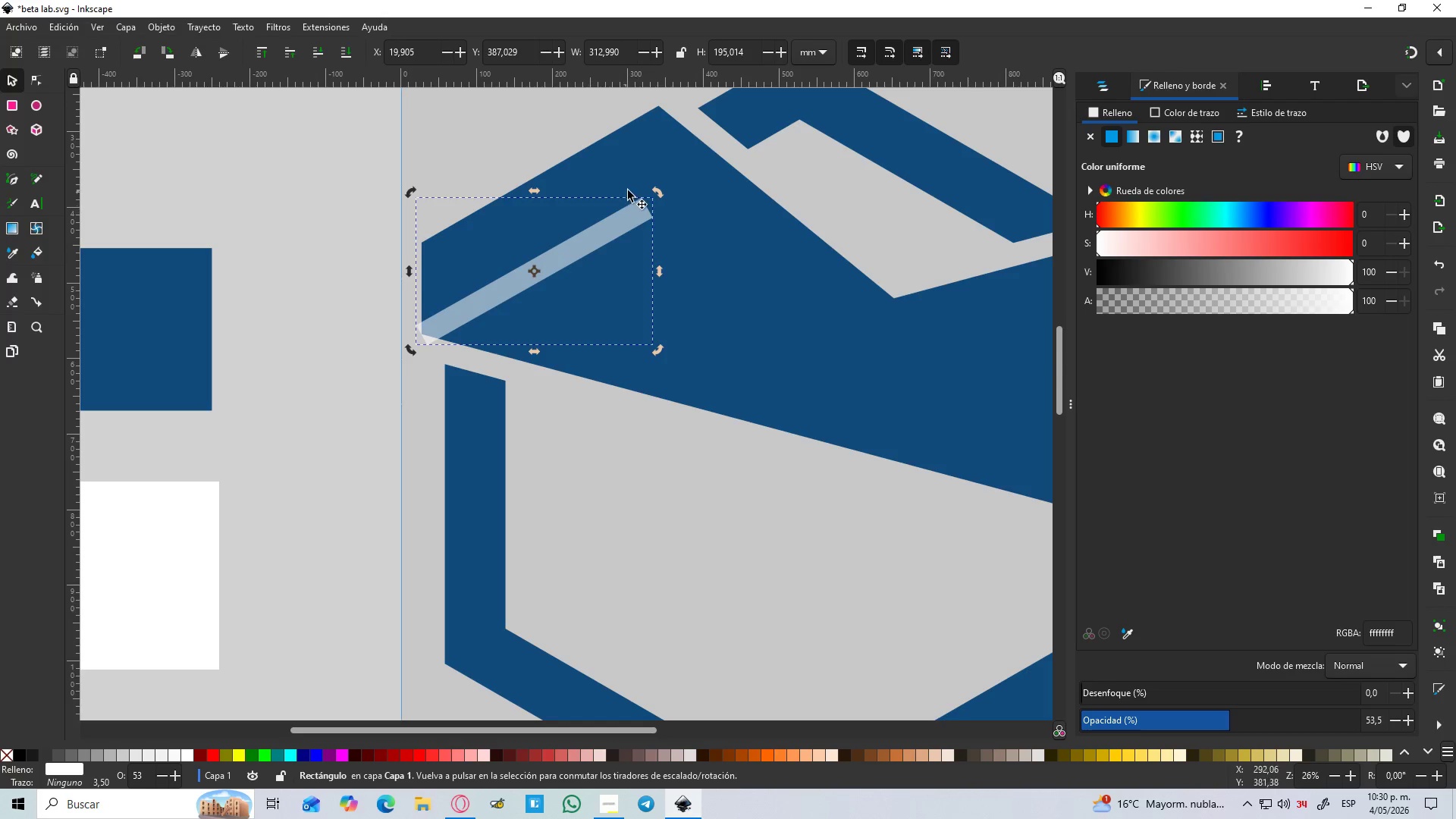 
hold_key(key=ControlLeft, duration=1.5)
 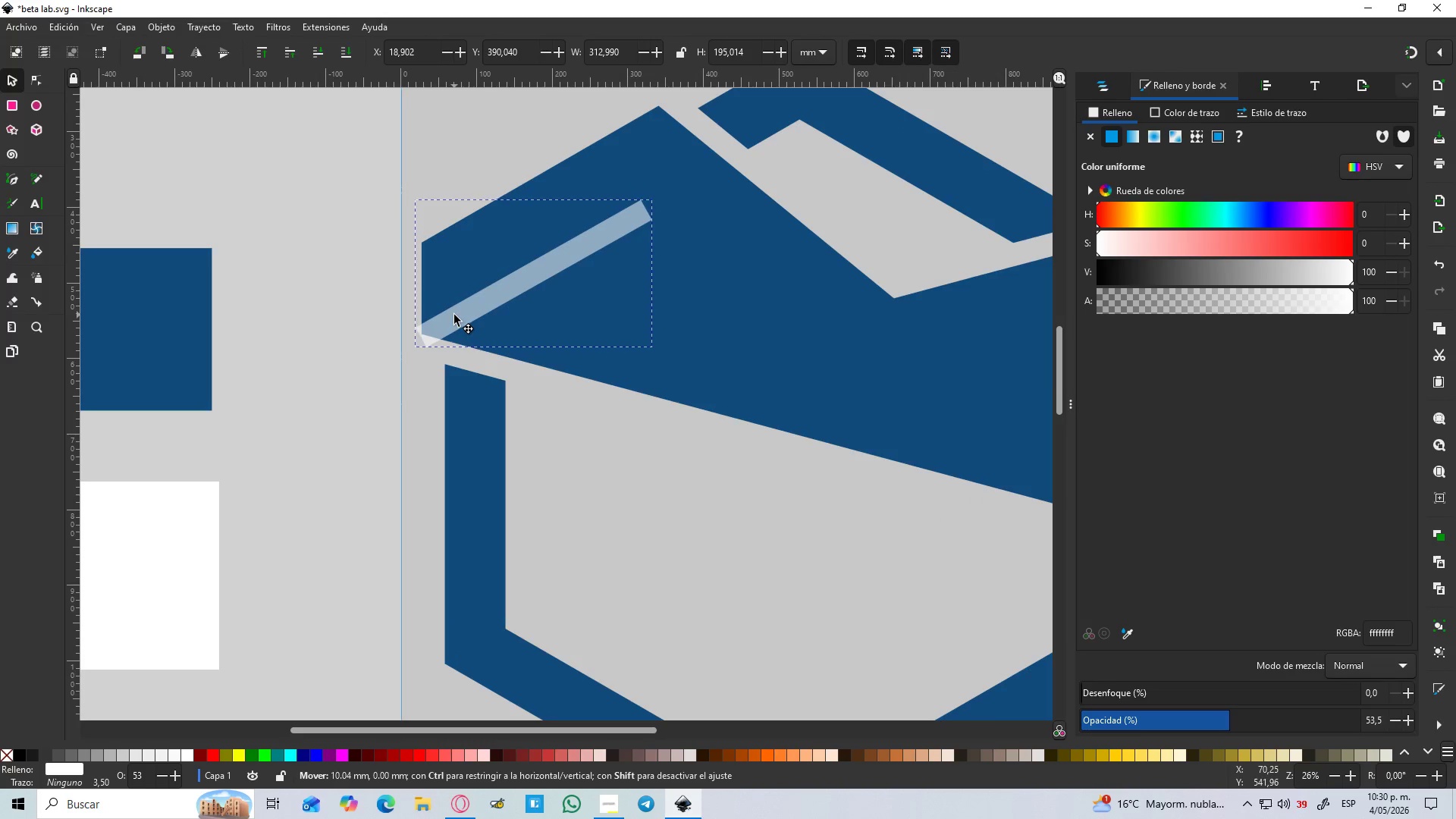 
hold_key(key=ControlLeft, duration=0.78)
 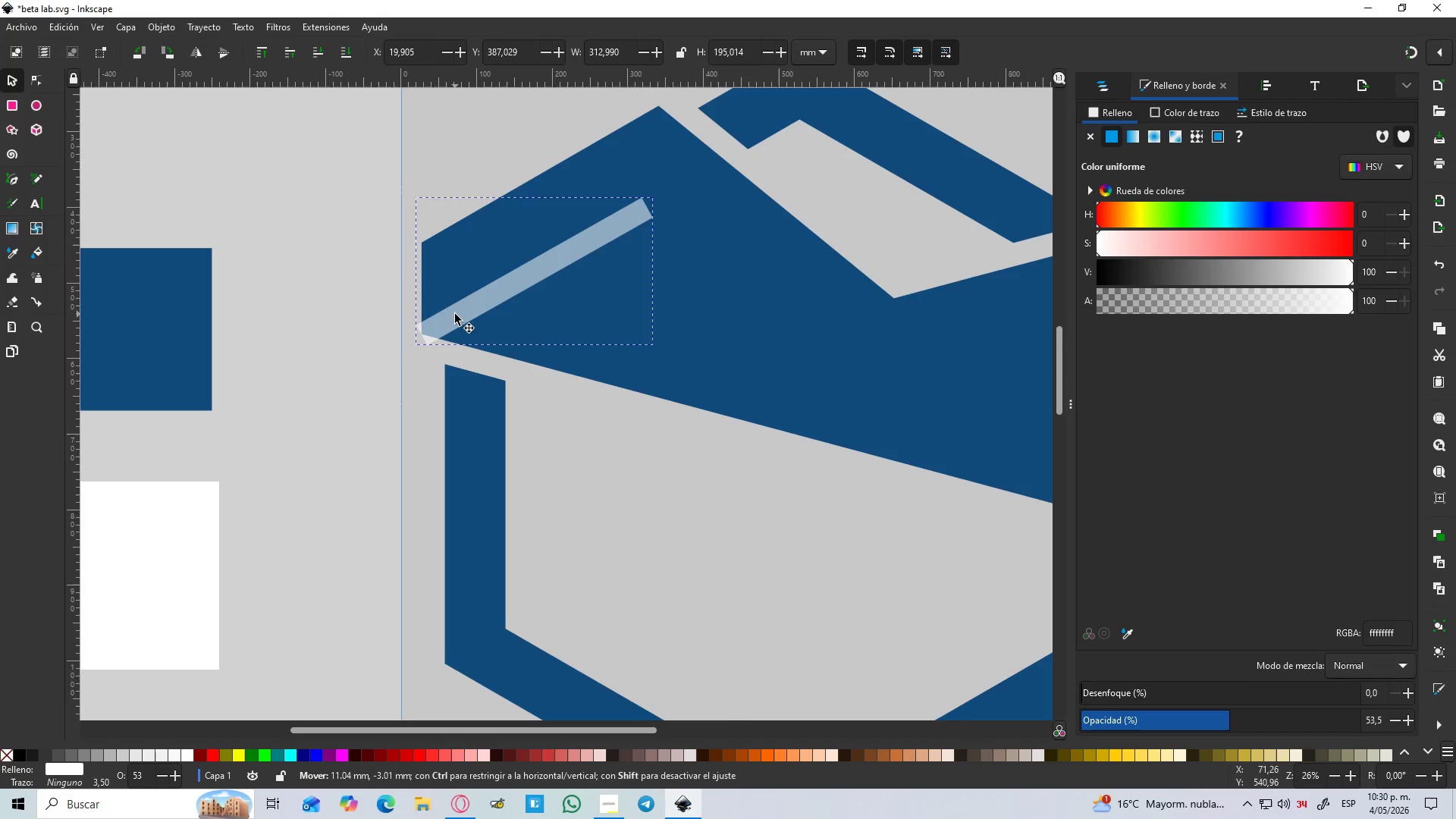 
hold_key(key=ControlLeft, duration=1.02)
scroll: coordinate [634, 168], scroll_direction: down, amount: 1.0
 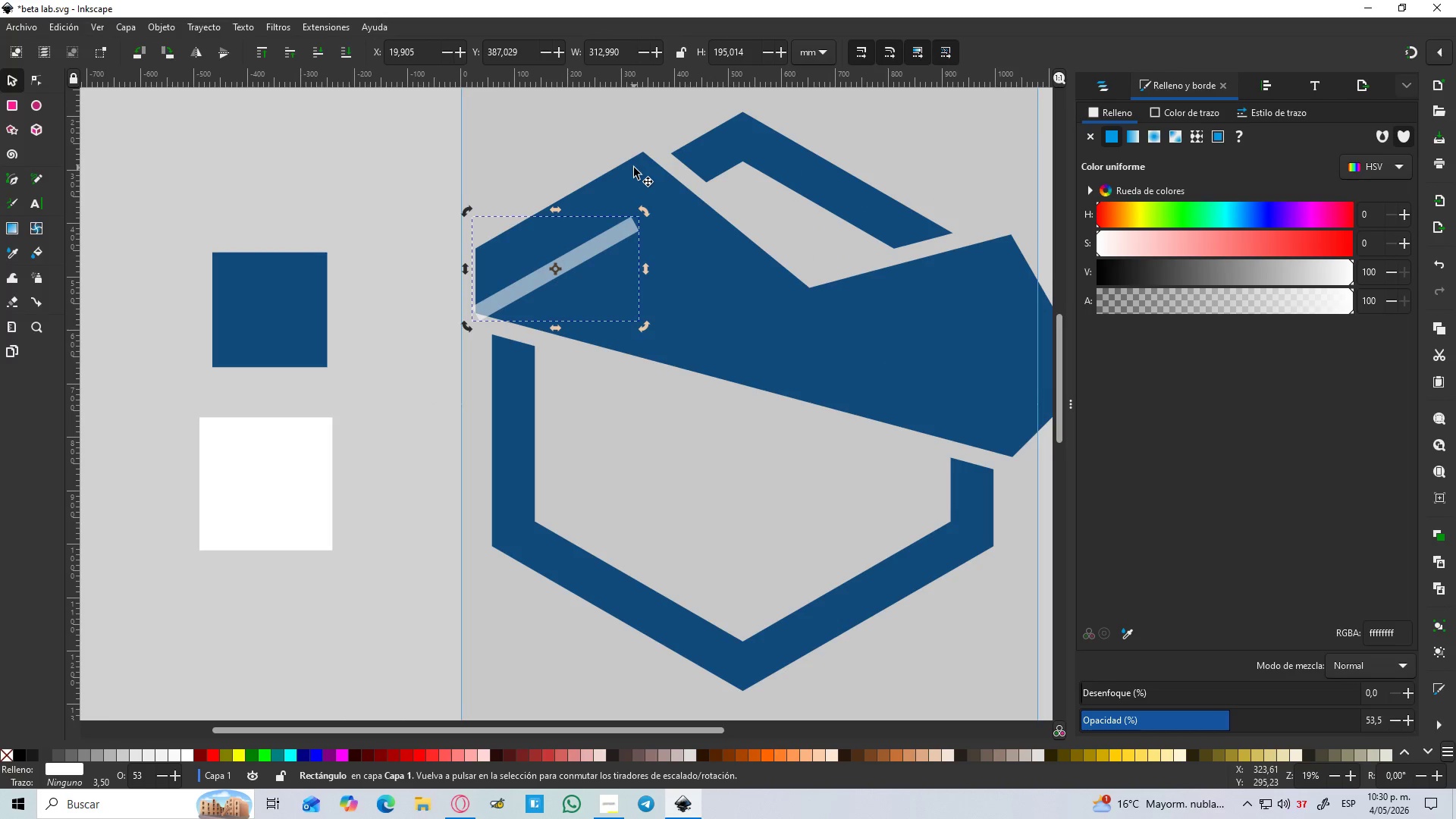 
key(Control+D)
 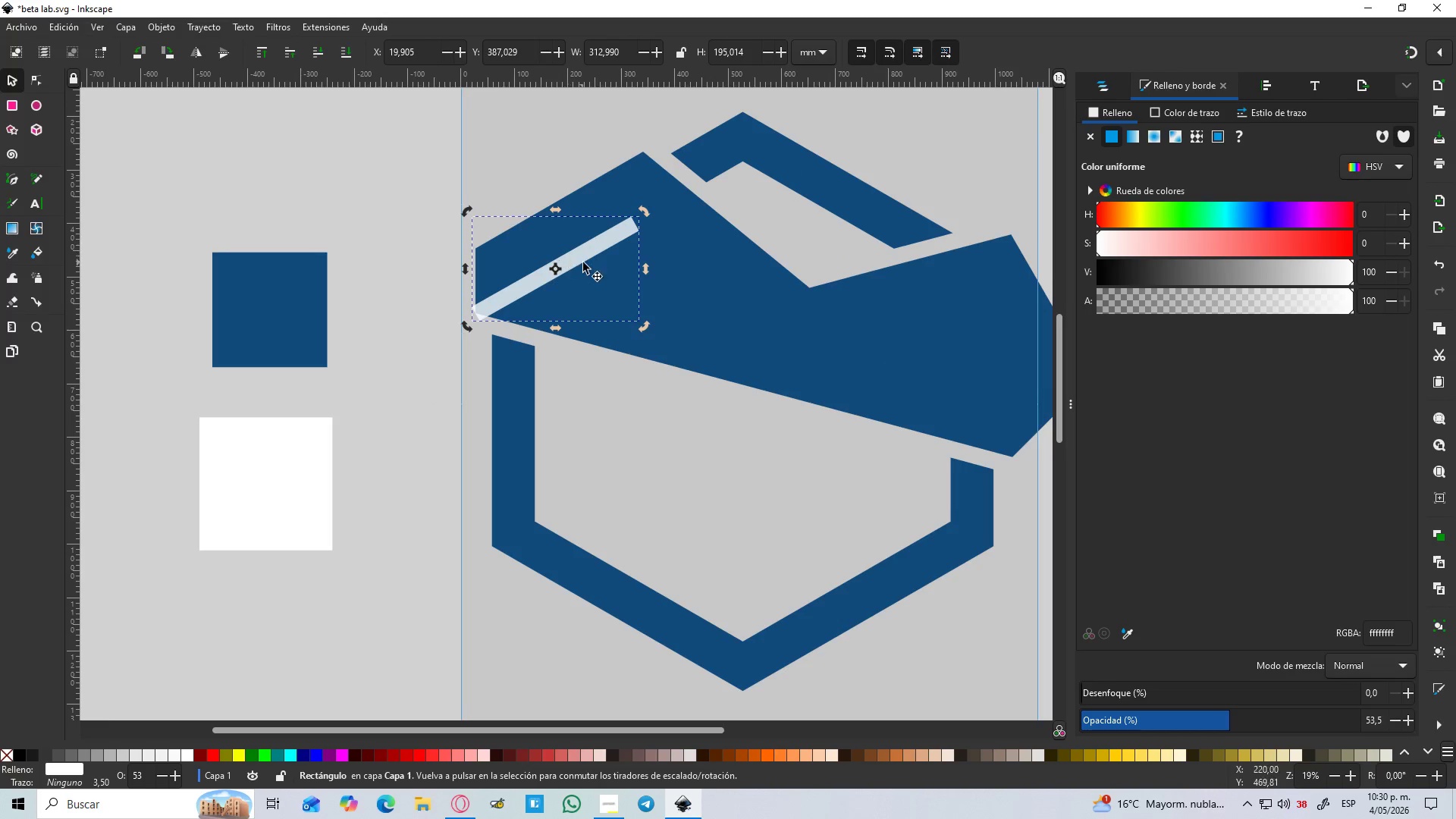 
left_click_drag(start_coordinate=[585, 262], to_coordinate=[666, 130])
 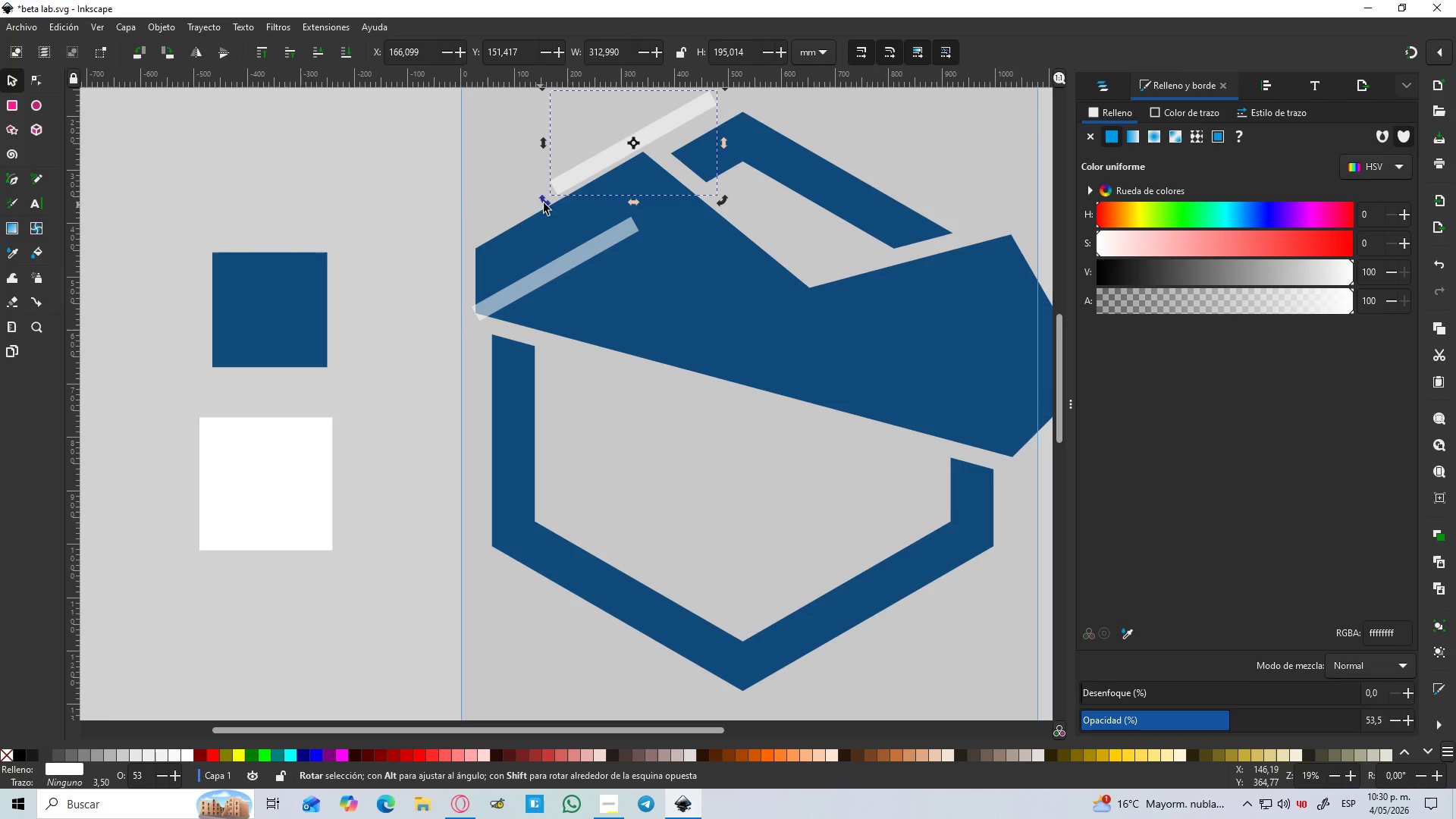 
left_click_drag(start_coordinate=[547, 202], to_coordinate=[633, 231])
 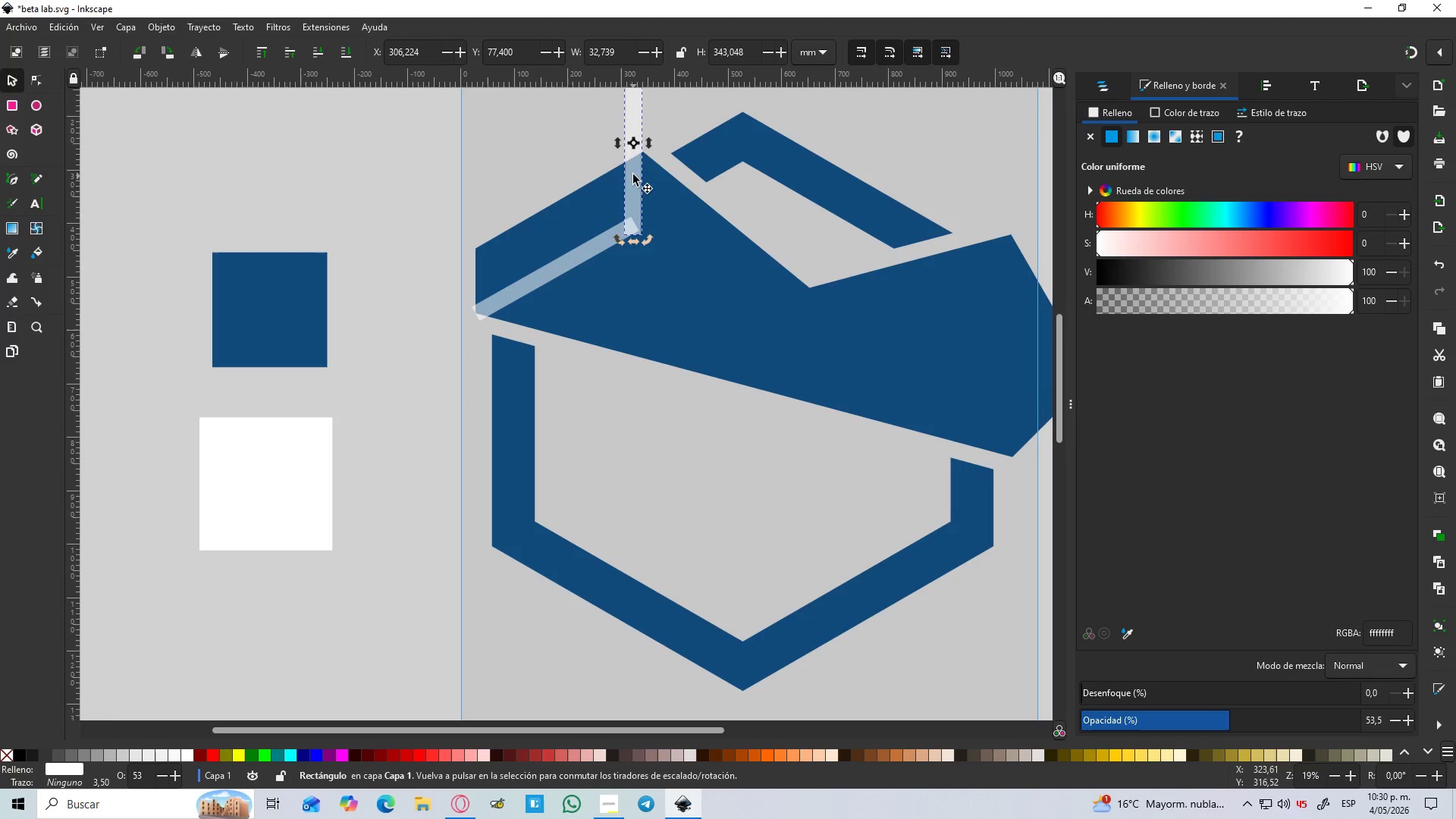 
left_click_drag(start_coordinate=[633, 174], to_coordinate=[639, 176])
 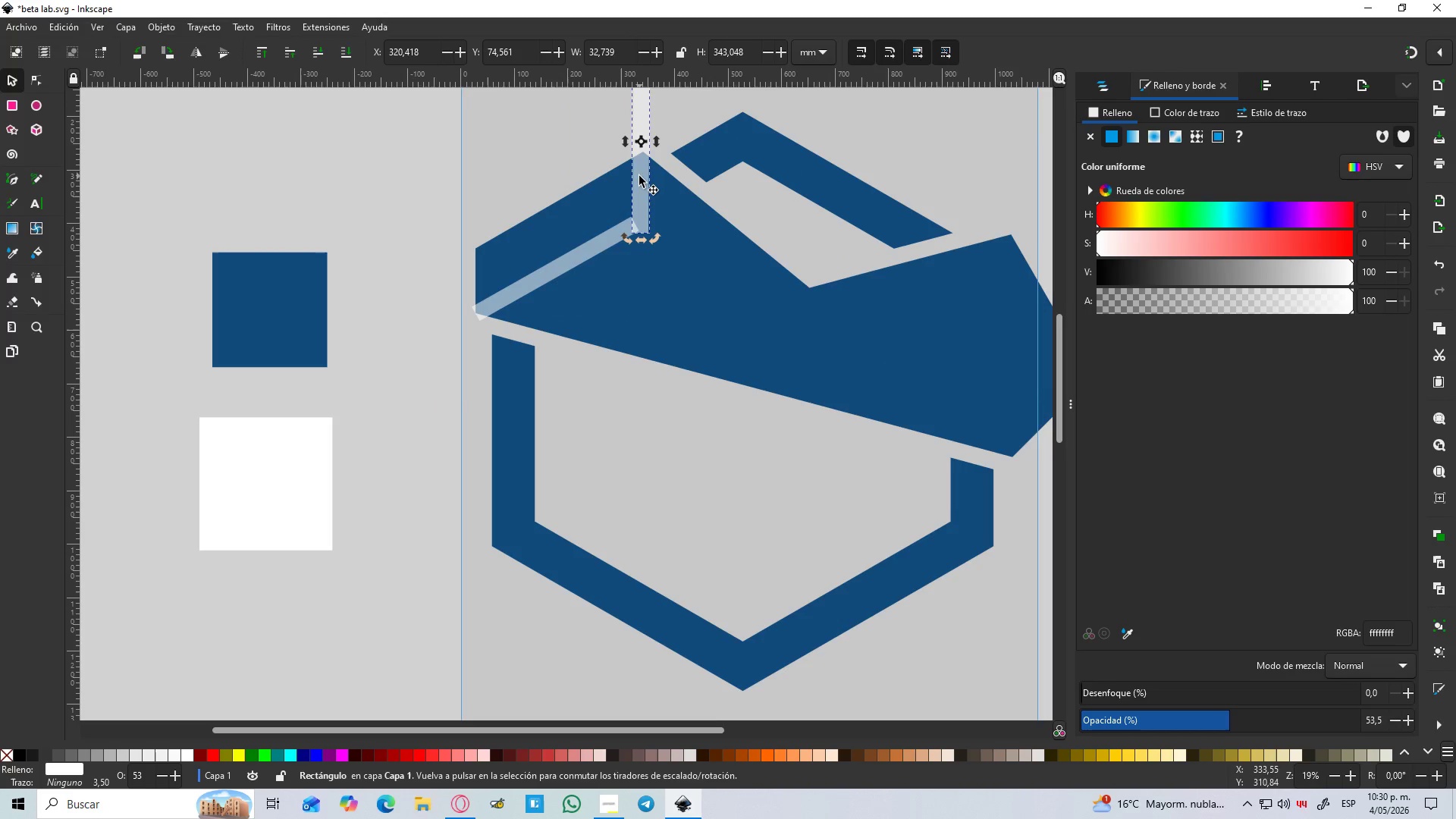 
hold_key(key=ControlLeft, duration=1.06)
scroll: coordinate [629, 218], scroll_direction: up, amount: 5.0
 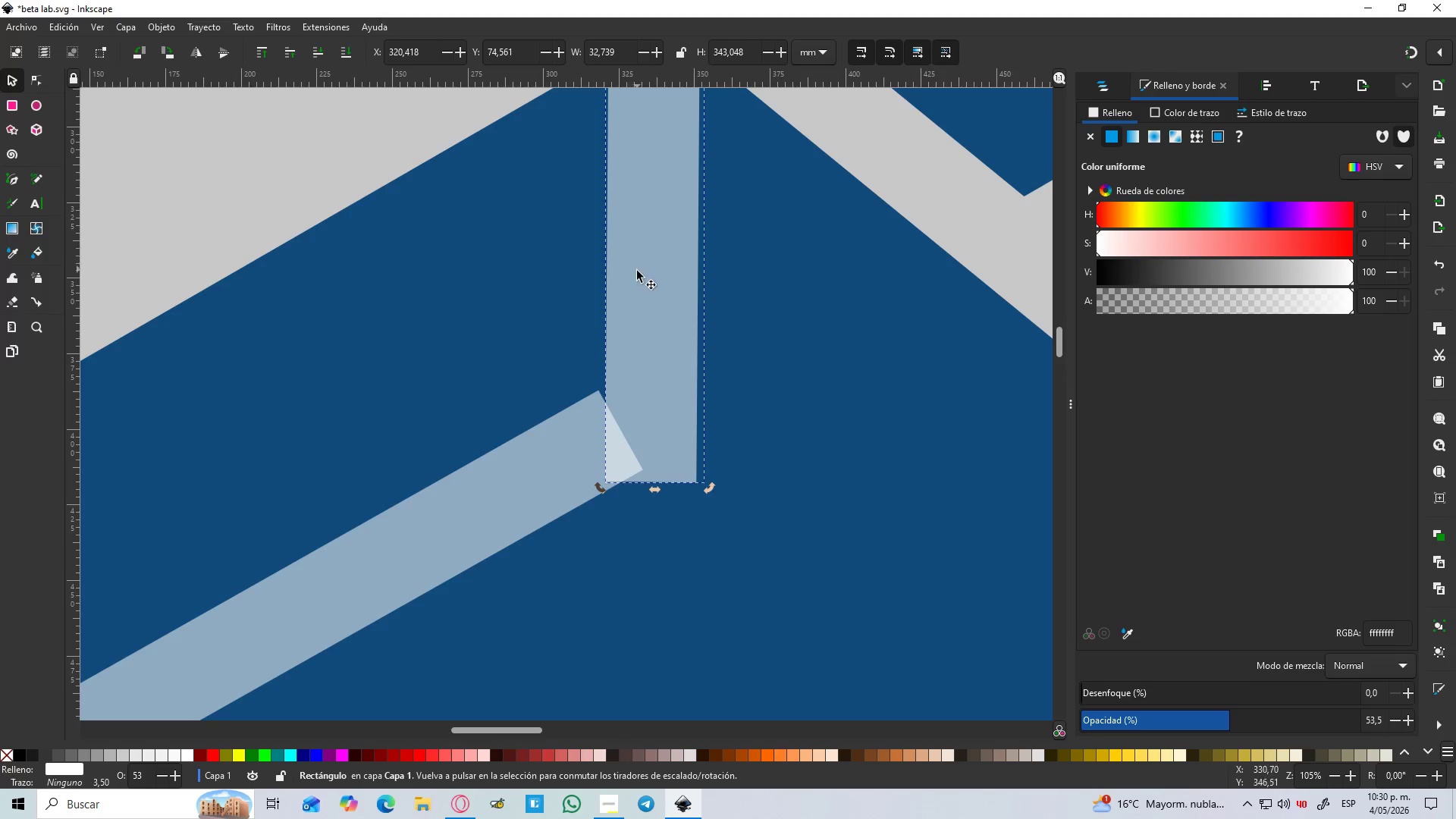 
left_click_drag(start_coordinate=[639, 271], to_coordinate=[628, 265])
 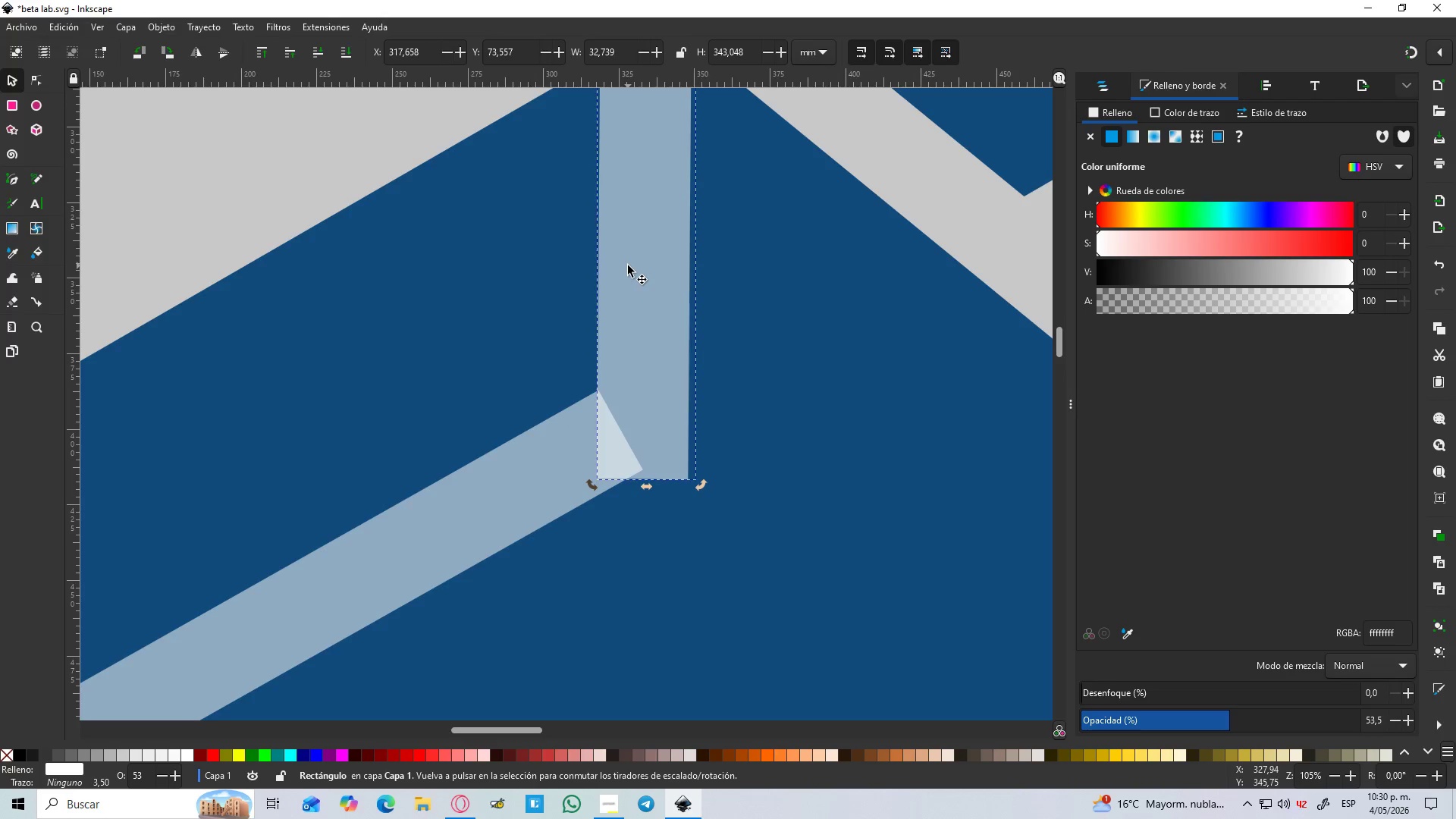 
hold_key(key=ControlLeft, duration=1.5)
scroll: coordinate [640, 265], scroll_direction: down, amount: 4.0
 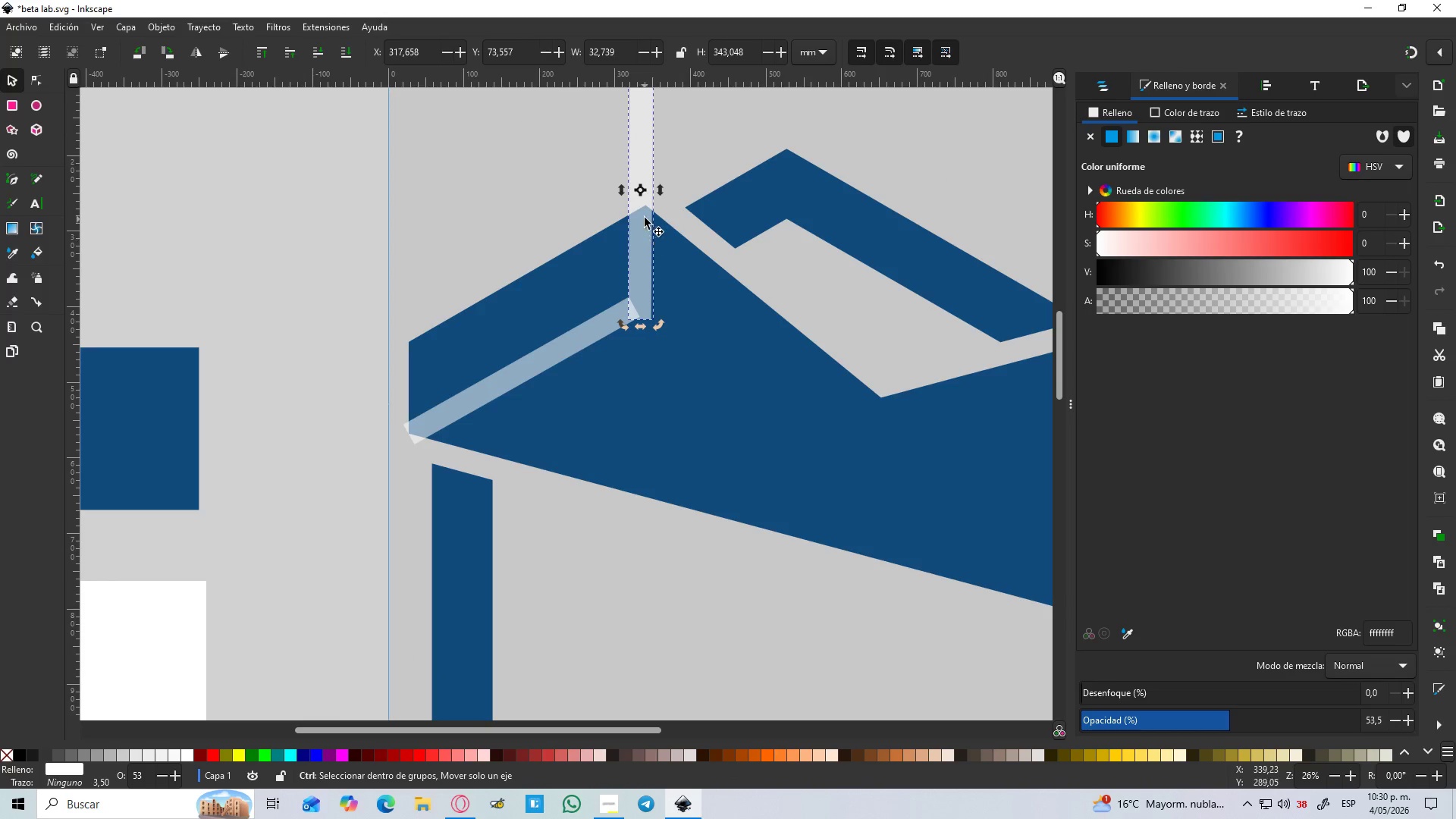 
hold_key(key=ControlLeft, duration=1.52)
scroll: coordinate [647, 218], scroll_direction: up, amount: 3.0
 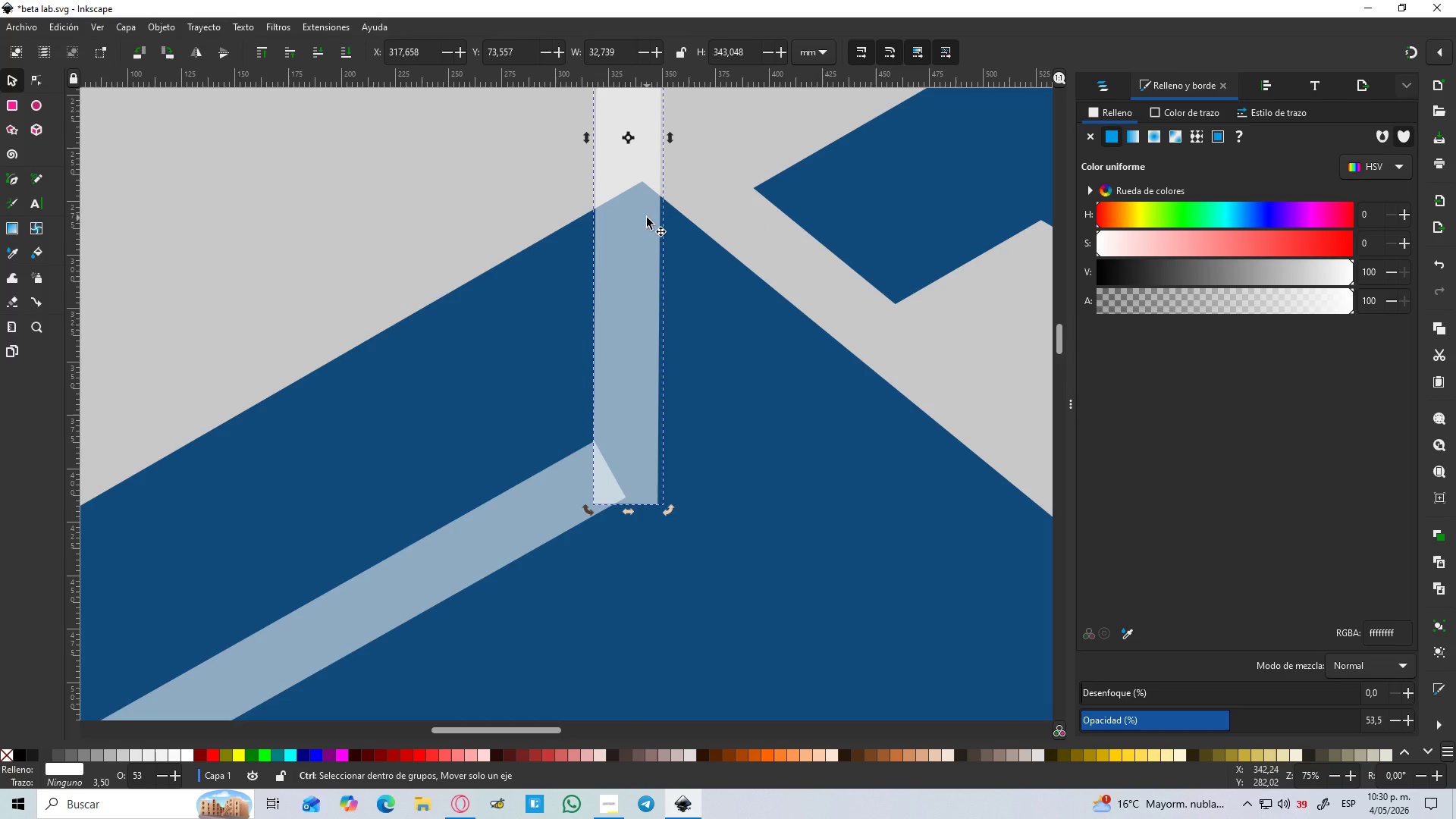 
hold_key(key=ControlLeft, duration=1.5)
scroll: coordinate [653, 218], scroll_direction: down, amount: 4.0
 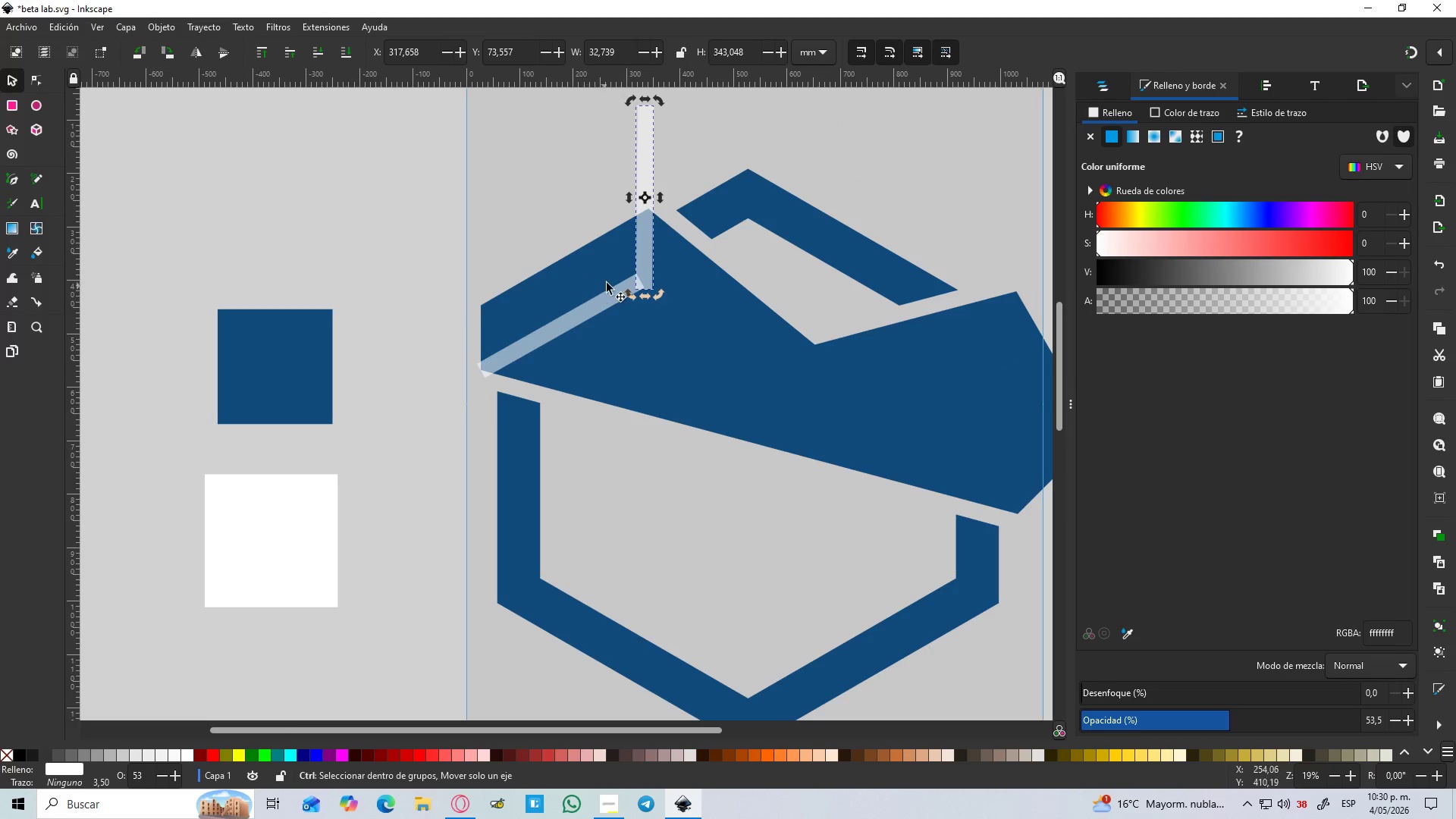 
hold_key(key=ControlLeft, duration=1.47)
scroll: coordinate [617, 279], scroll_direction: up, amount: 2.0
 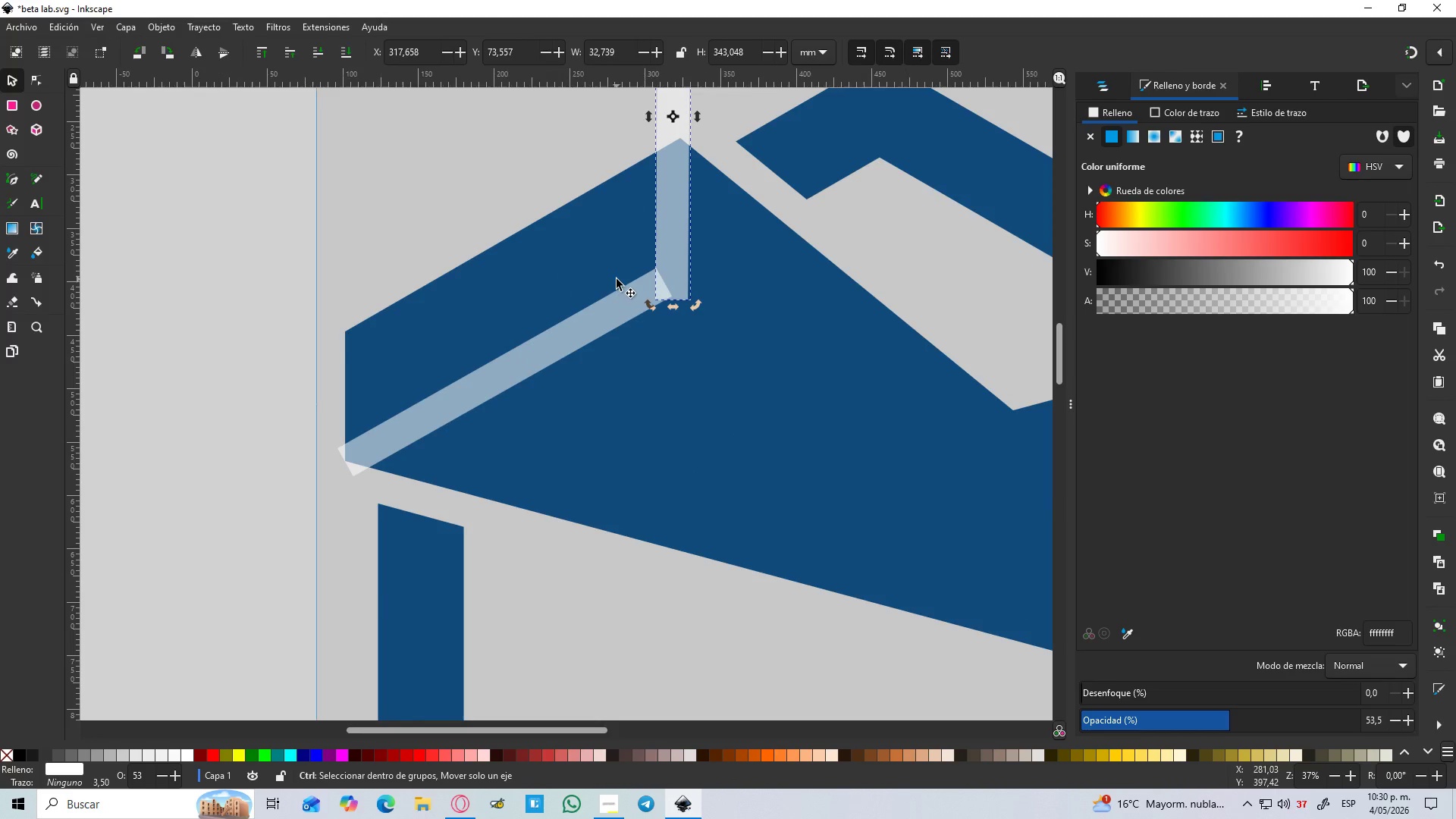 
scroll: coordinate [617, 279], scroll_direction: down, amount: 2.0
 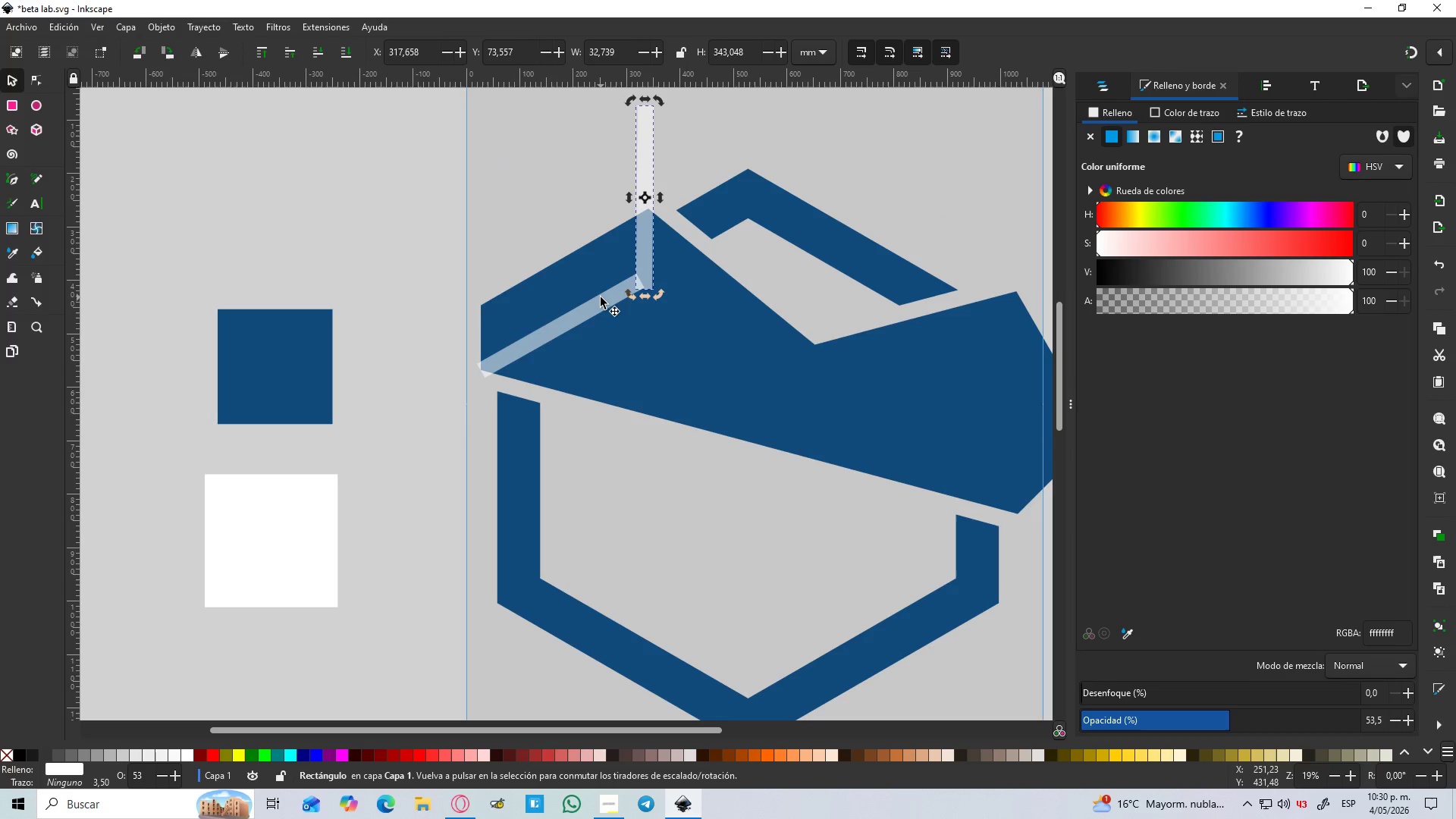 
left_click([601, 297])
 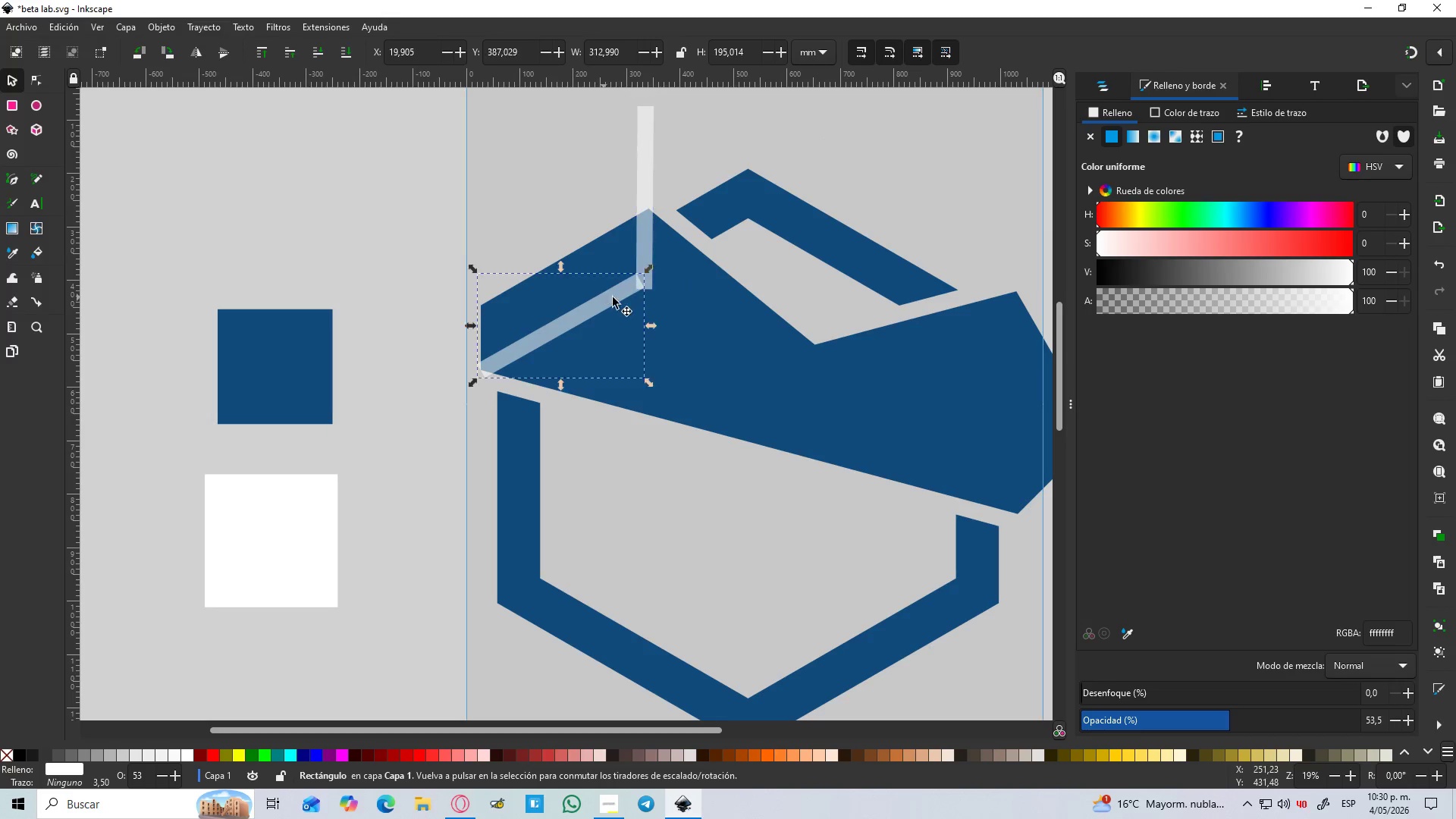 
key(Control+D)
 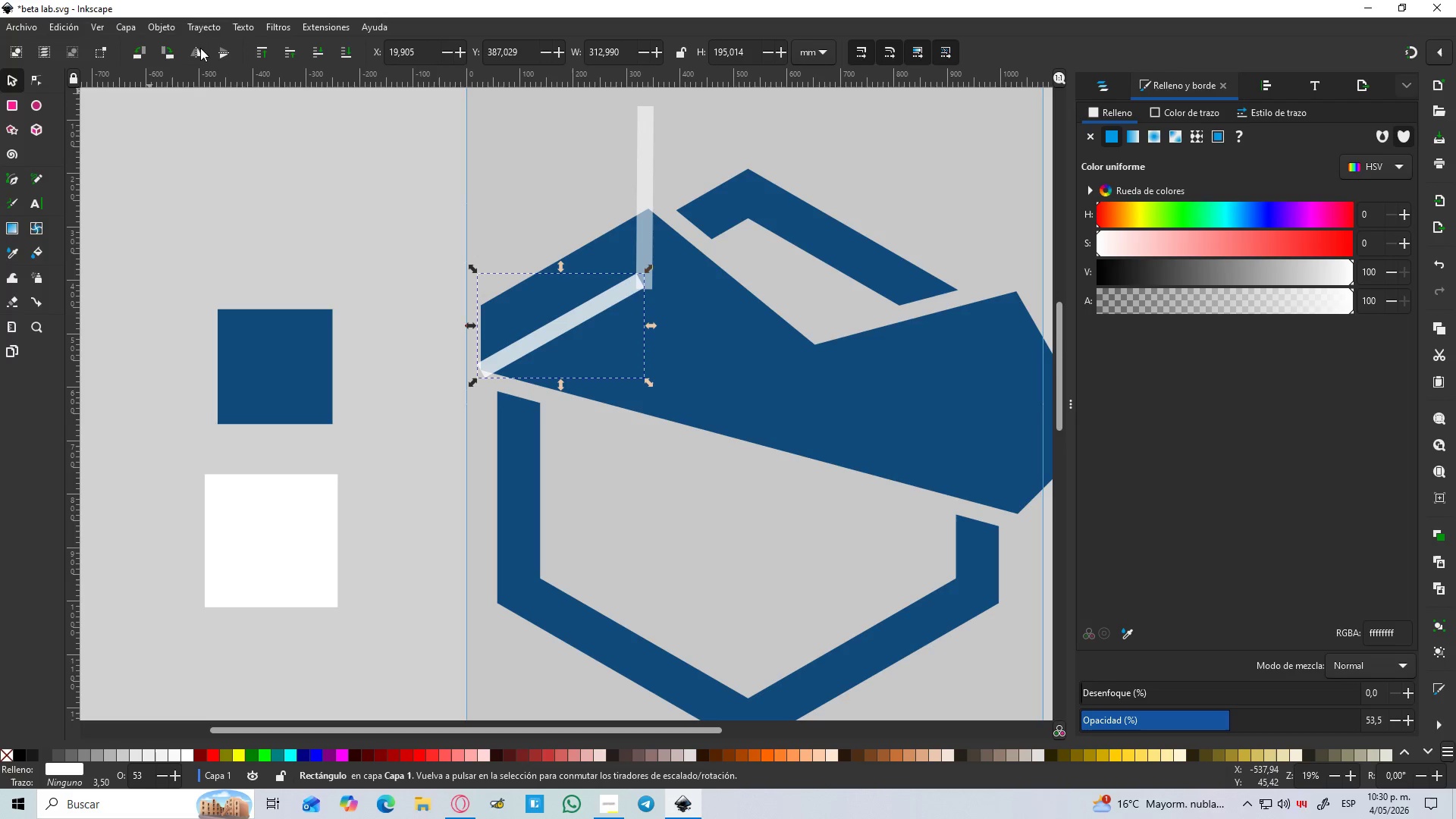 
left_click([195, 53])
 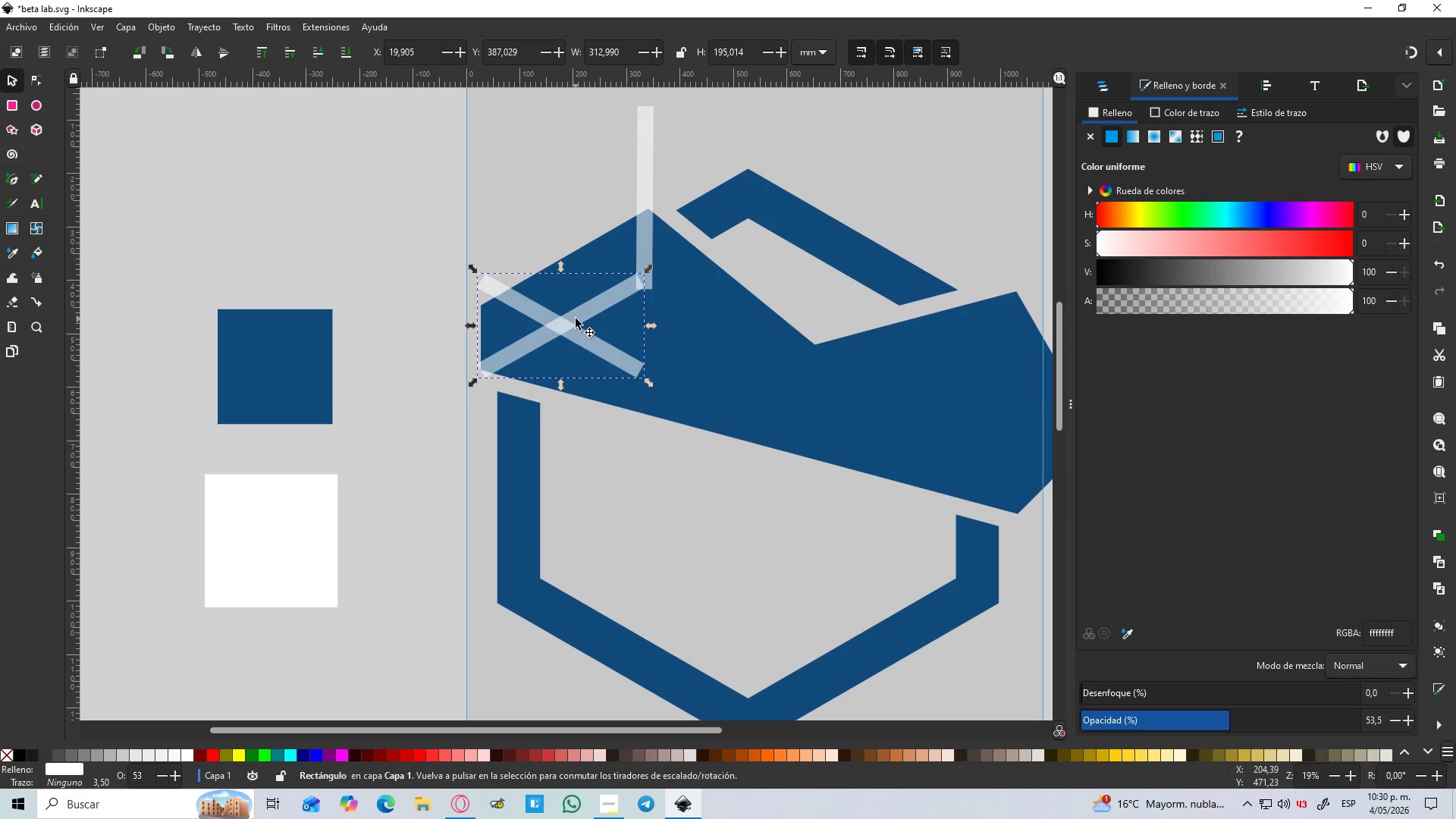 
left_click_drag(start_coordinate=[570, 330], to_coordinate=[764, 308])
 